 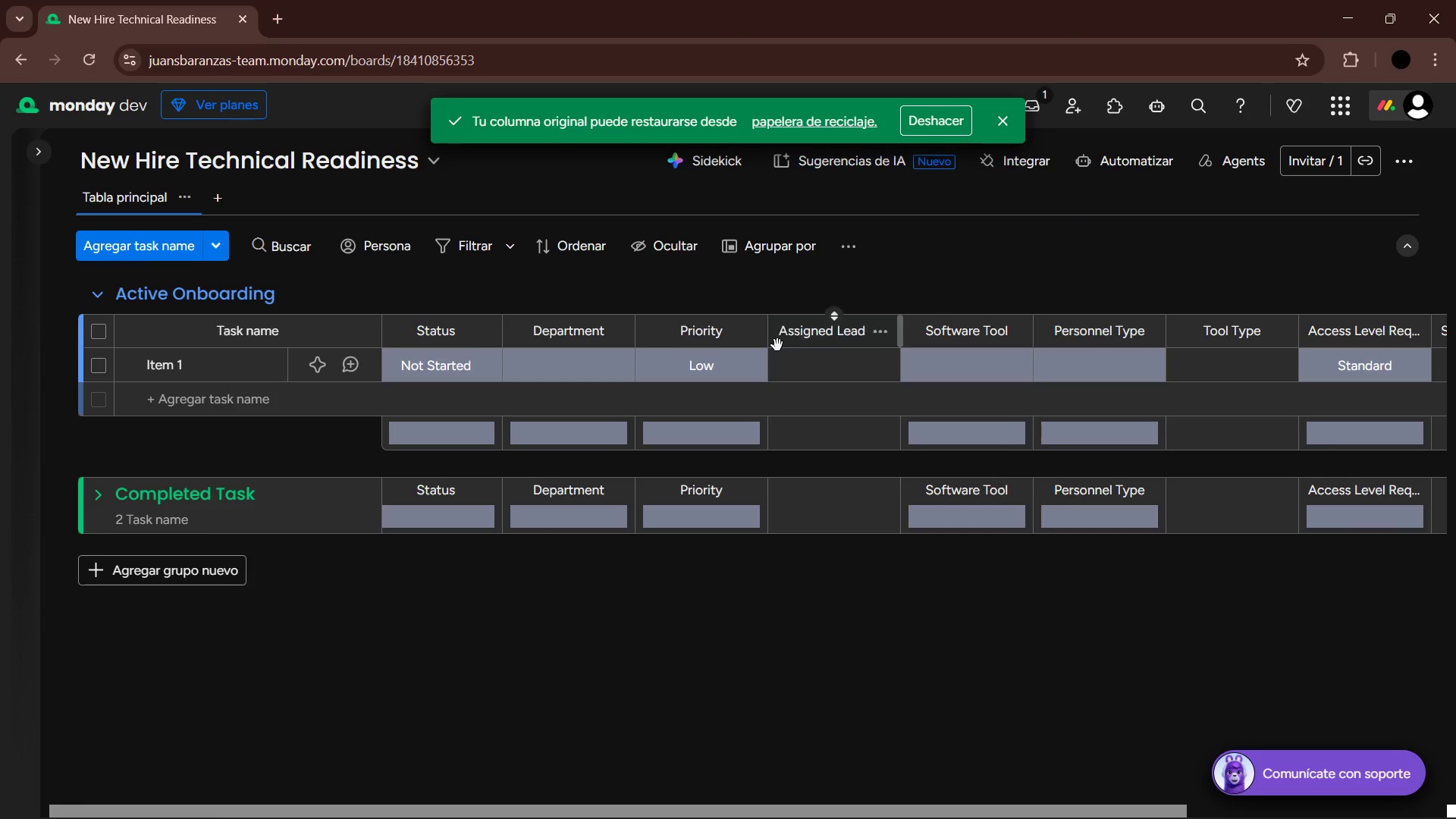 
left_click_drag(start_coordinate=[767, 810], to_coordinate=[651, 807])
 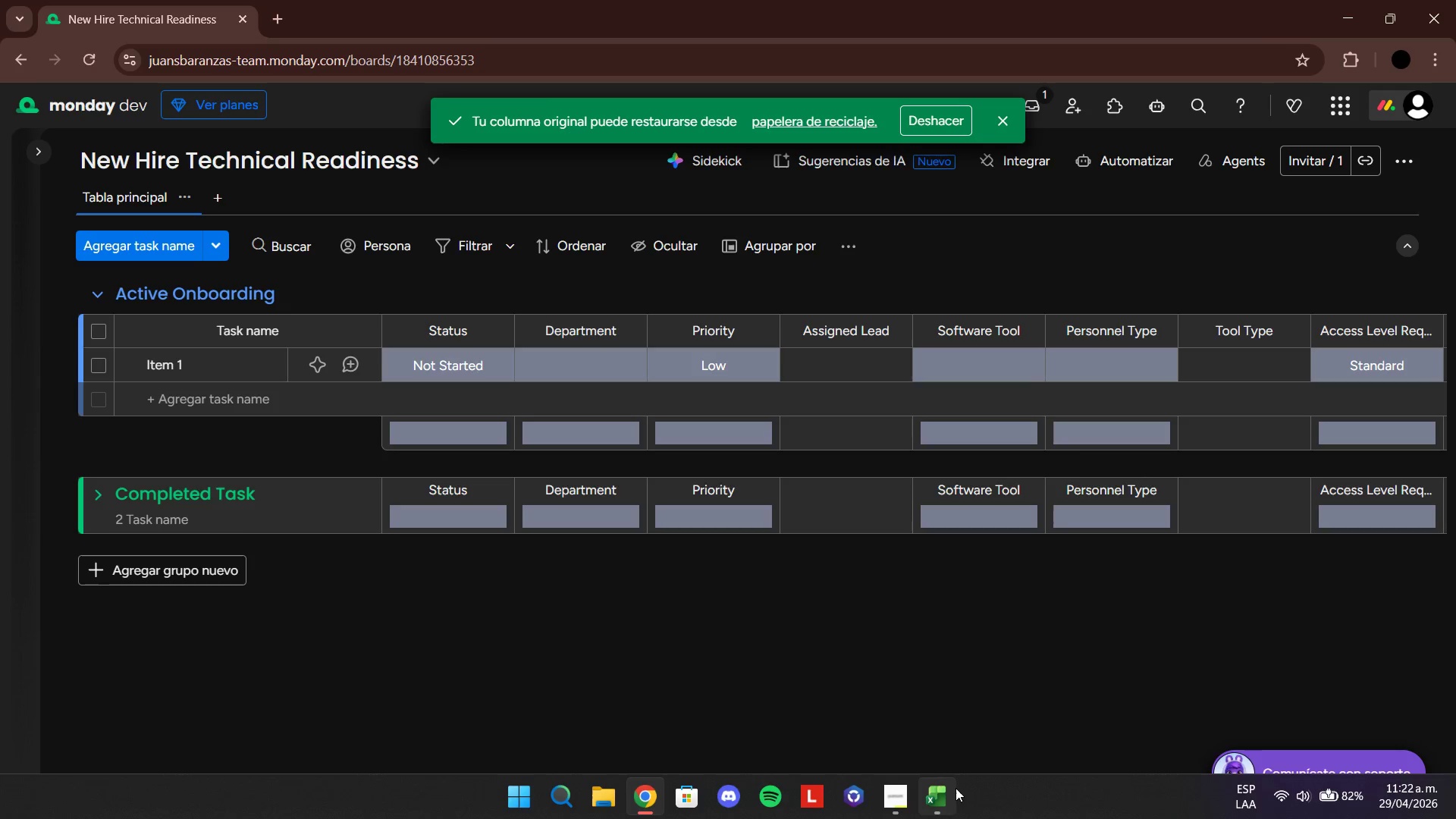 
left_click([942, 793])
 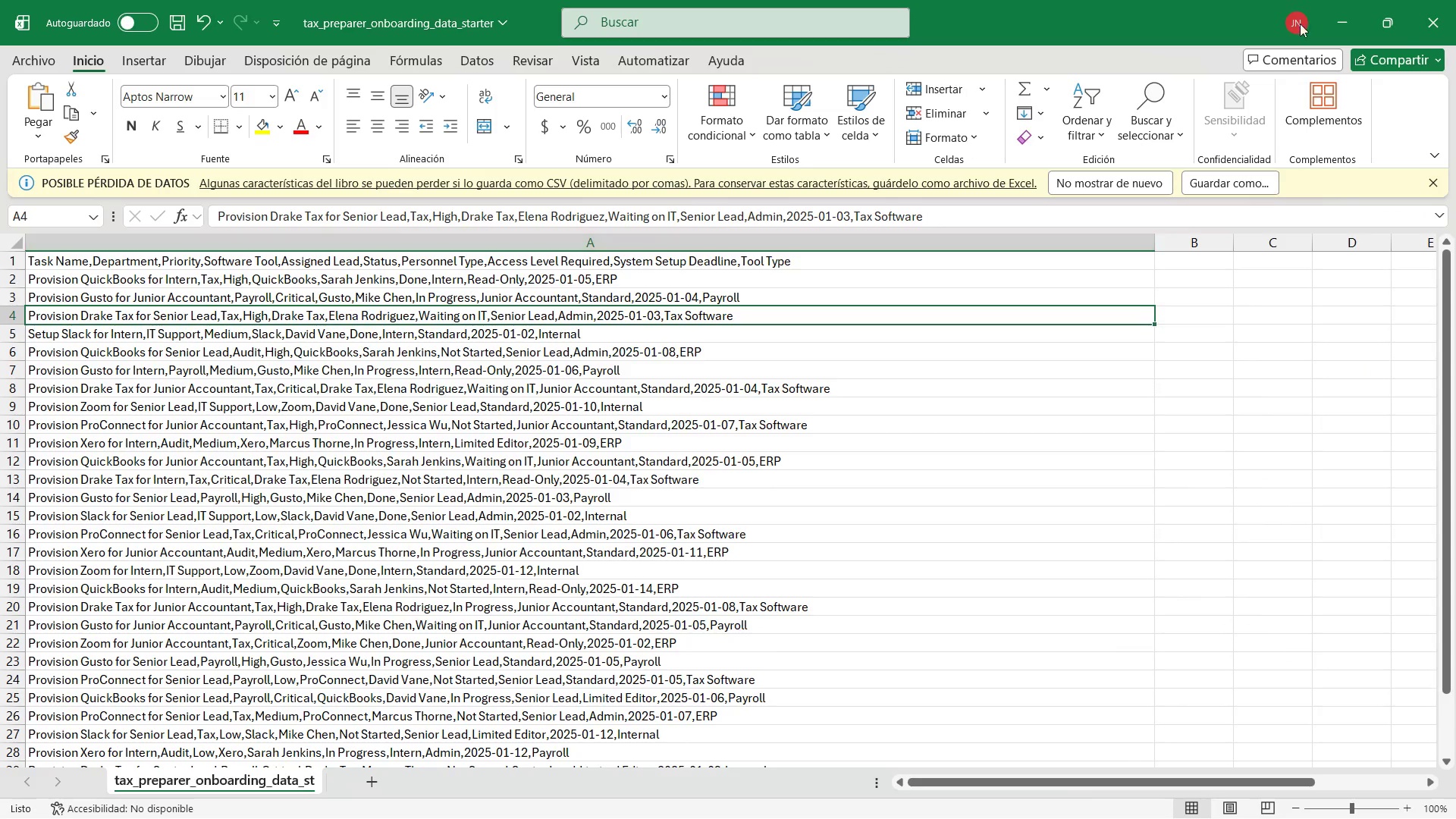 
left_click([1343, 11])
 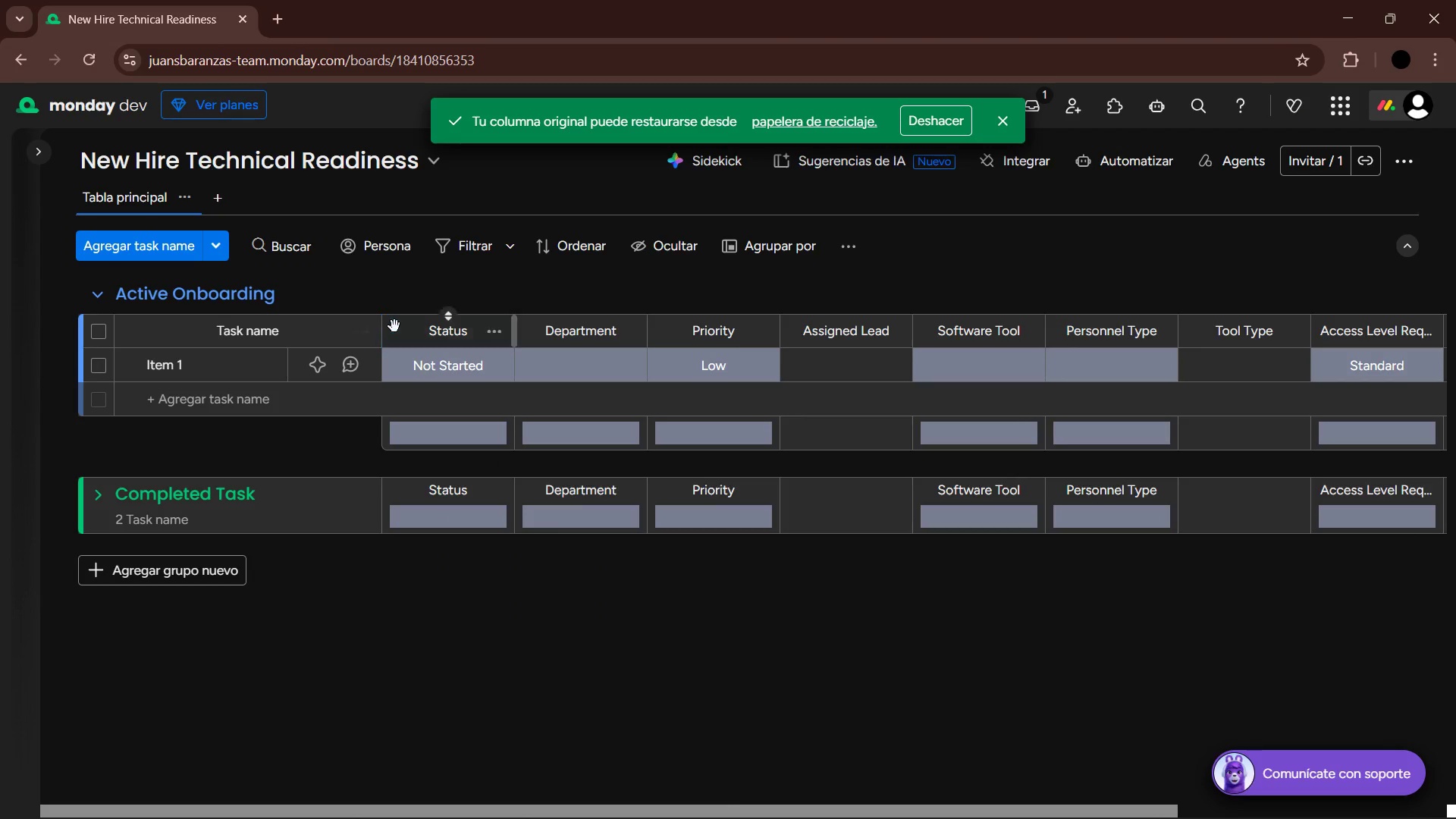 
left_click_drag(start_coordinate=[397, 328], to_coordinate=[864, 340])
 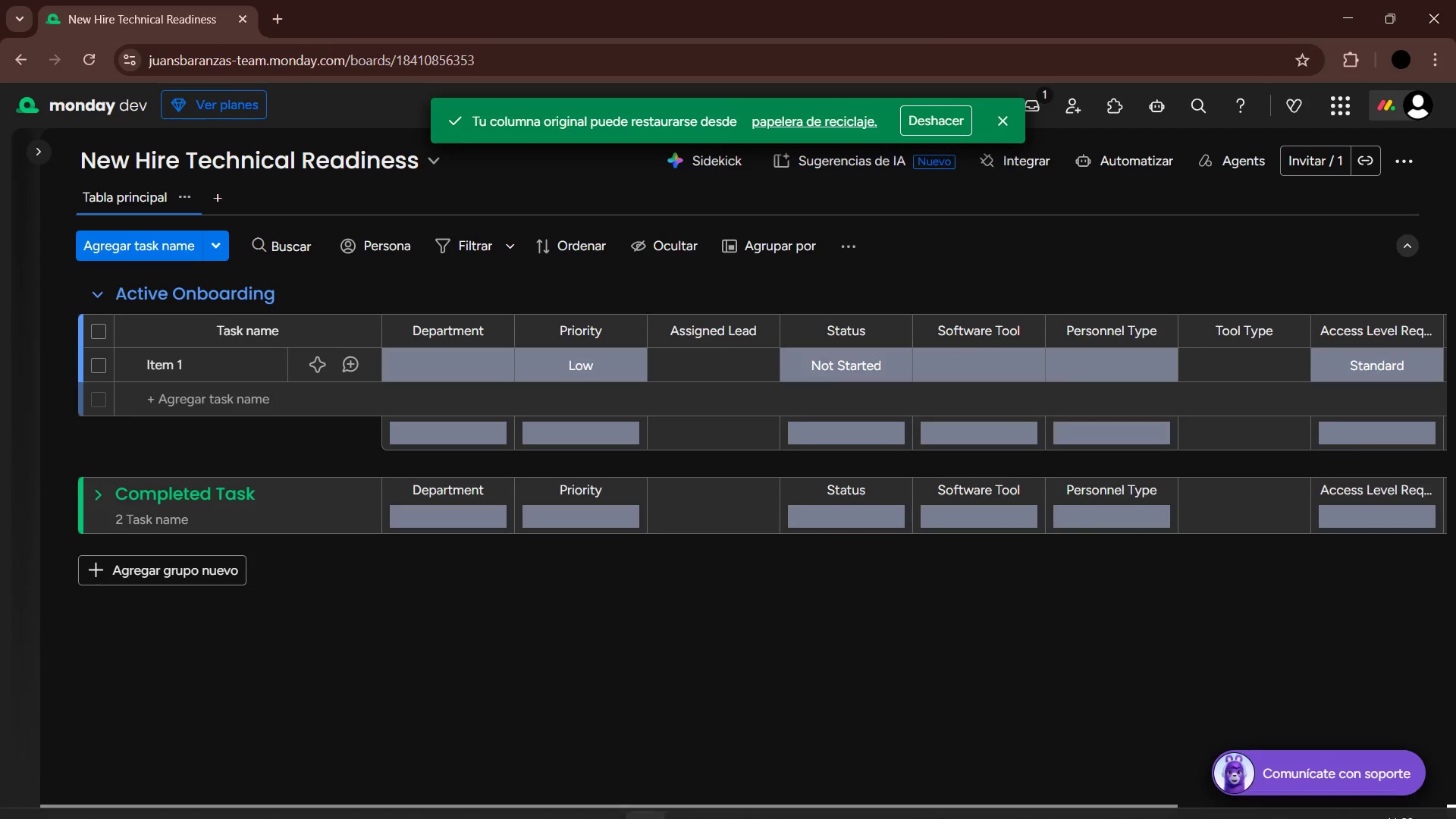 
left_click([946, 805])
 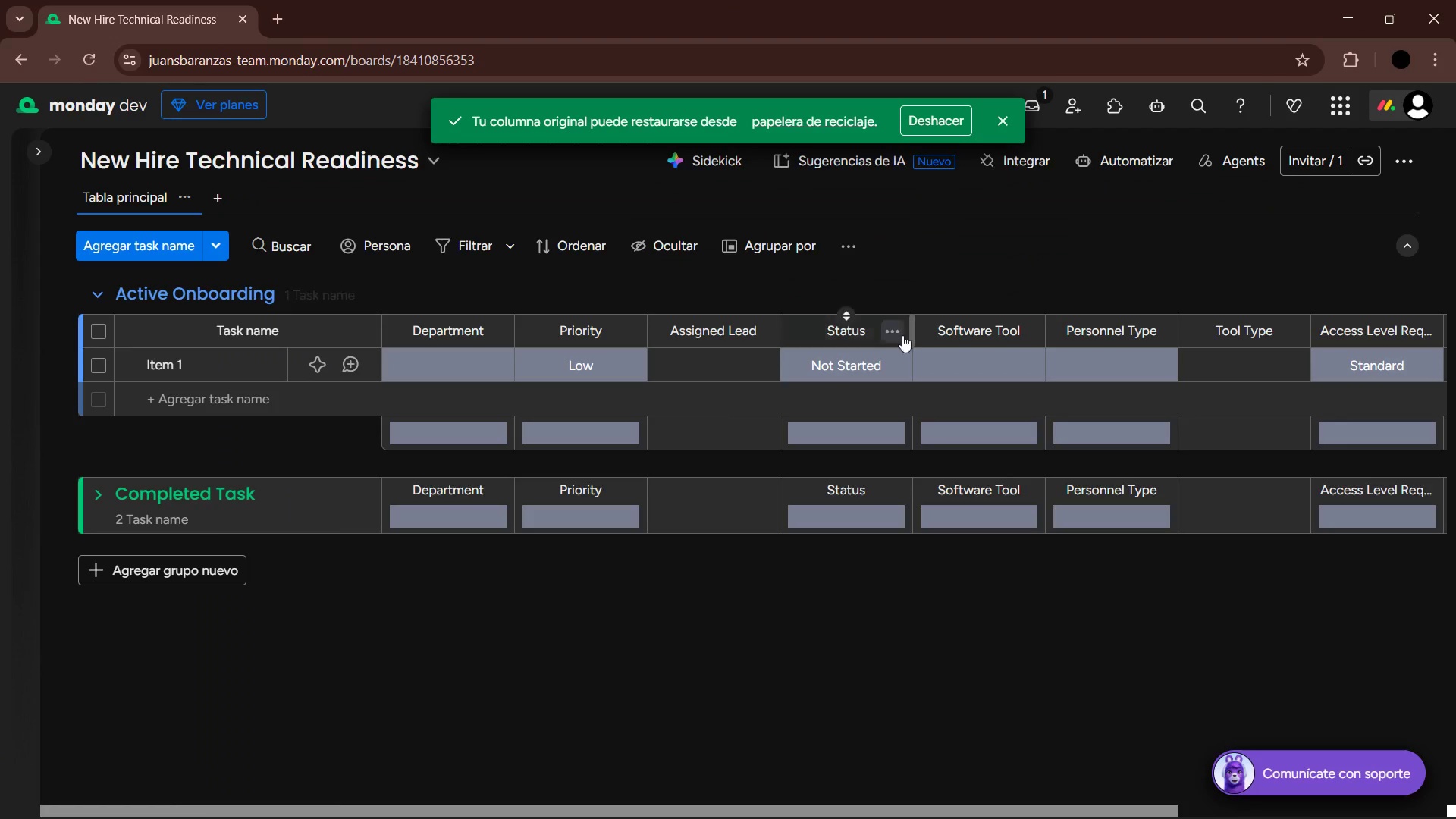 
wait(6.62)
 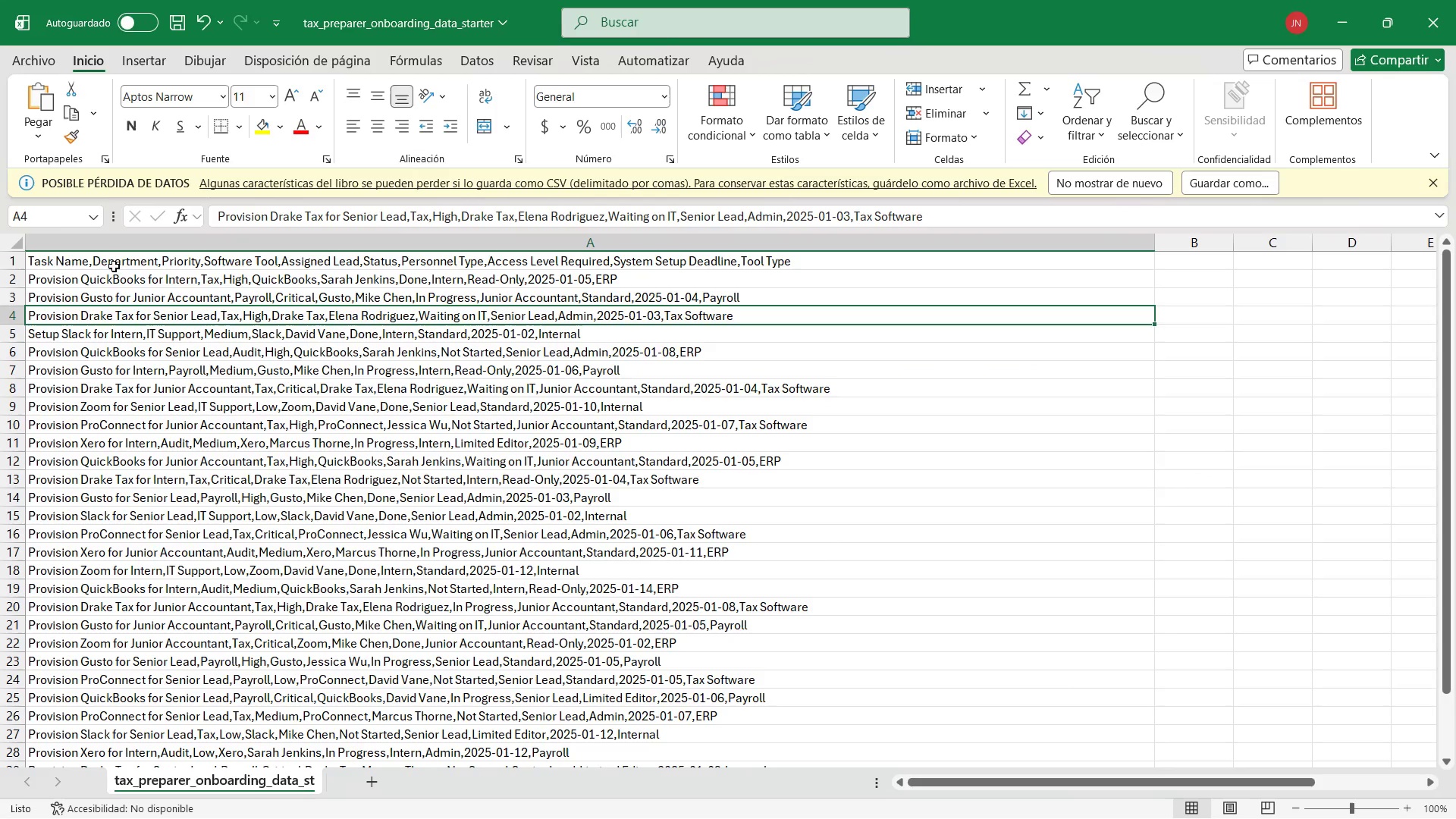 
left_click_drag(start_coordinate=[920, 324], to_coordinate=[654, 336])
 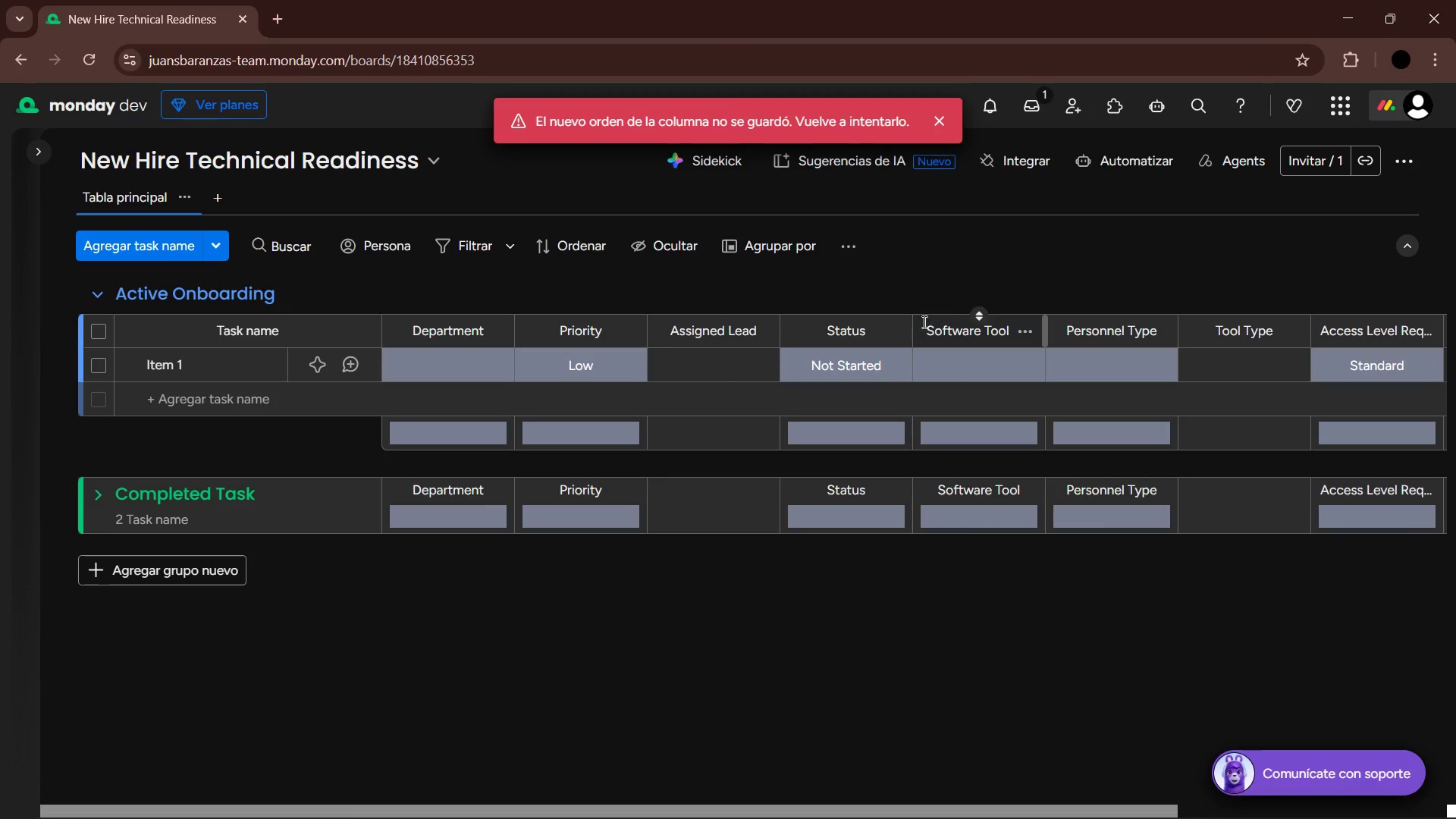 
left_click_drag(start_coordinate=[920, 329], to_coordinate=[657, 328])
 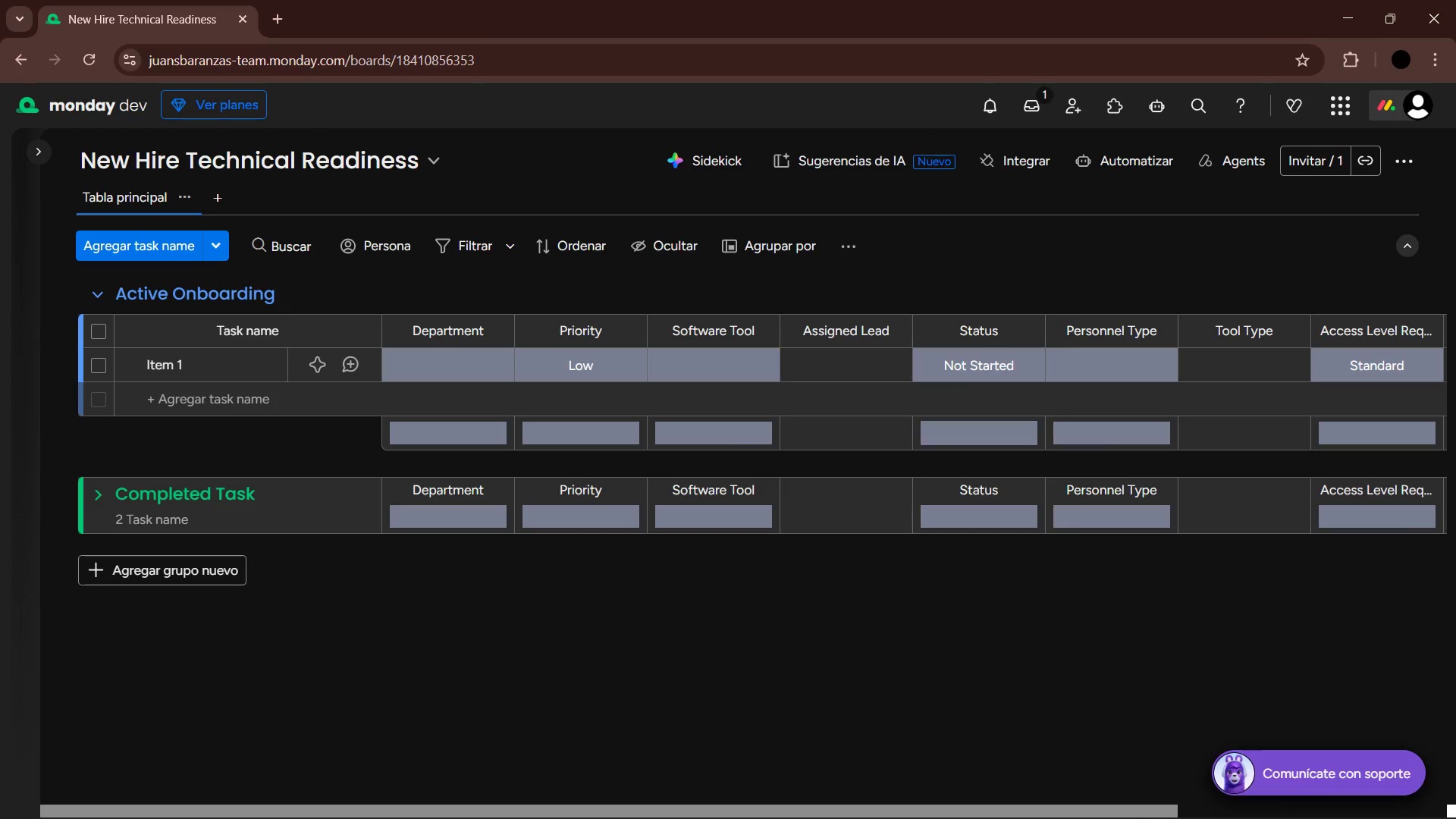 
left_click([947, 794])
 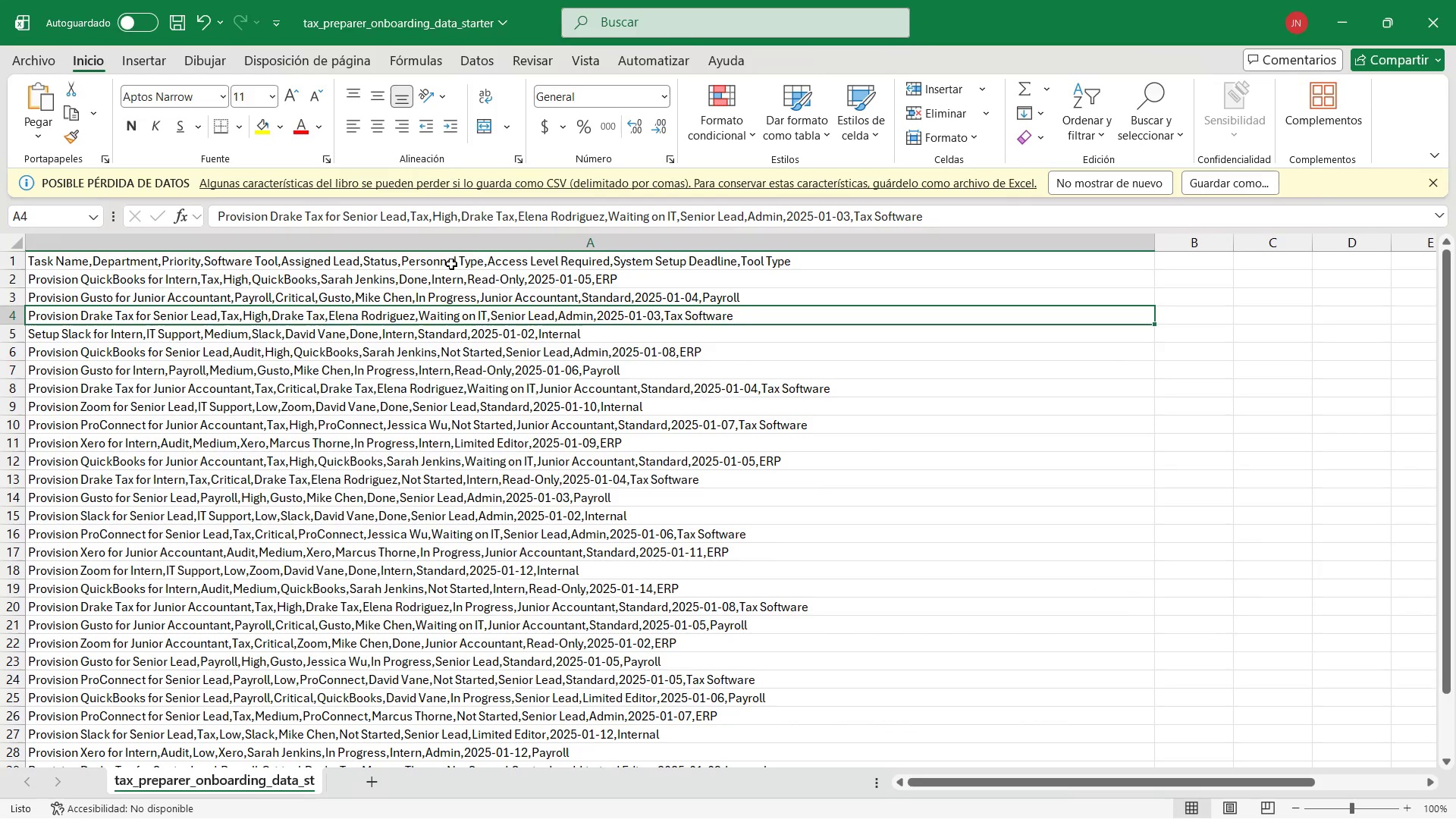 
left_click([1342, 14])
 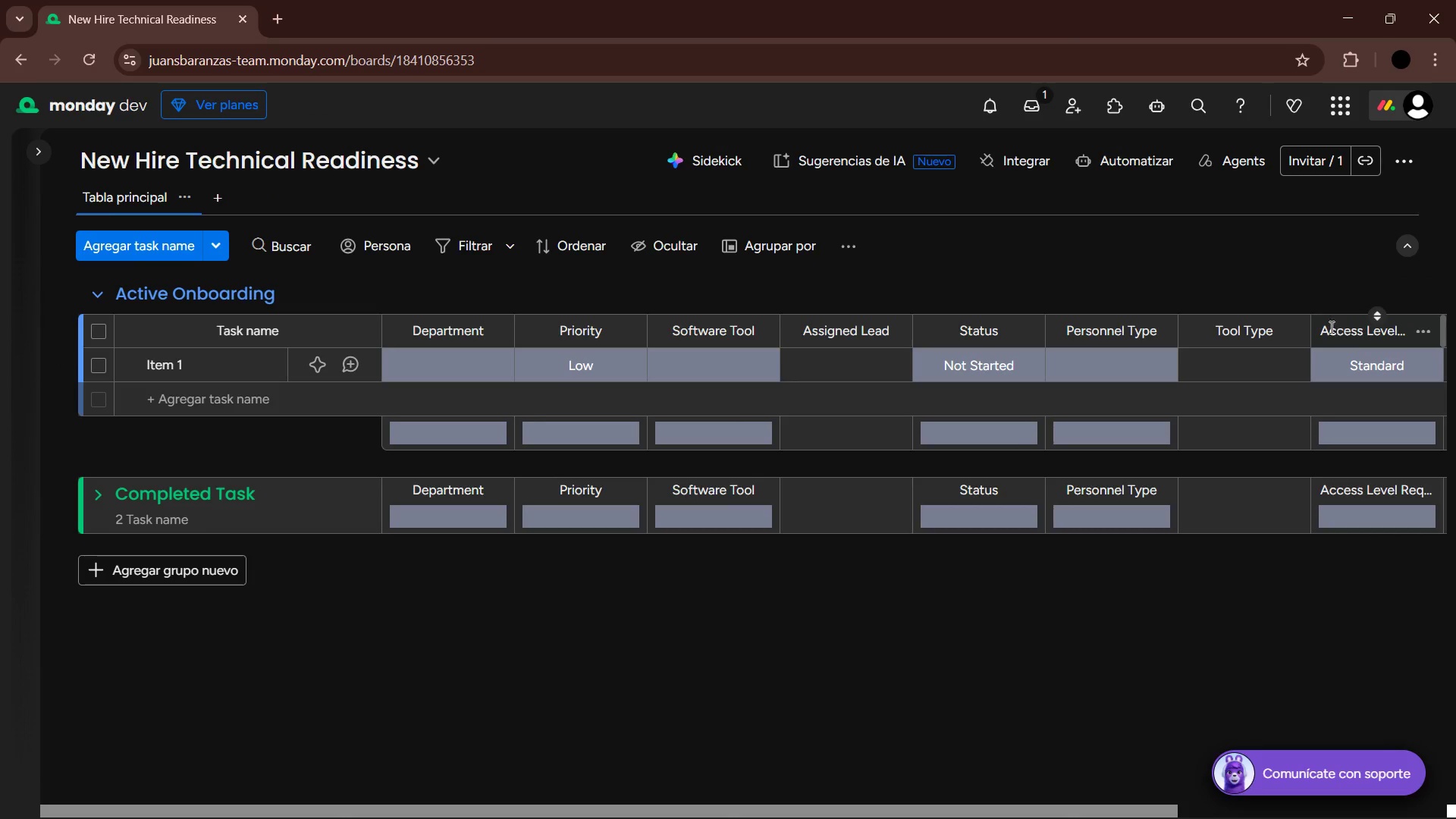 
left_click_drag(start_coordinate=[1315, 324], to_coordinate=[1200, 328])
 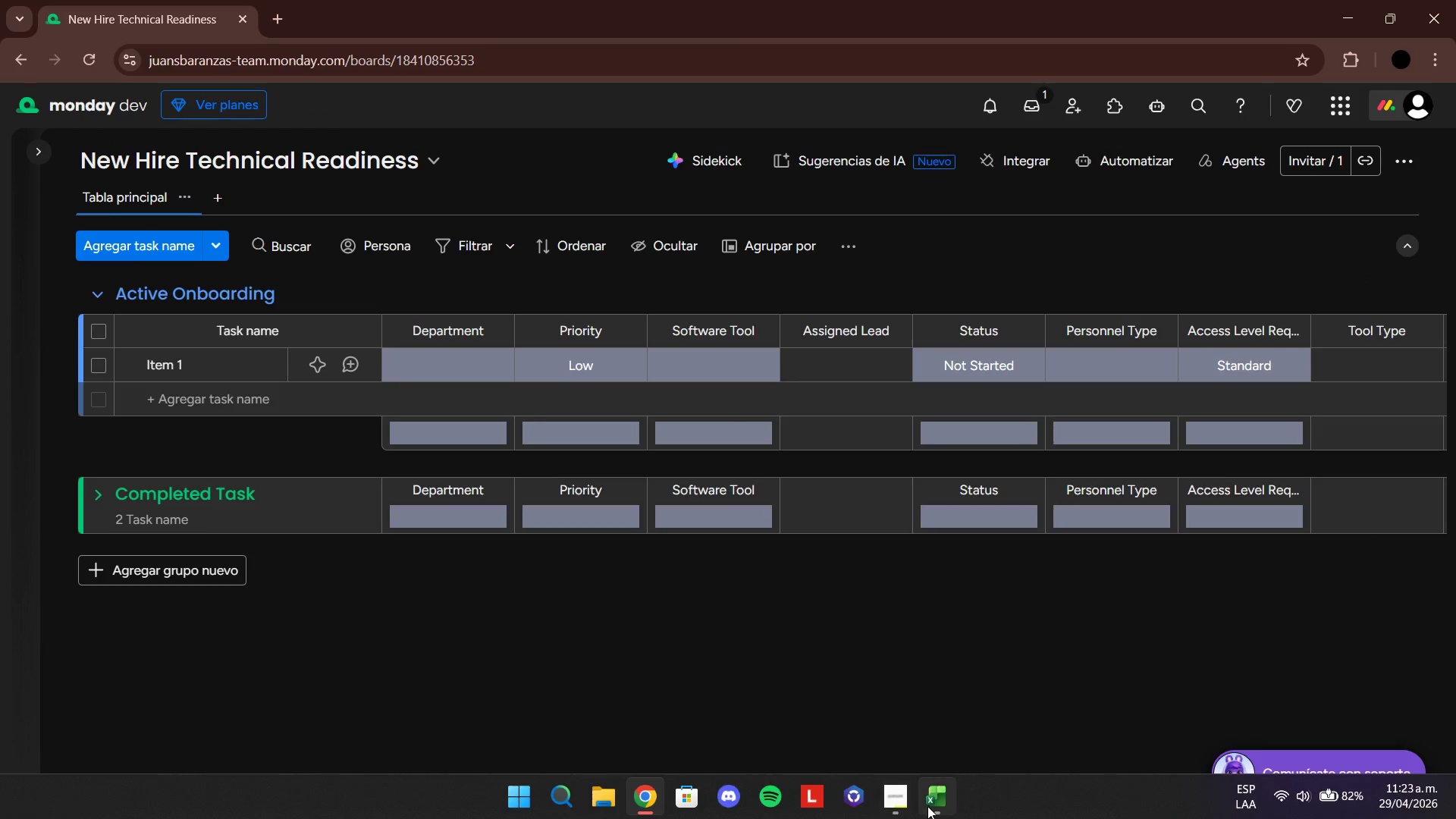 
left_click([927, 806])
 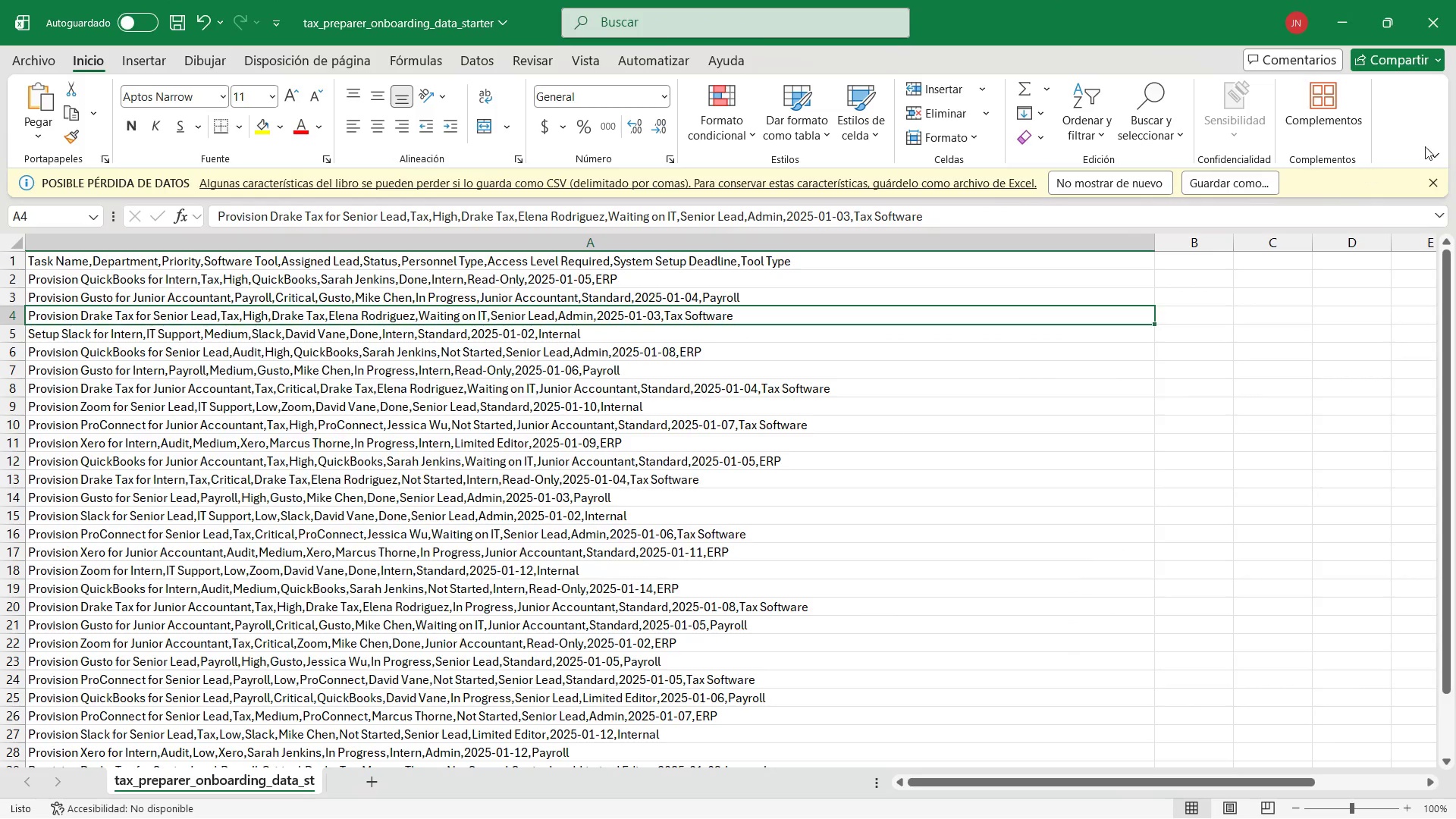 
left_click([1357, 21])
 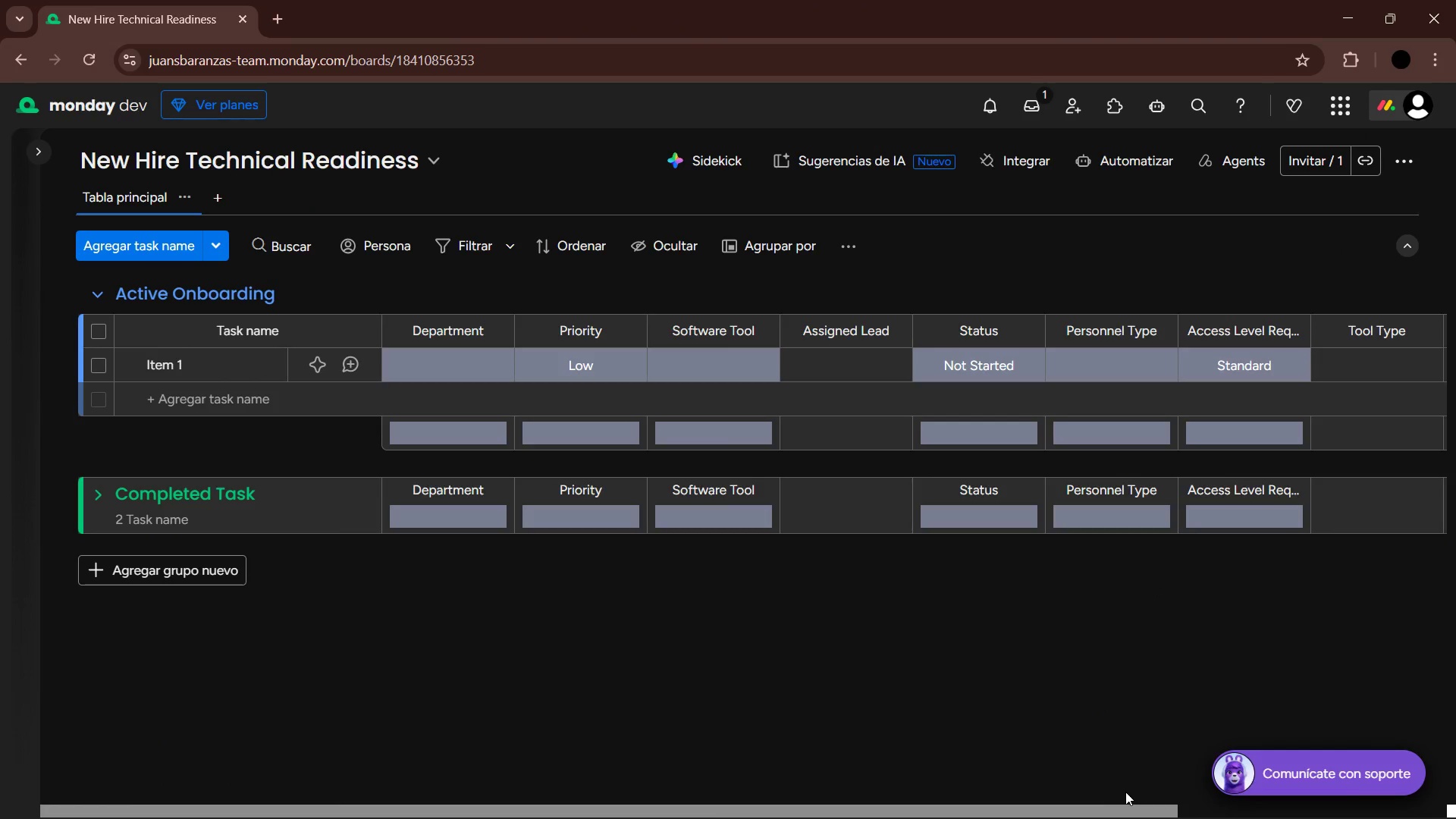 
left_click_drag(start_coordinate=[1136, 809], to_coordinate=[1314, 810])
 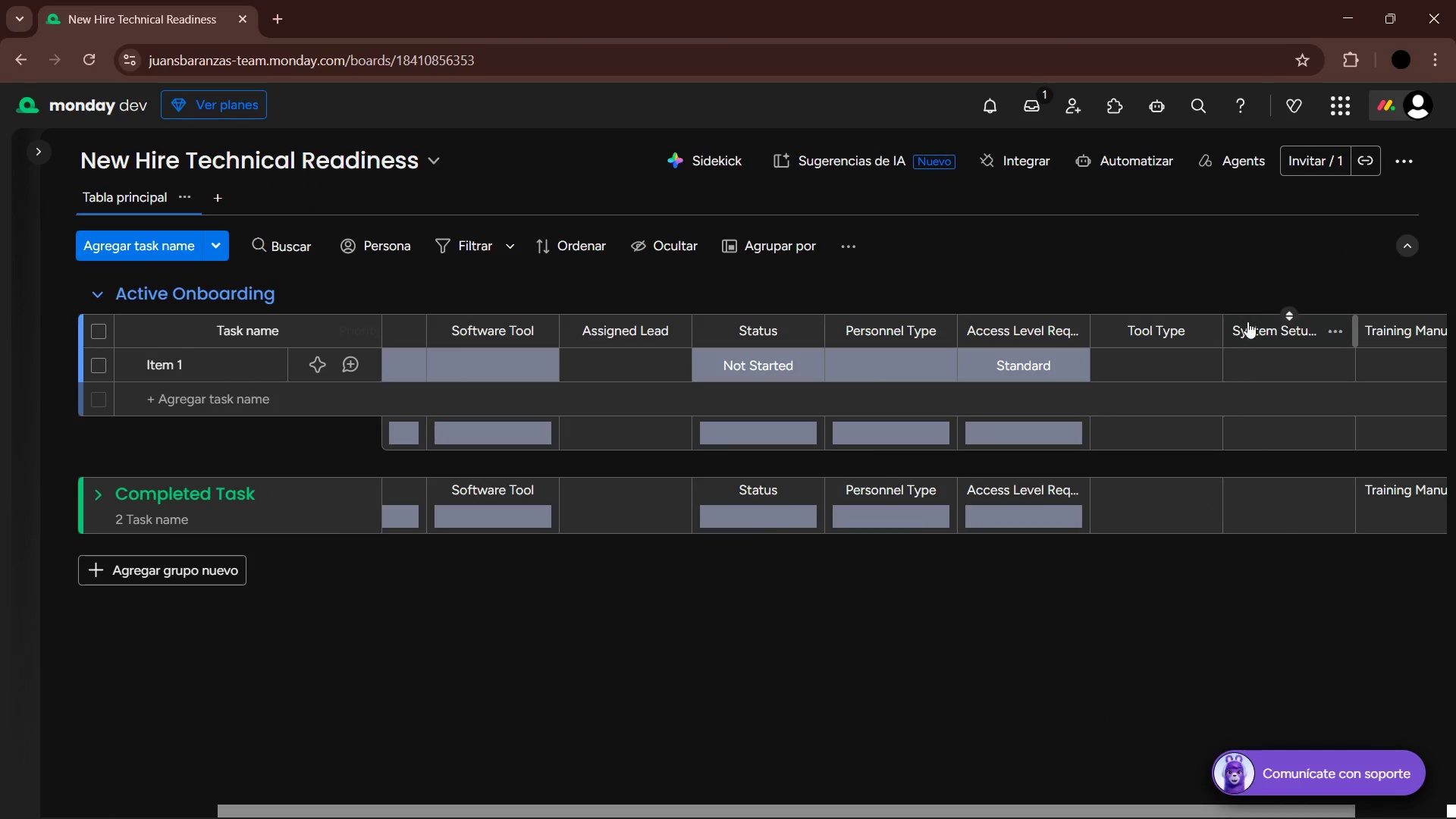 
left_click_drag(start_coordinate=[1255, 318], to_coordinate=[1119, 323])
 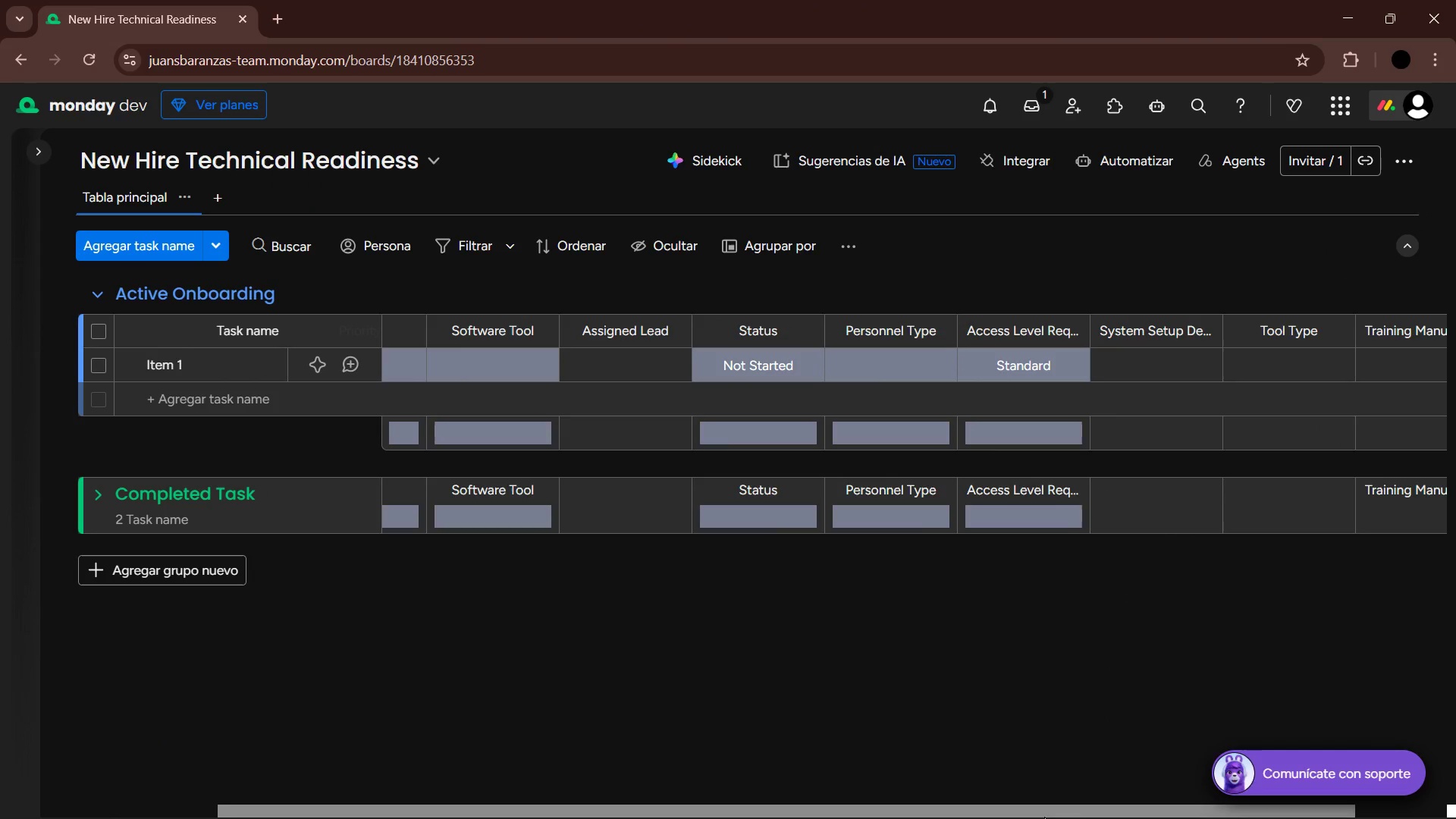 
left_click_drag(start_coordinate=[1050, 814], to_coordinate=[1210, 804])
 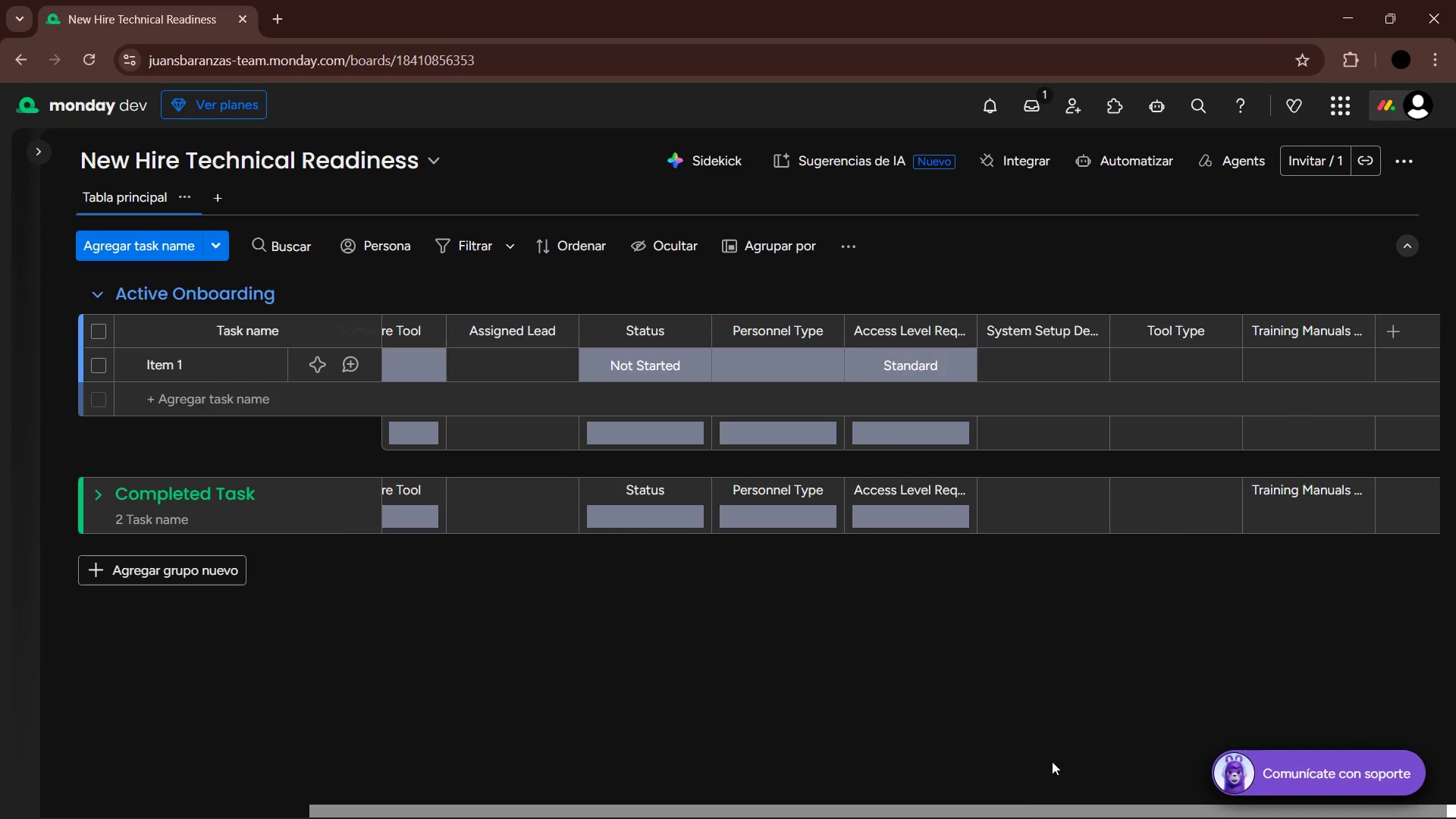 
left_click_drag(start_coordinate=[1029, 809], to_coordinate=[698, 818])
 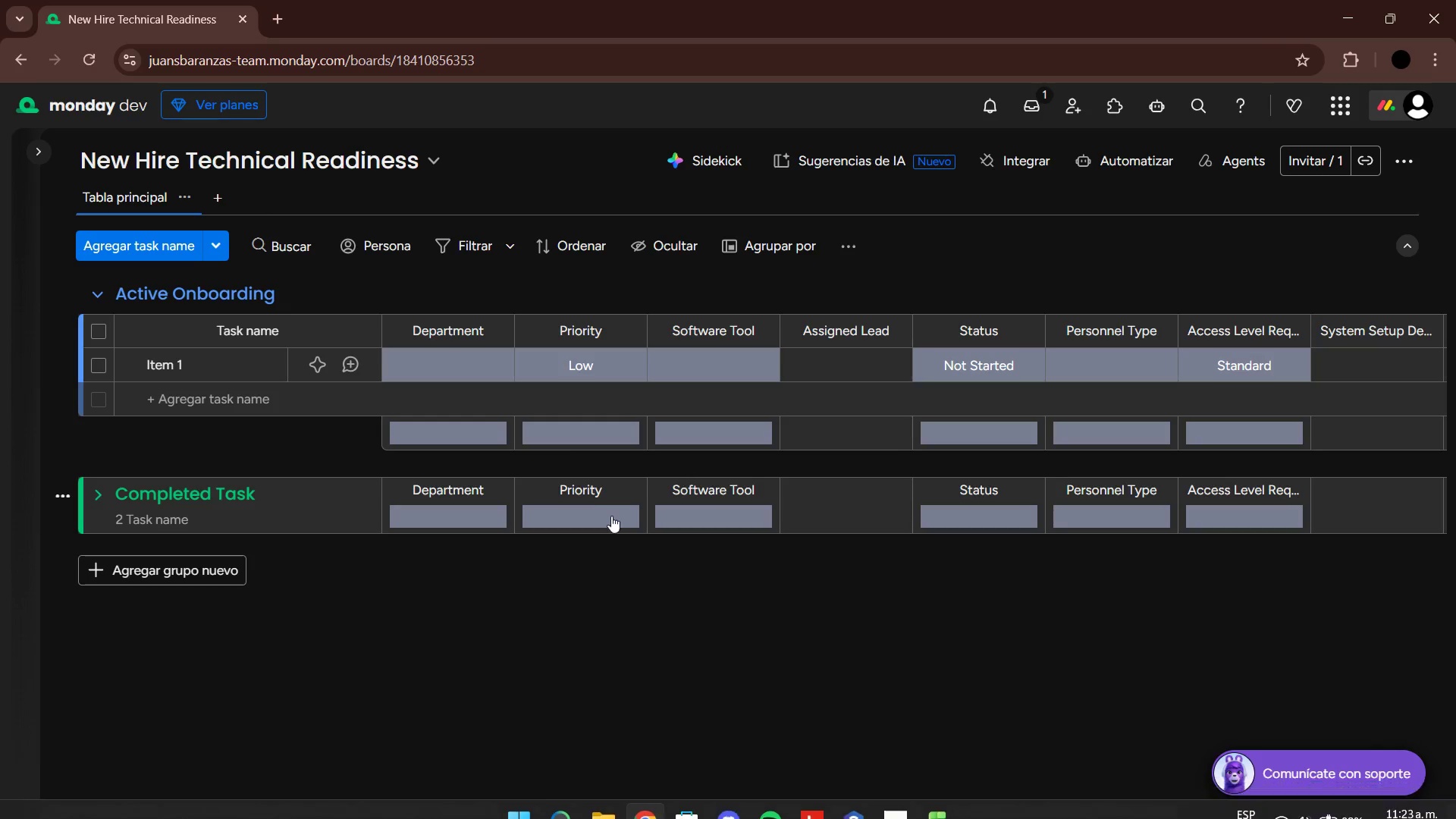 
left_click([428, 361])
 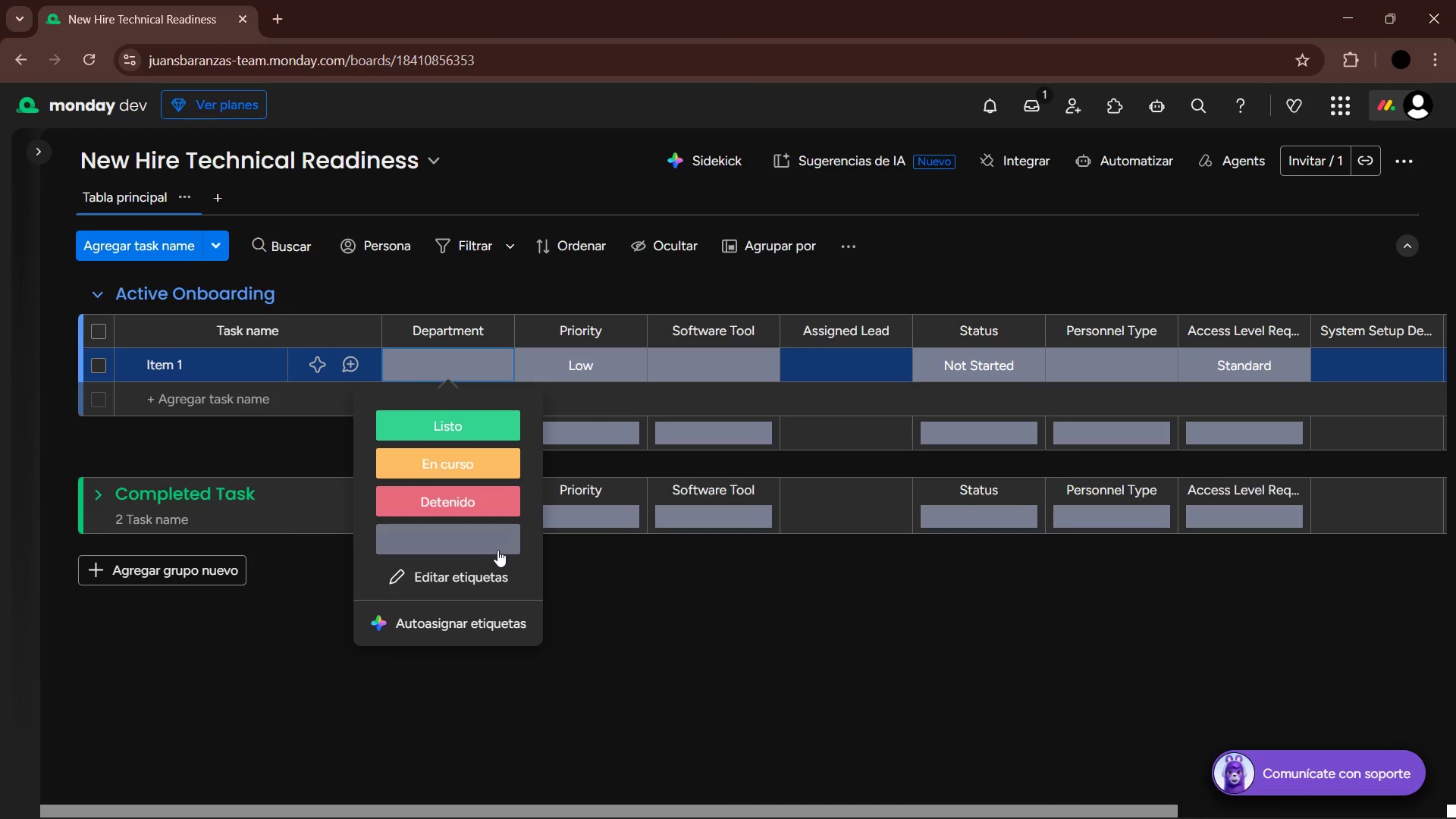 
left_click([486, 576])
 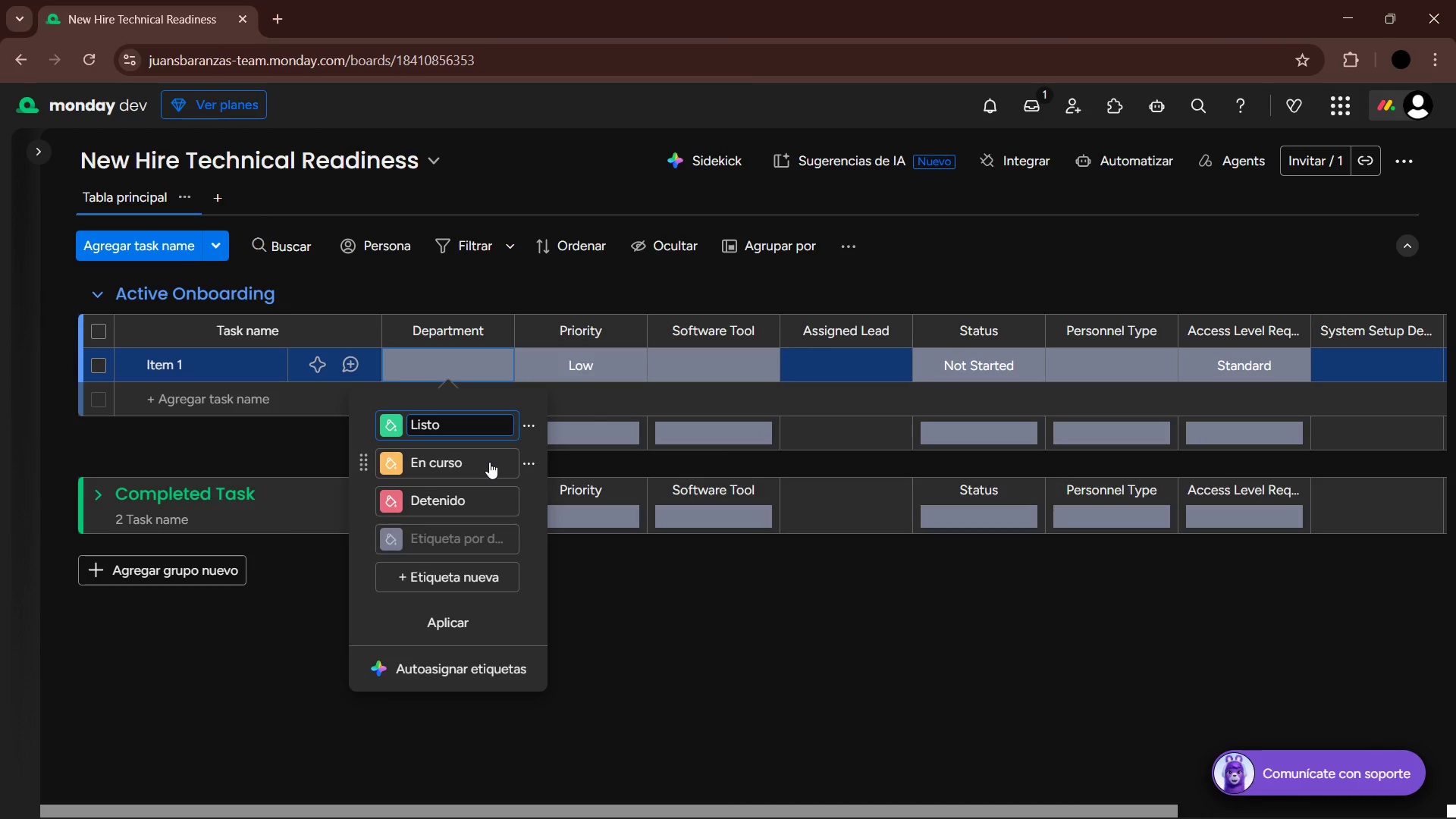 
key(Backspace)
key(Backspace)
key(Backspace)
key(Backspace)
key(Backspace)
key(Backspace)
type(Tax)
 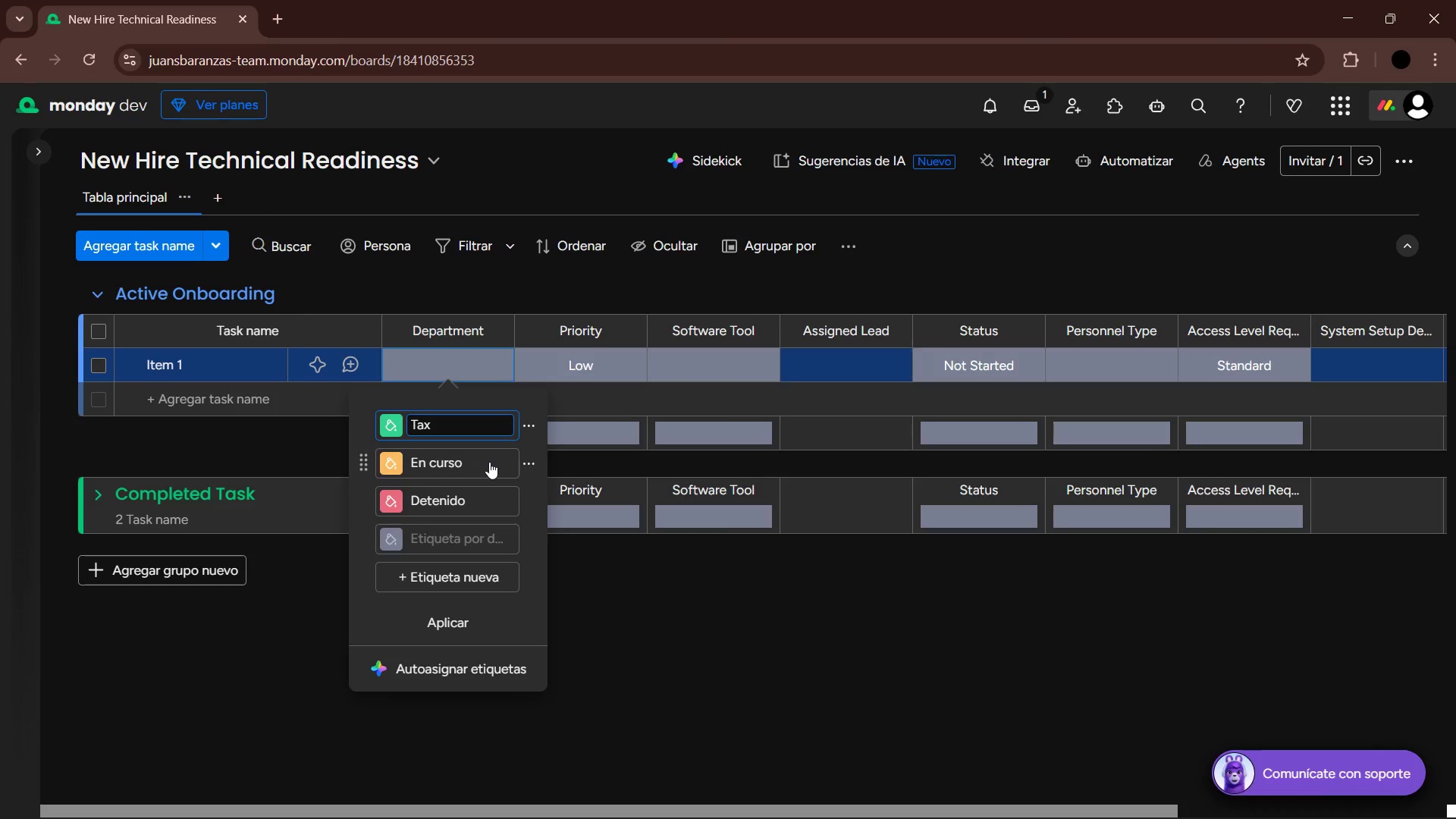 
left_click([463, 466])
 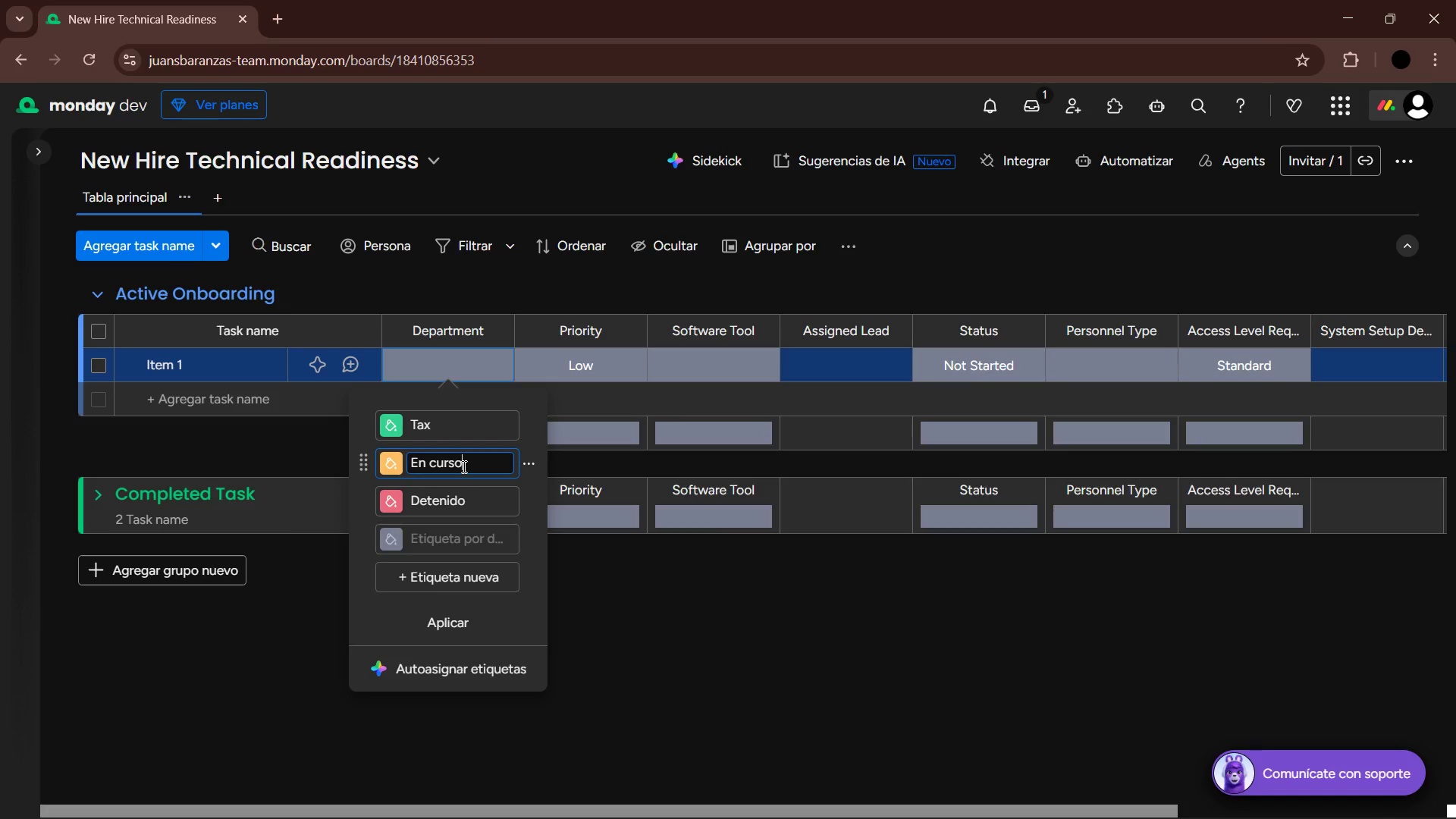 
left_click_drag(start_coordinate=[463, 466], to_coordinate=[399, 464])
 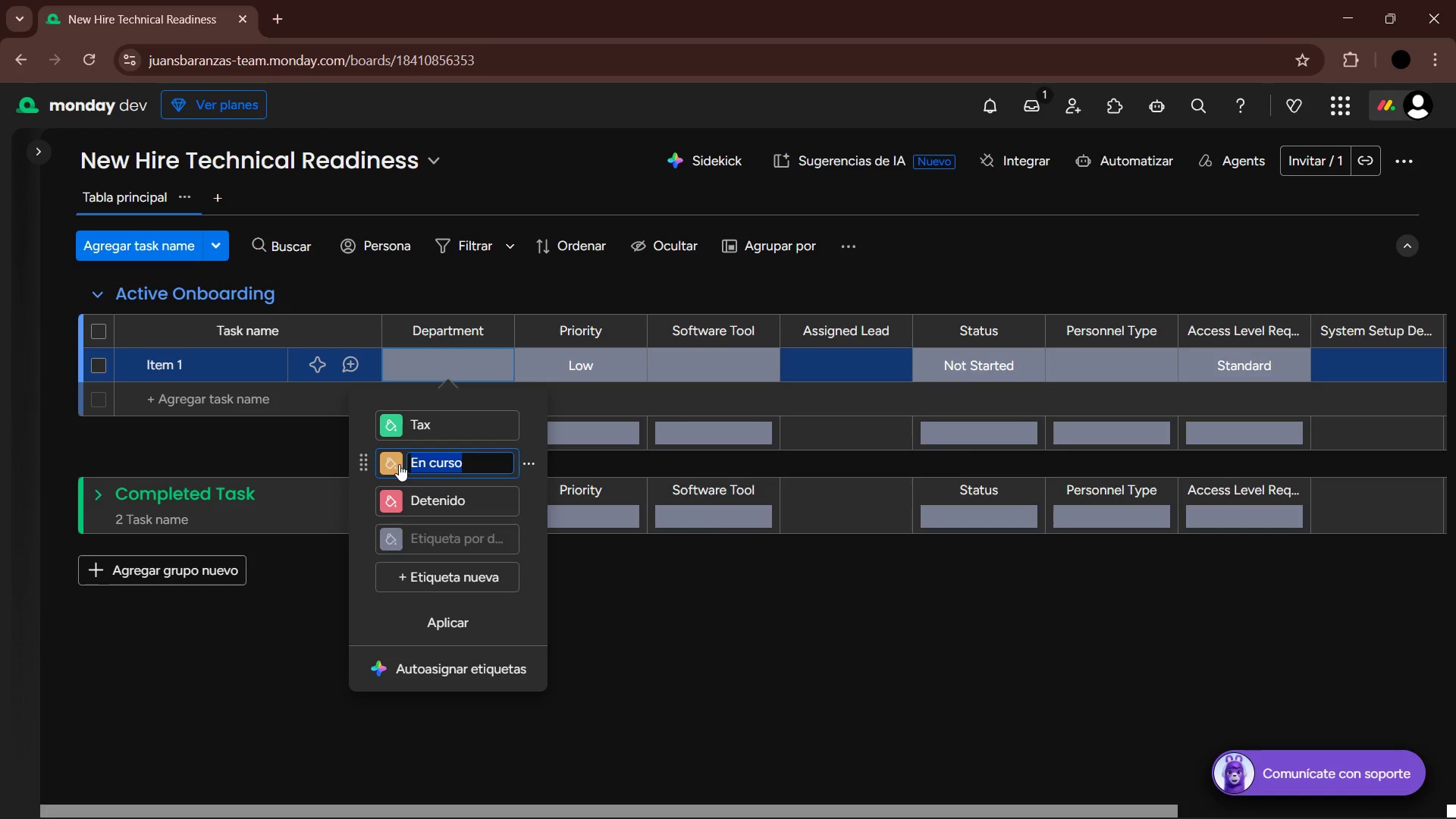 
type(Payroll)
 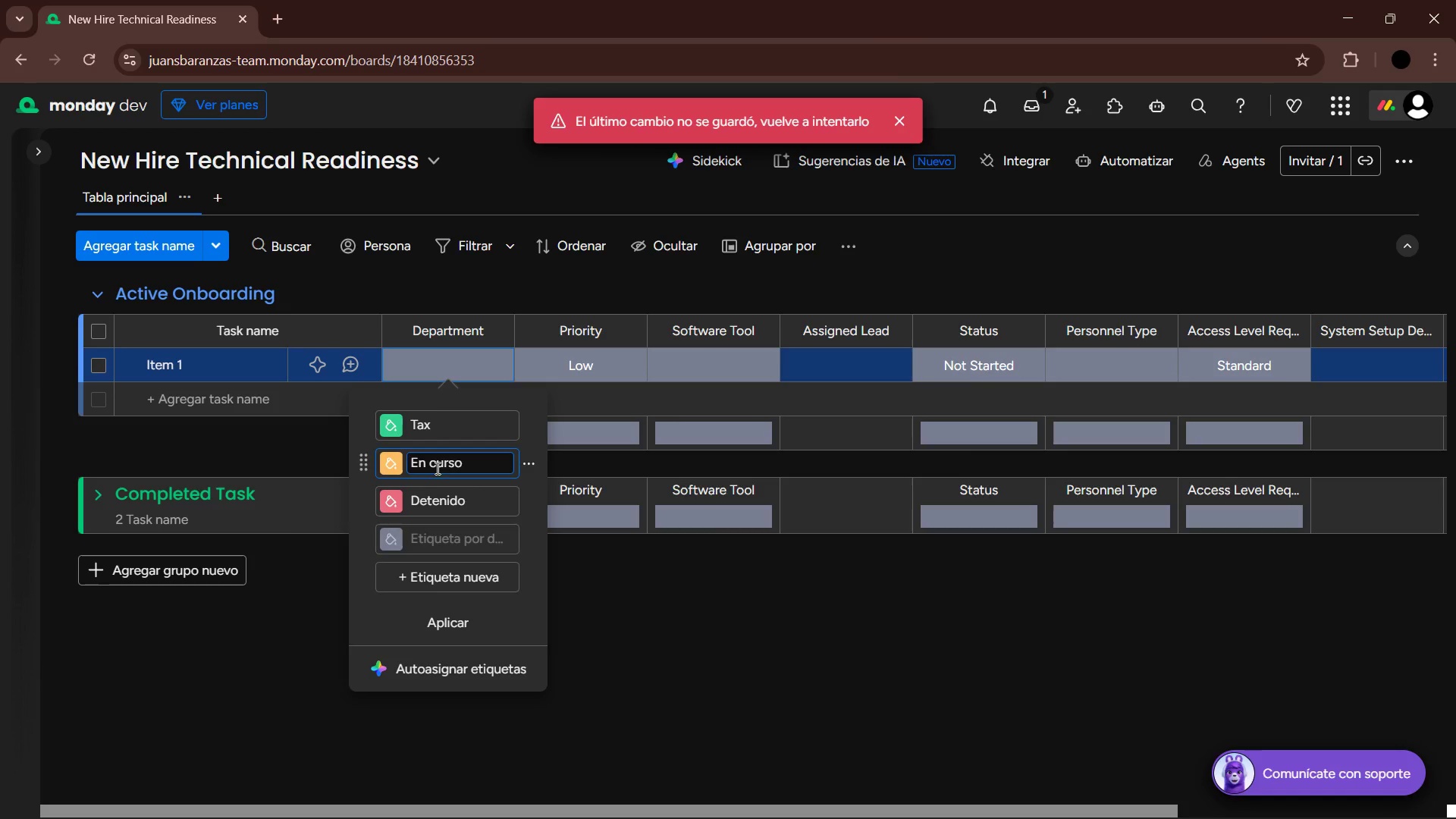 
left_click_drag(start_coordinate=[466, 466], to_coordinate=[410, 469])
 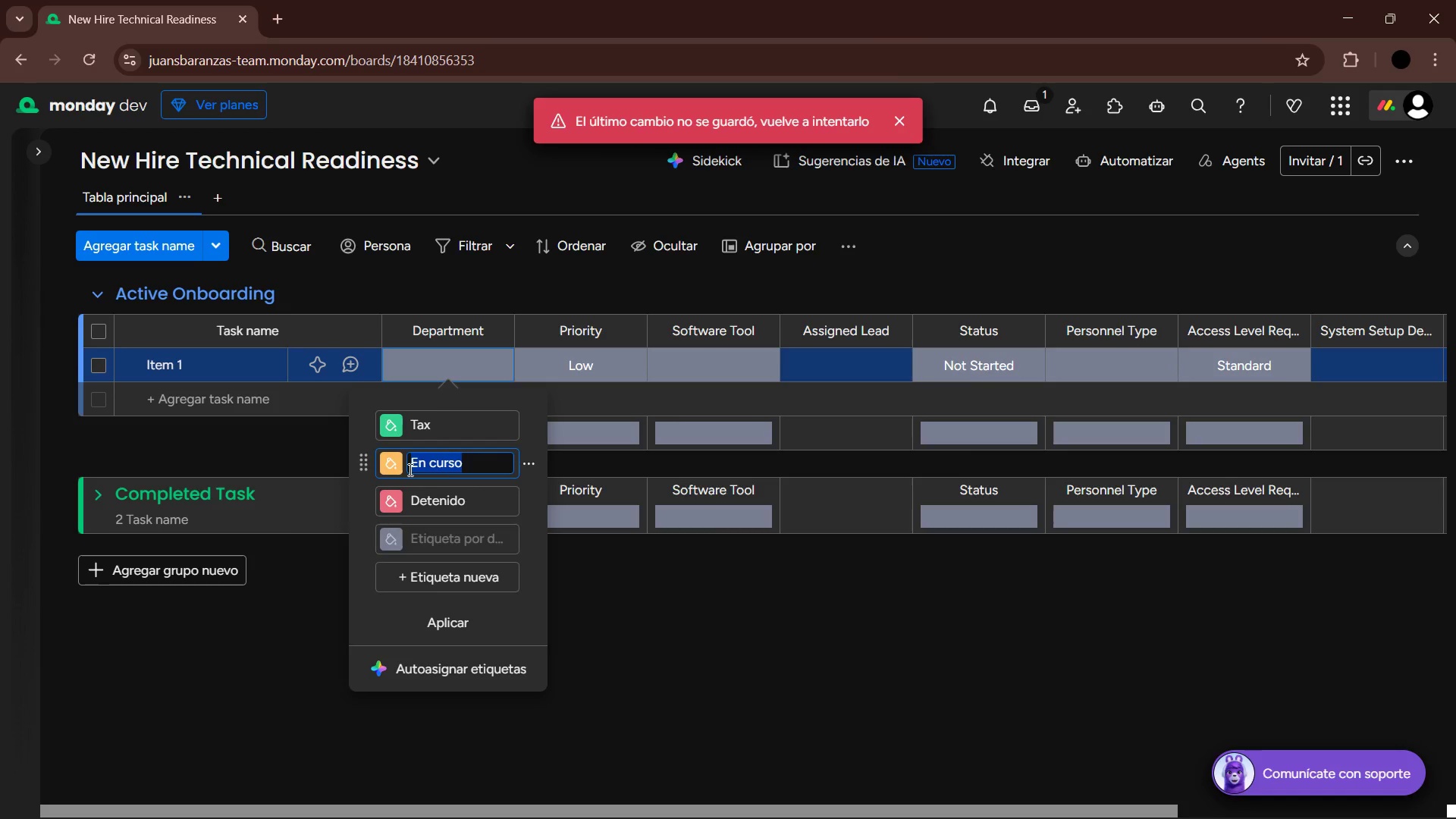 
type(Payroll)
 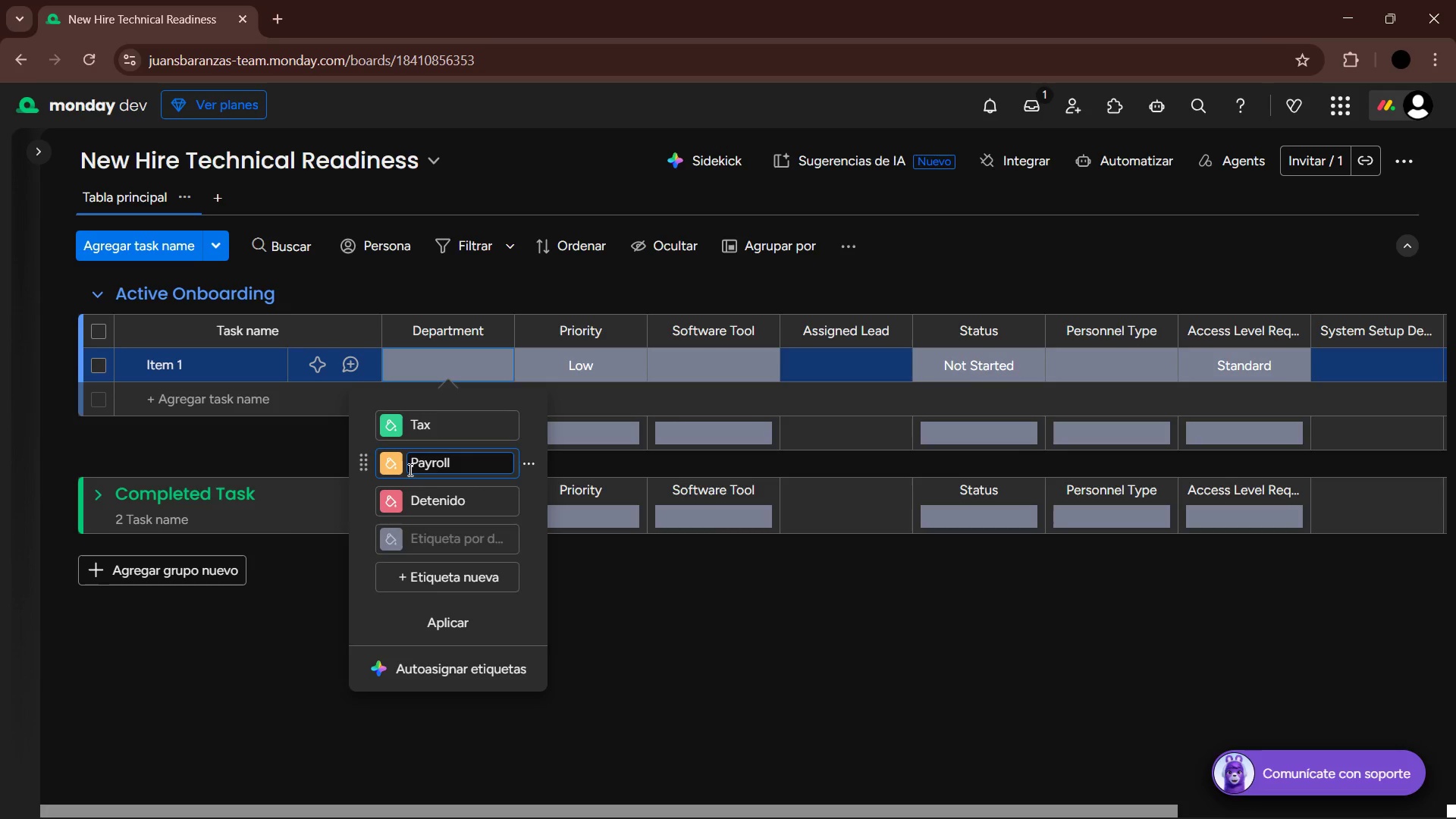 
left_click([466, 505])
 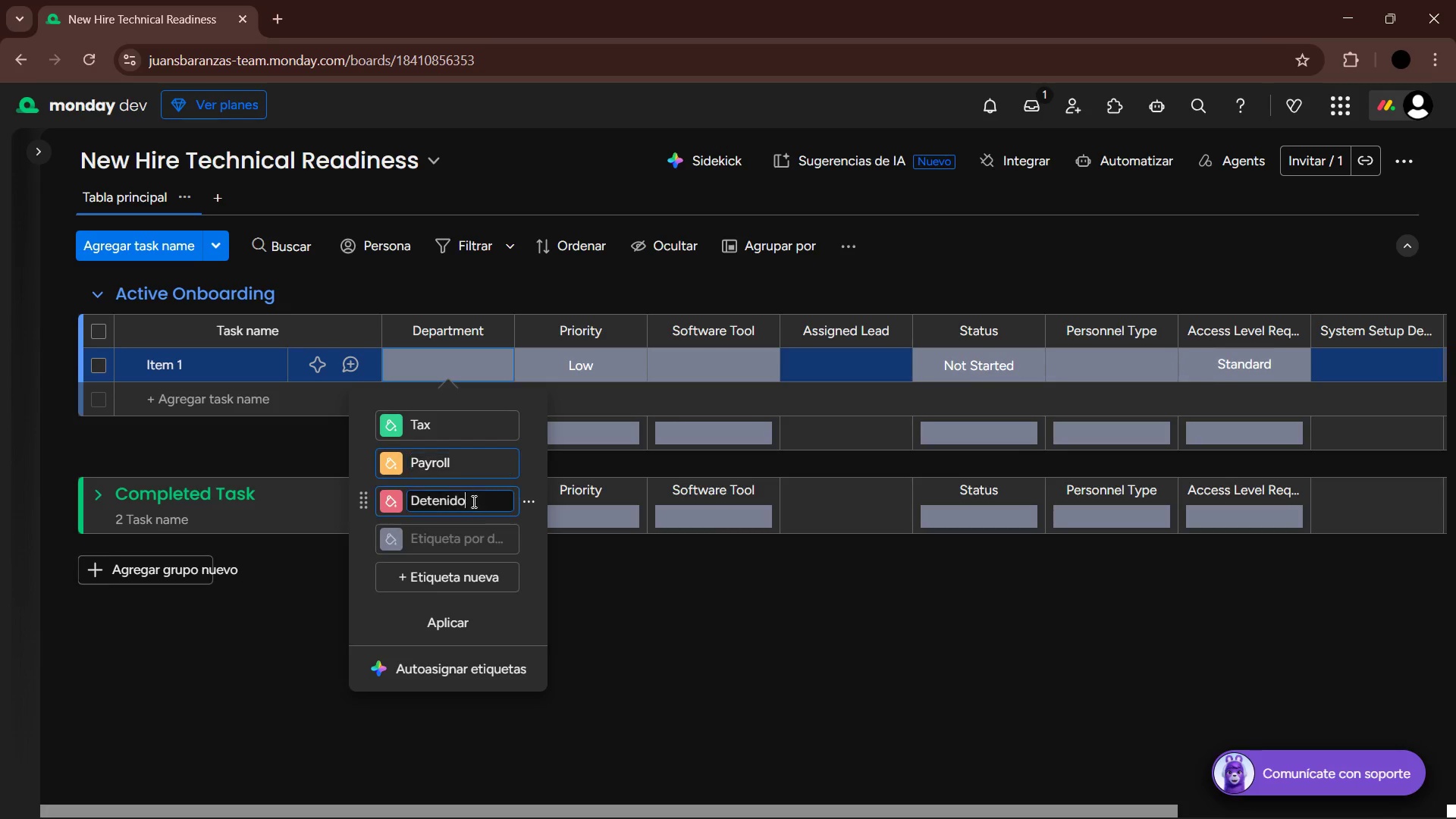 
left_click_drag(start_coordinate=[473, 500], to_coordinate=[397, 503])
 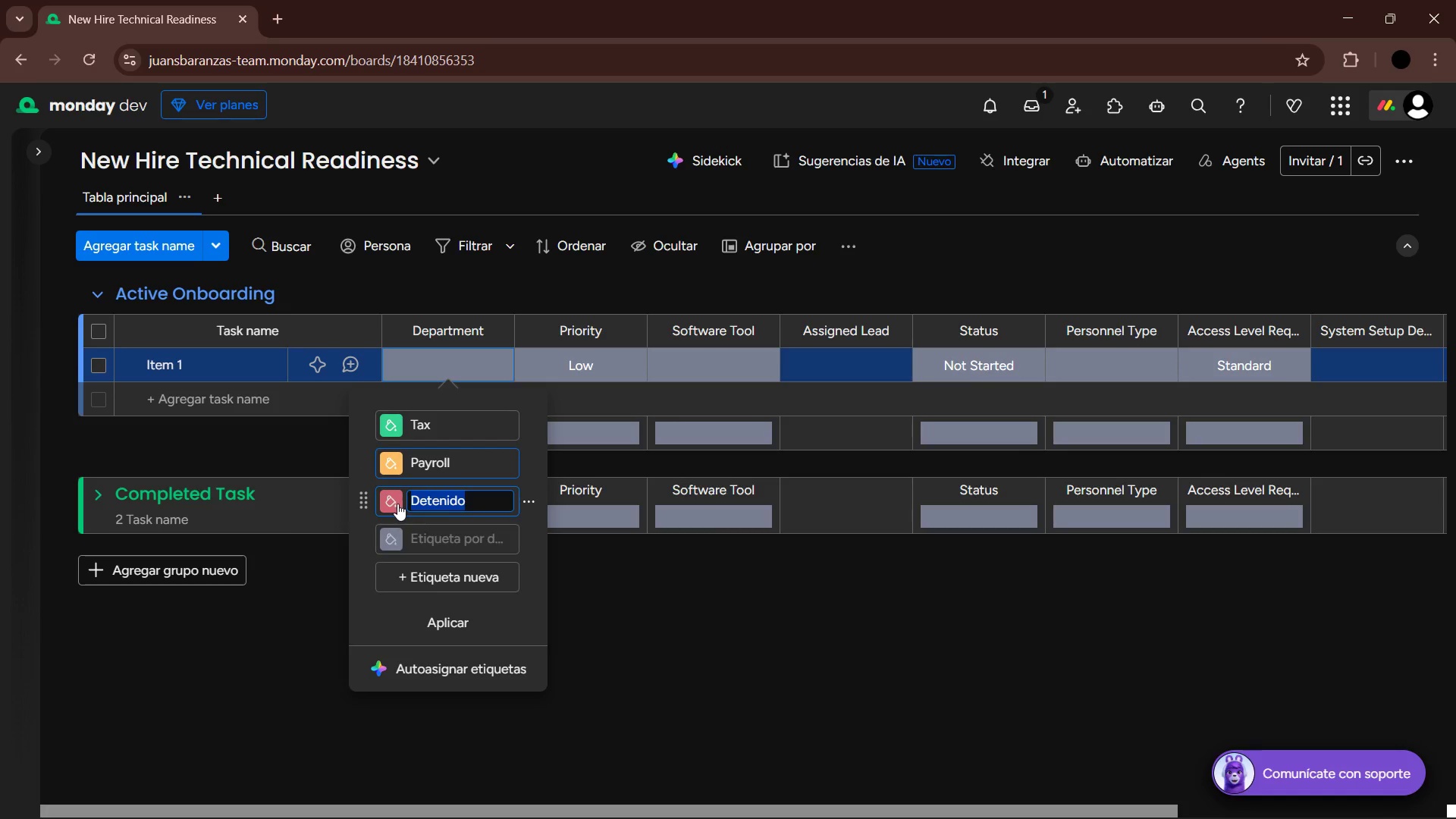 
type(Audit)
 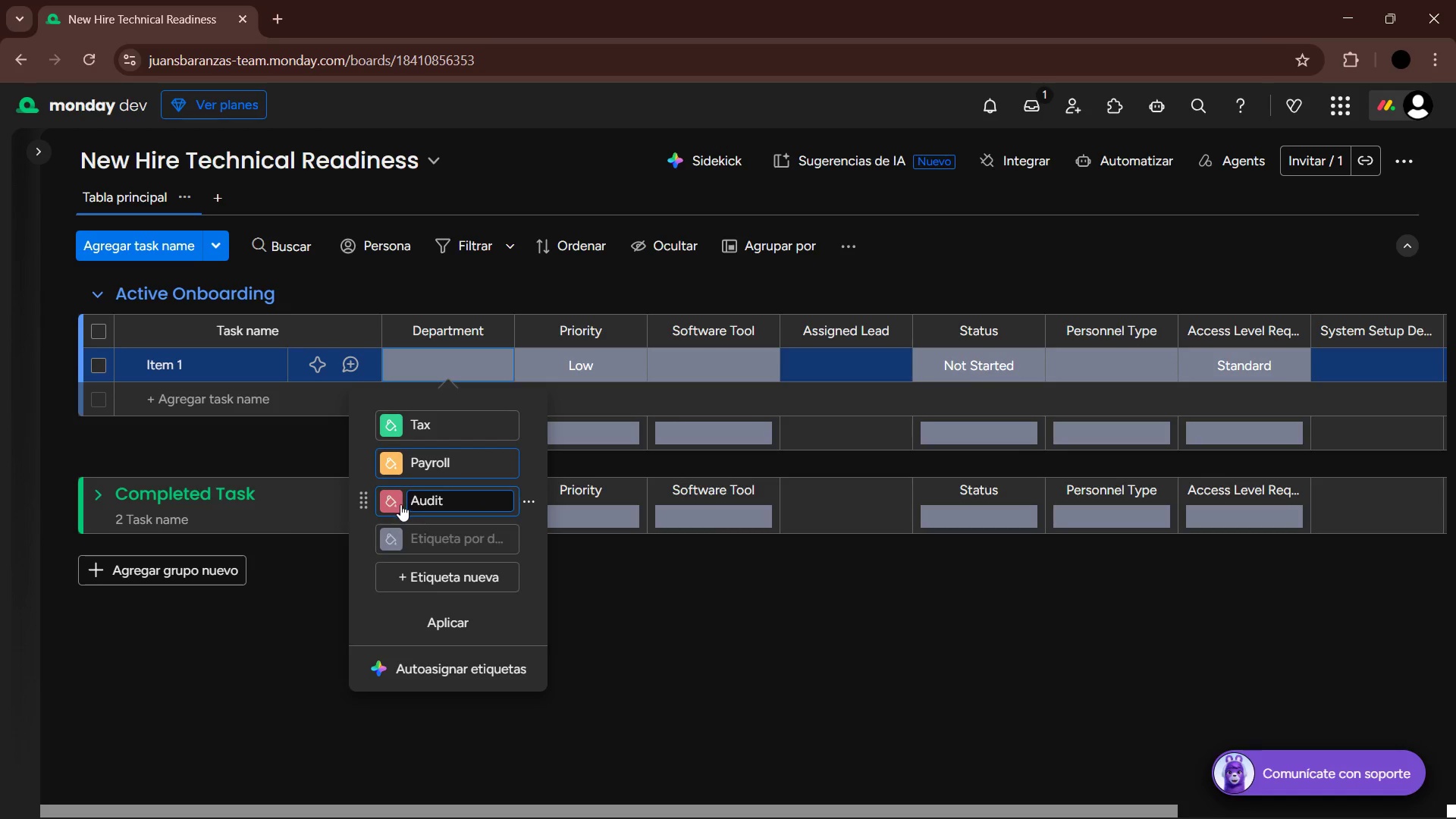 
left_click([477, 609])
 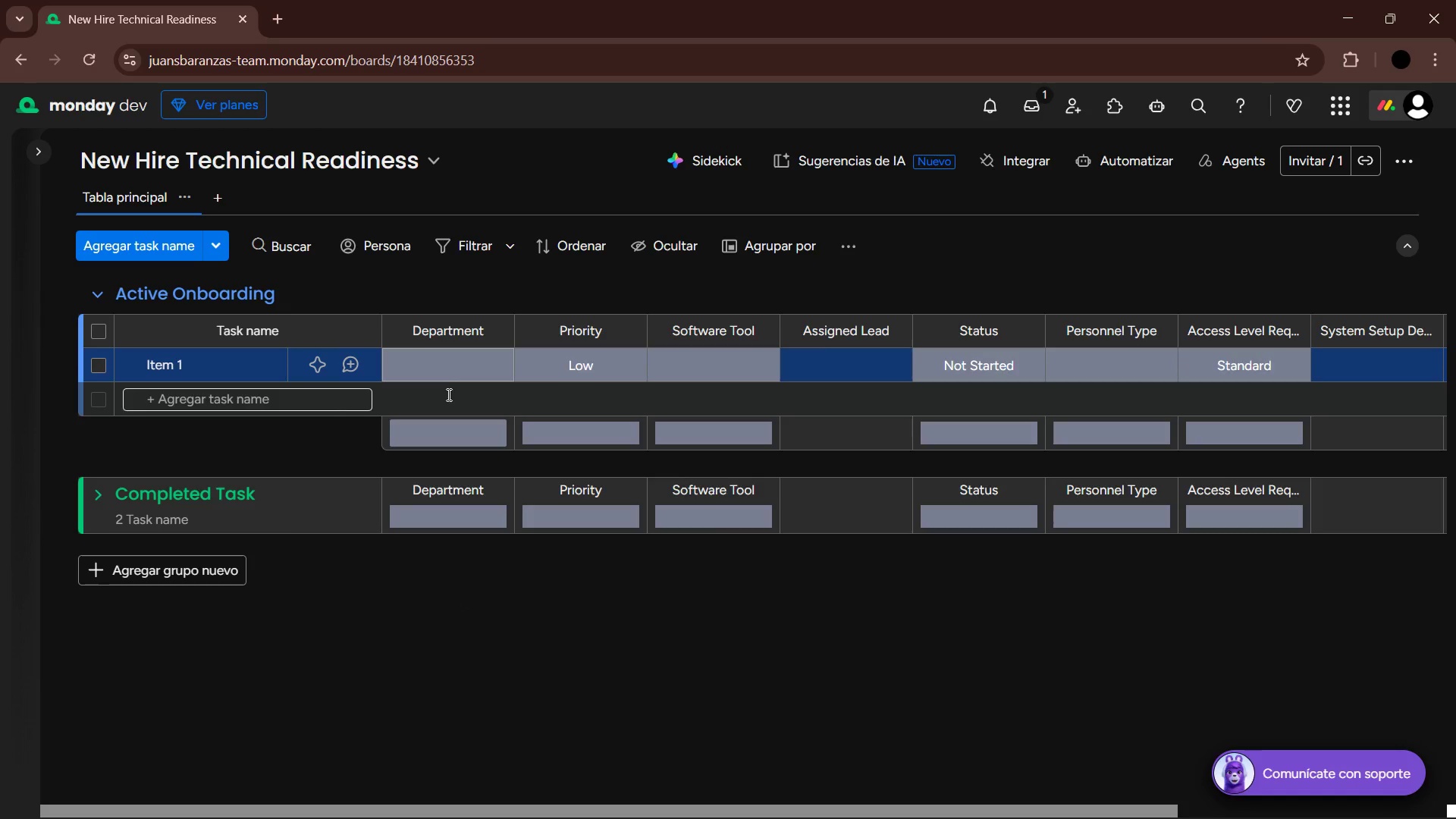 
left_click([459, 350])
 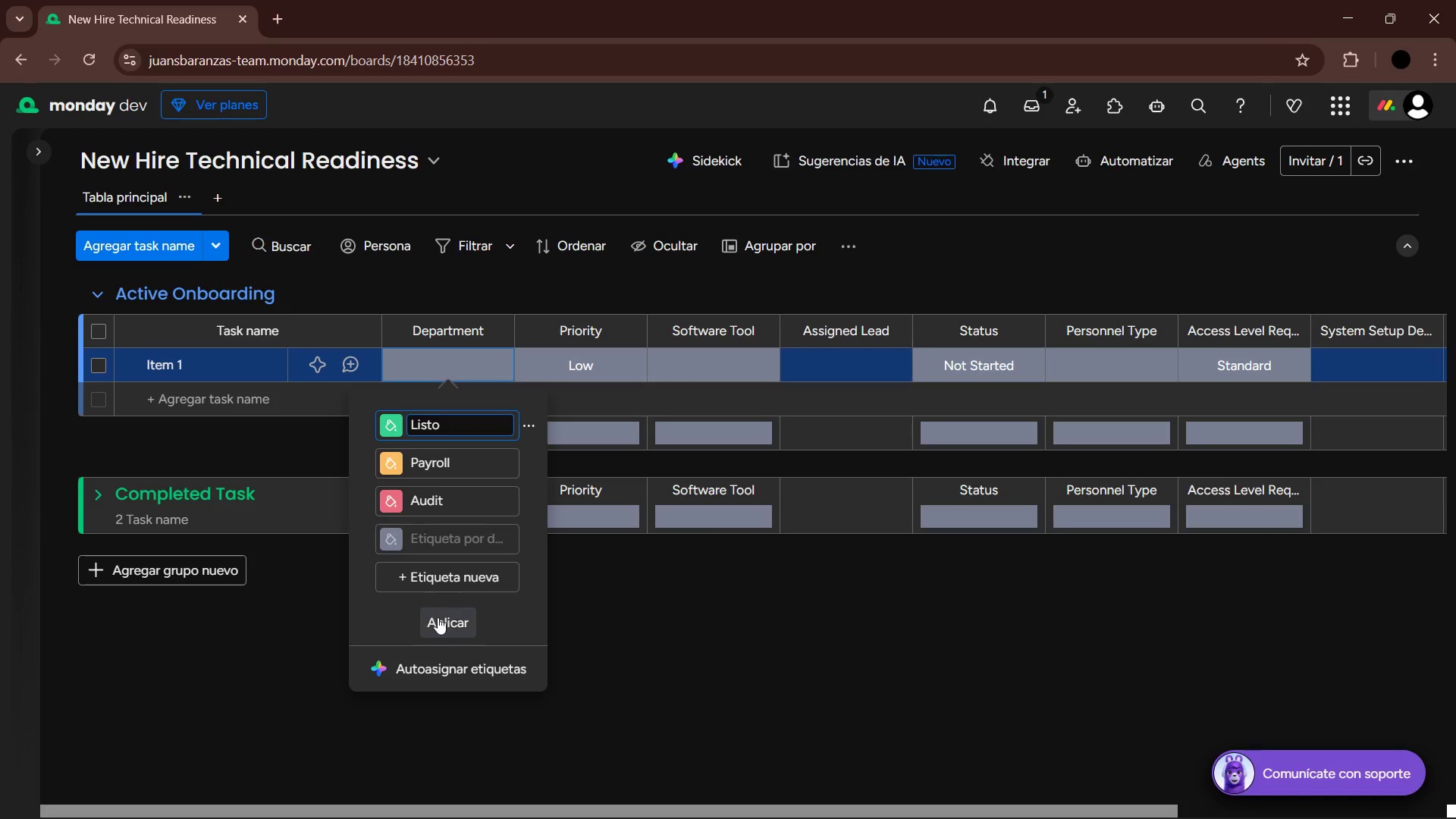 
left_click([426, 582])
 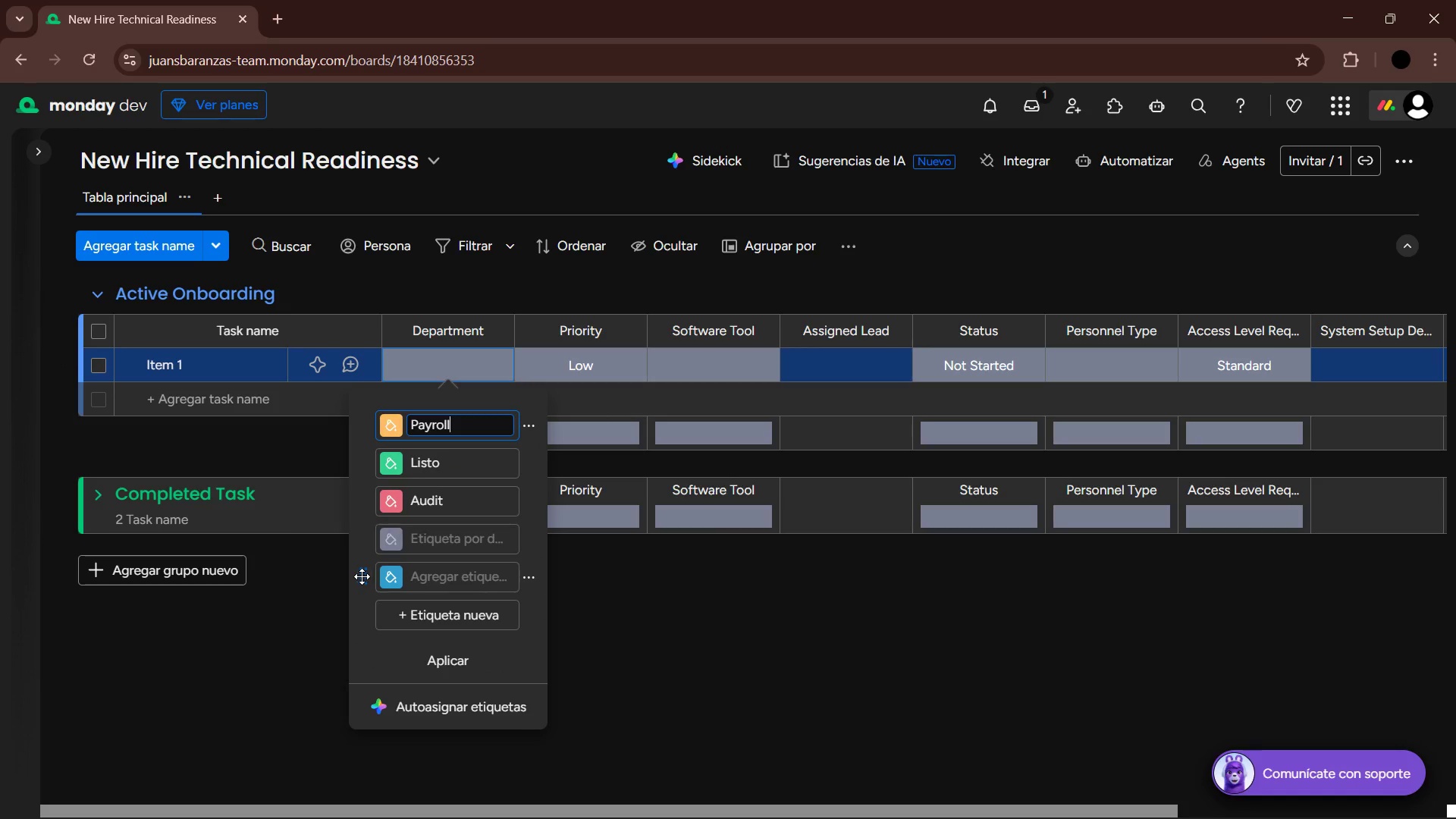 
left_click_drag(start_coordinate=[362, 576], to_coordinate=[368, 542])
 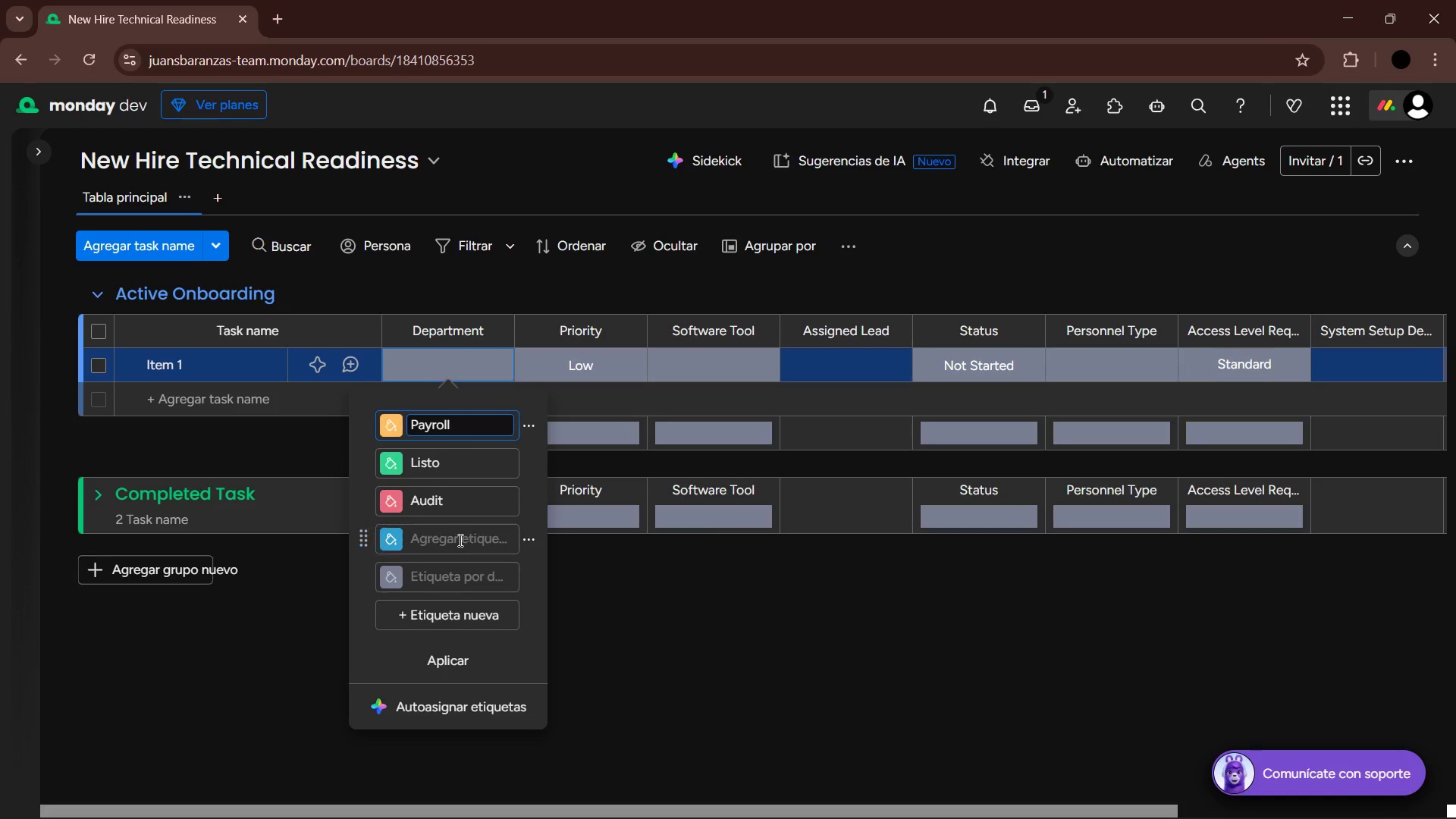 
left_click([459, 539])
 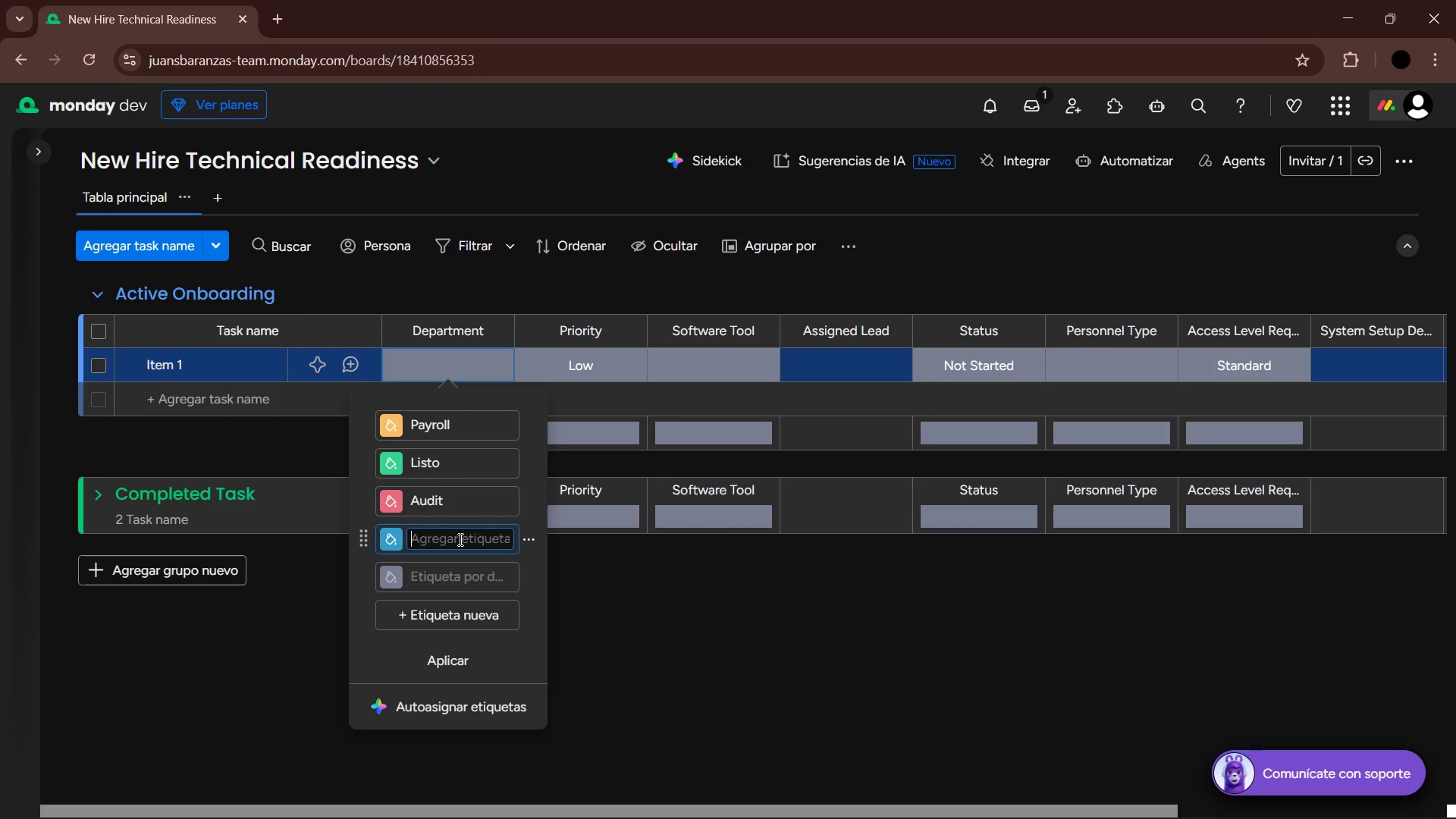 
type(IT Support)
 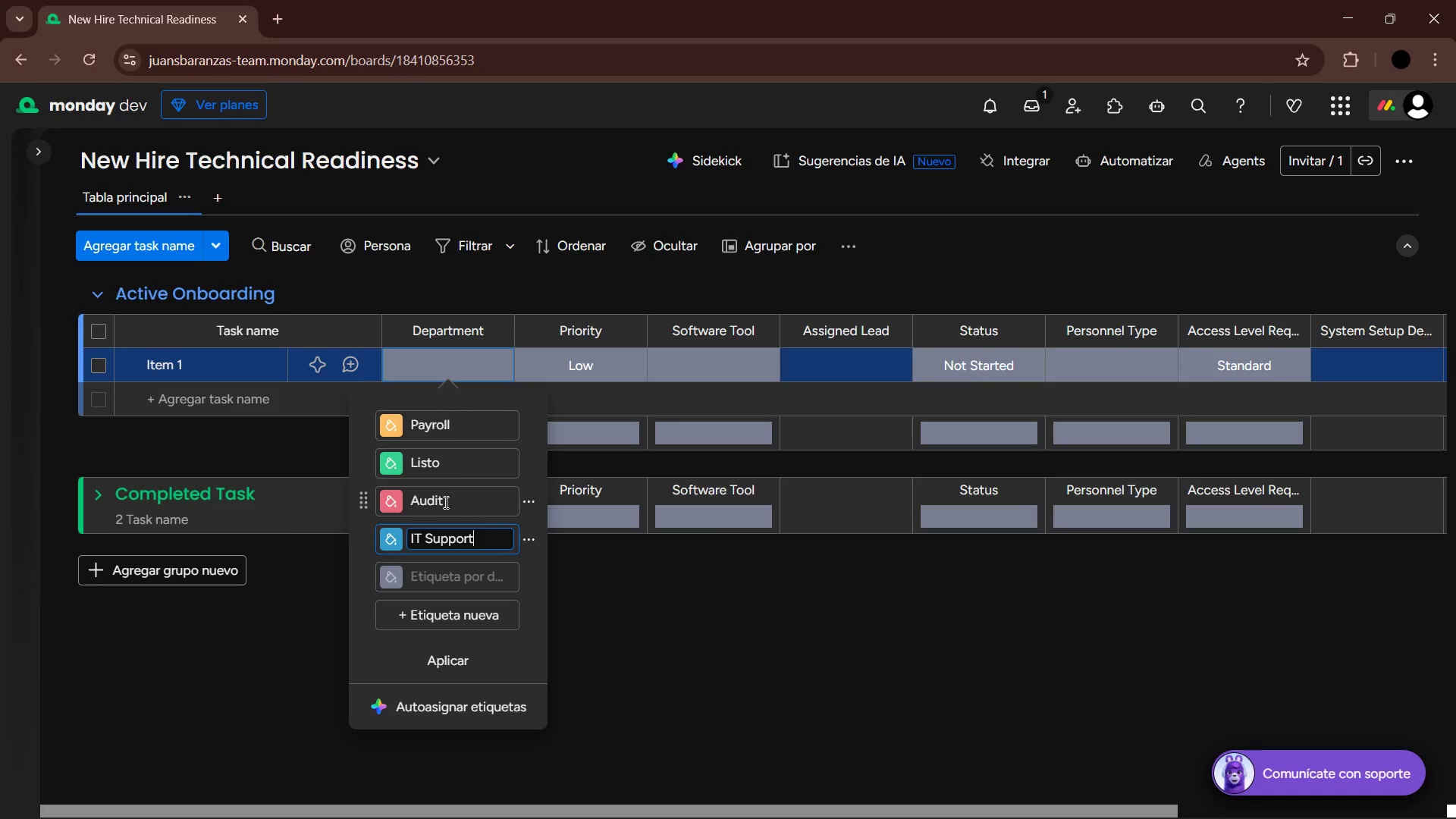 
left_click([435, 453])
 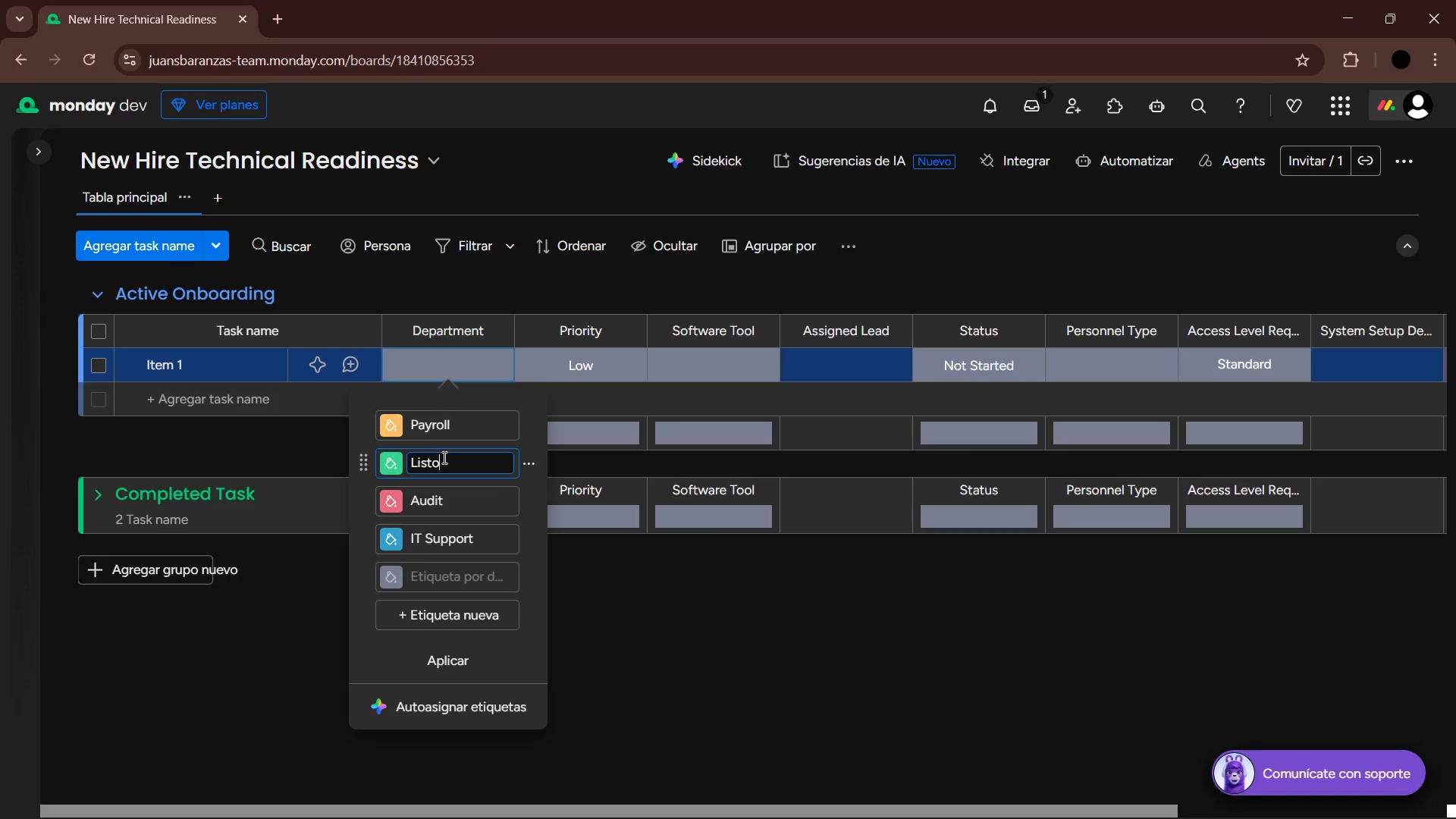 
left_click_drag(start_coordinate=[443, 457], to_coordinate=[410, 459])
 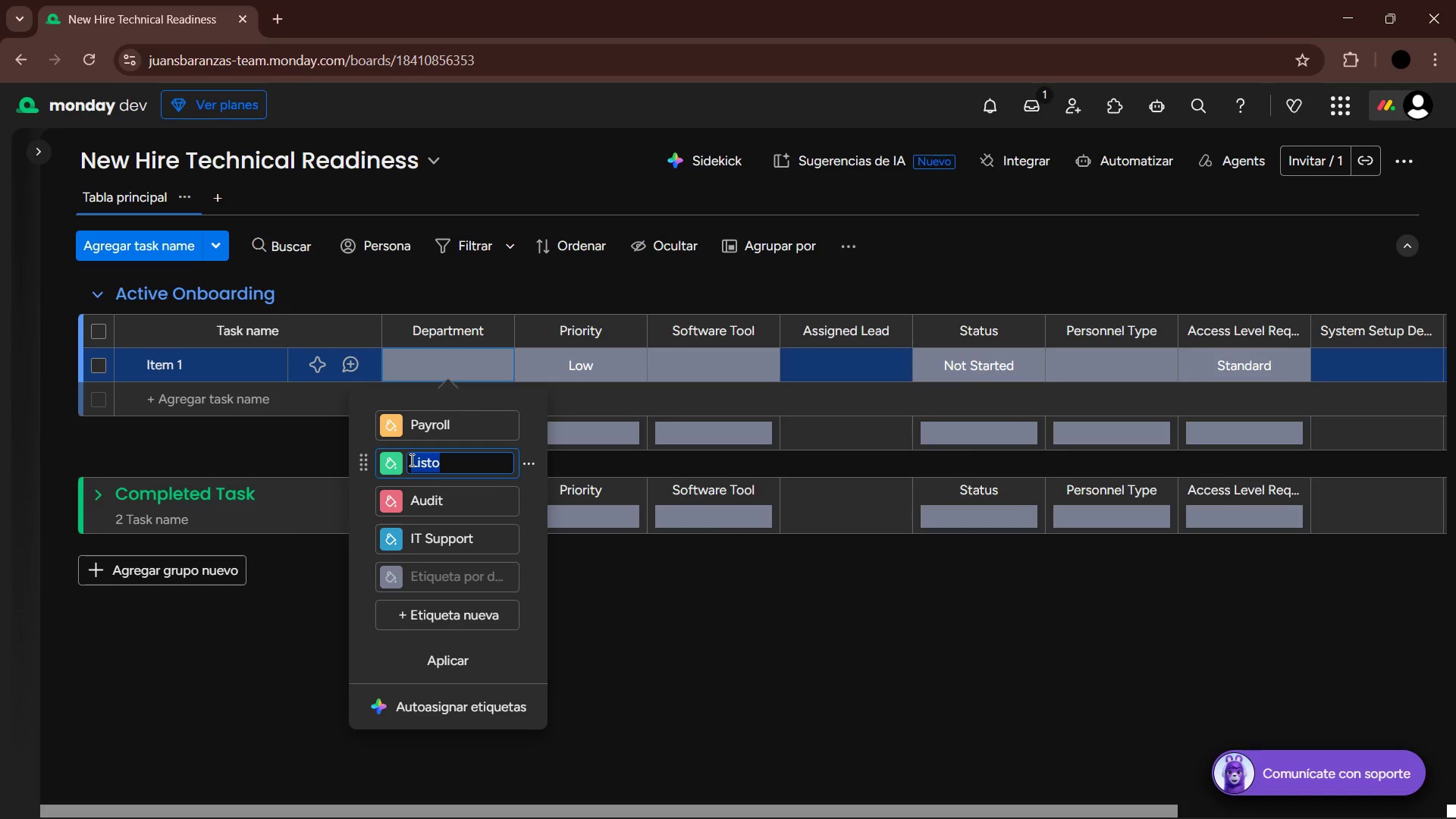 
type(tax)
 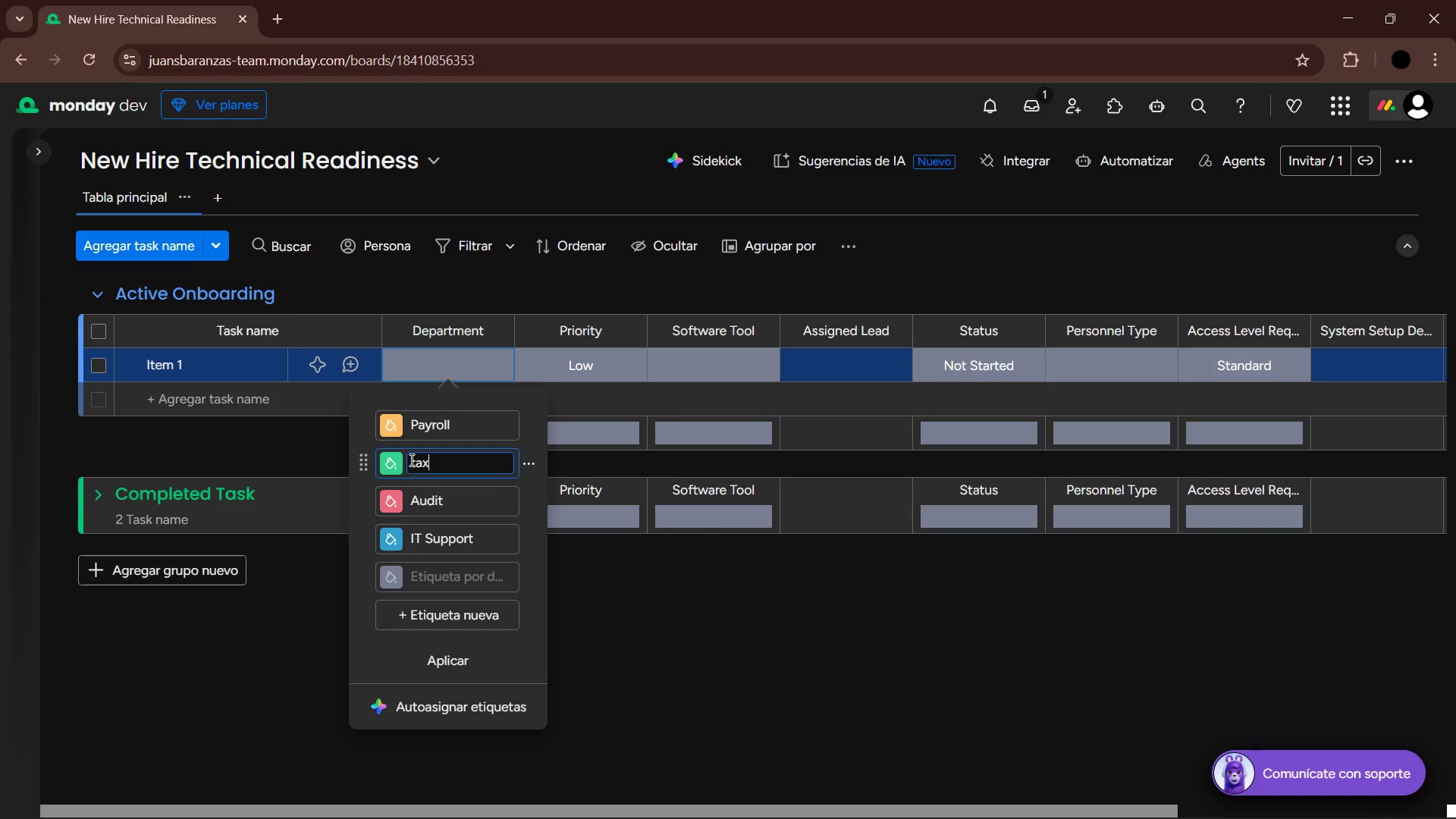 
key(Enter)
 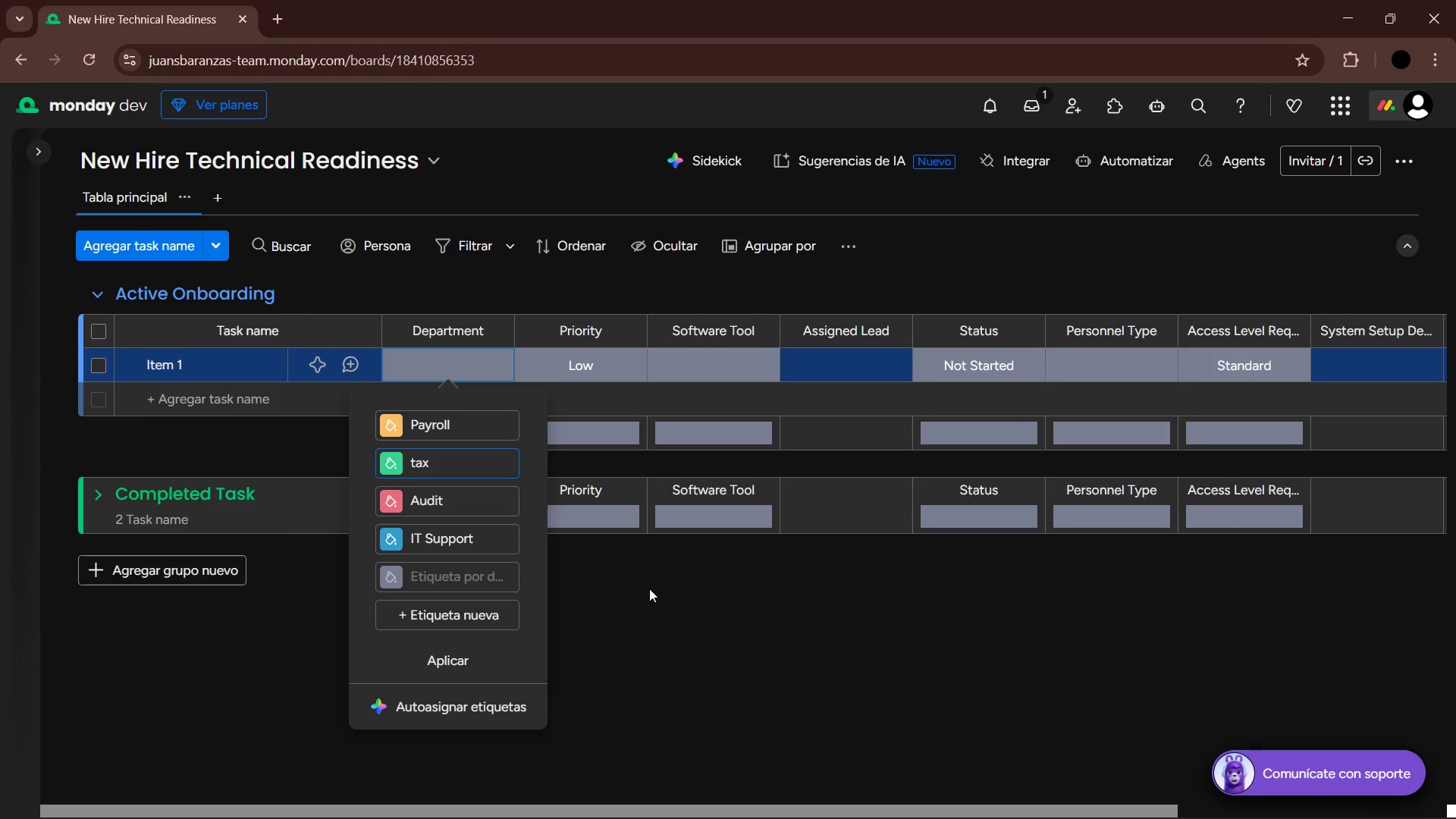 
left_click([425, 460])
 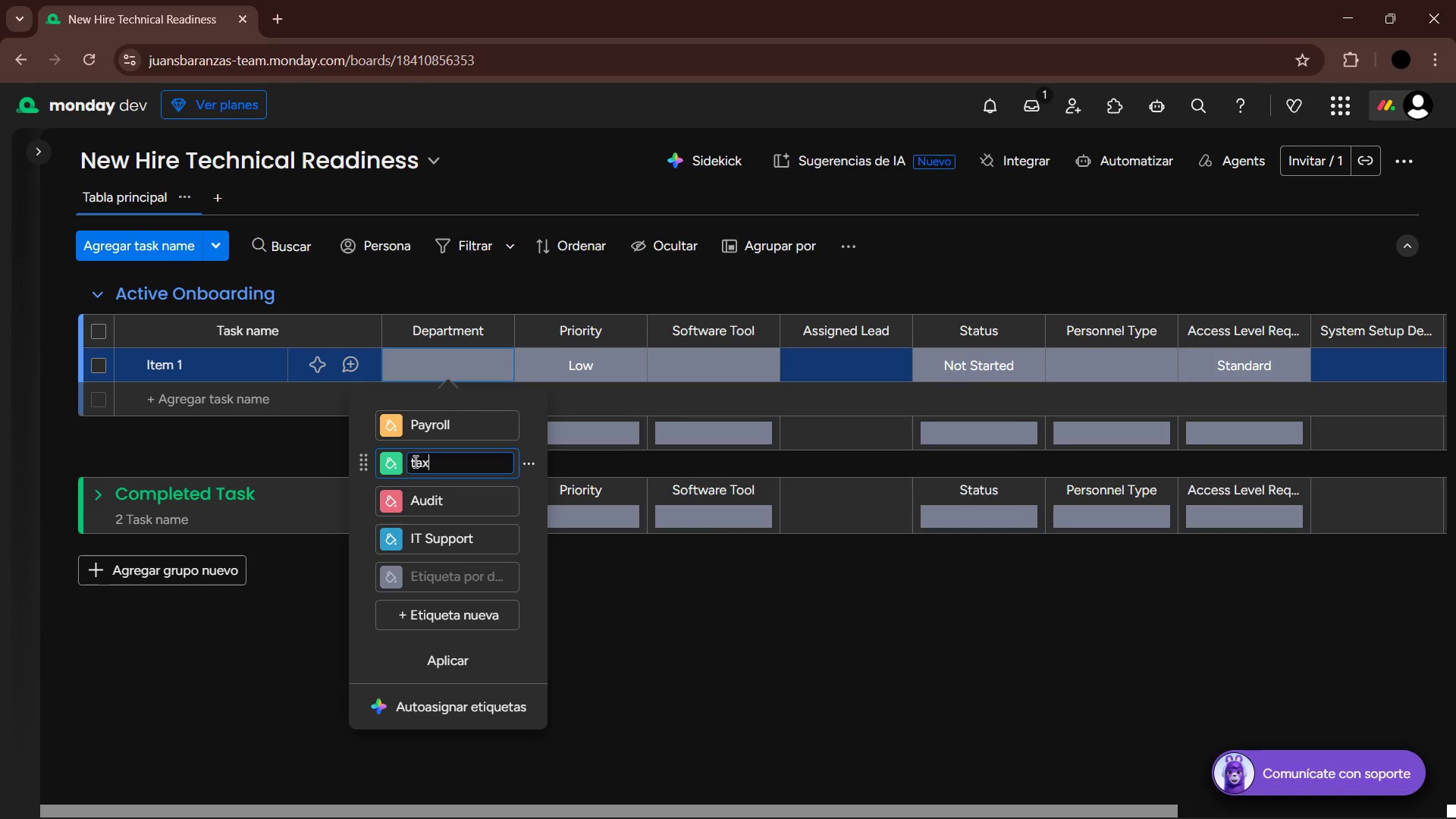 
left_click([417, 462])
 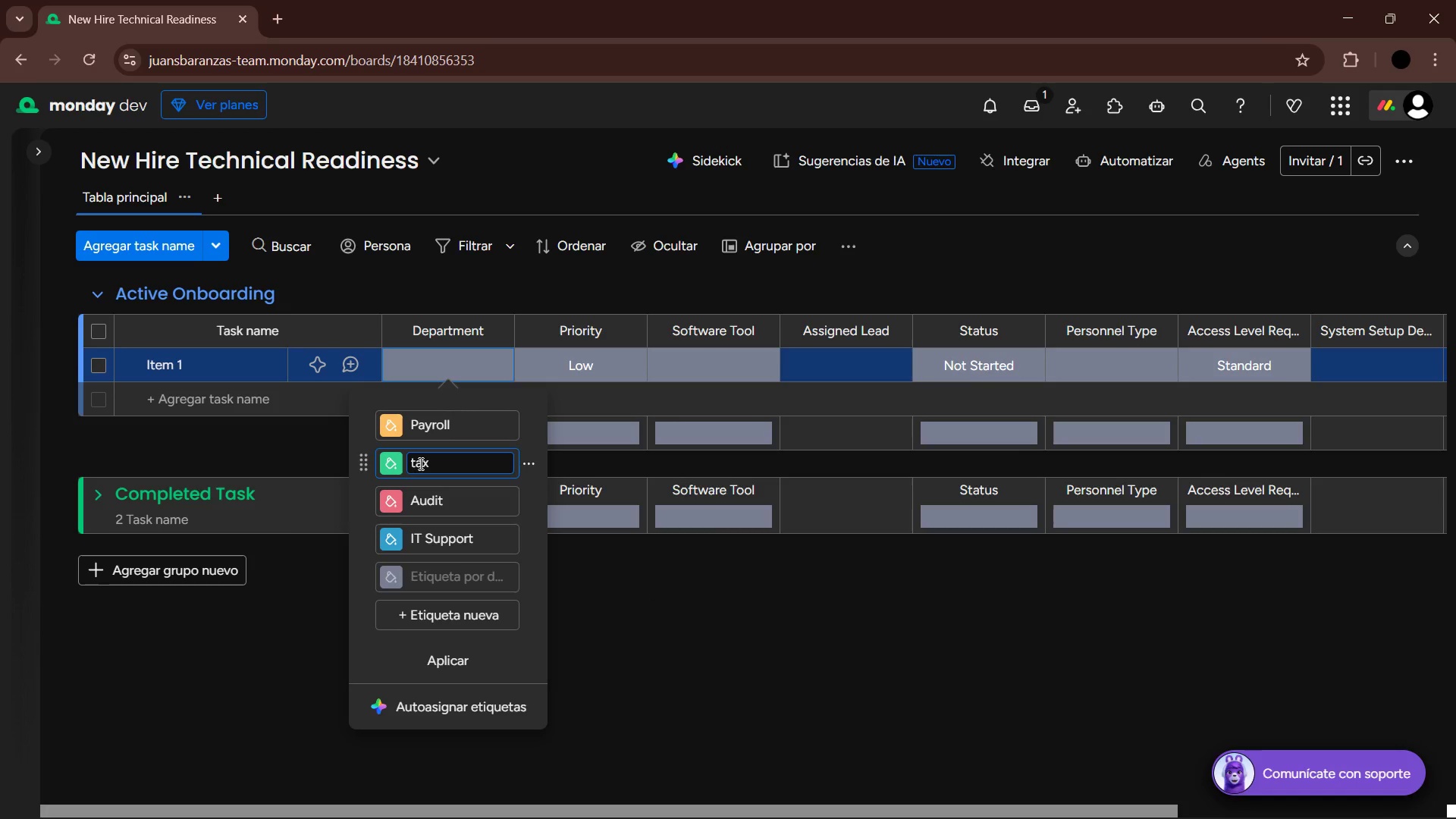 
key(Backspace)
 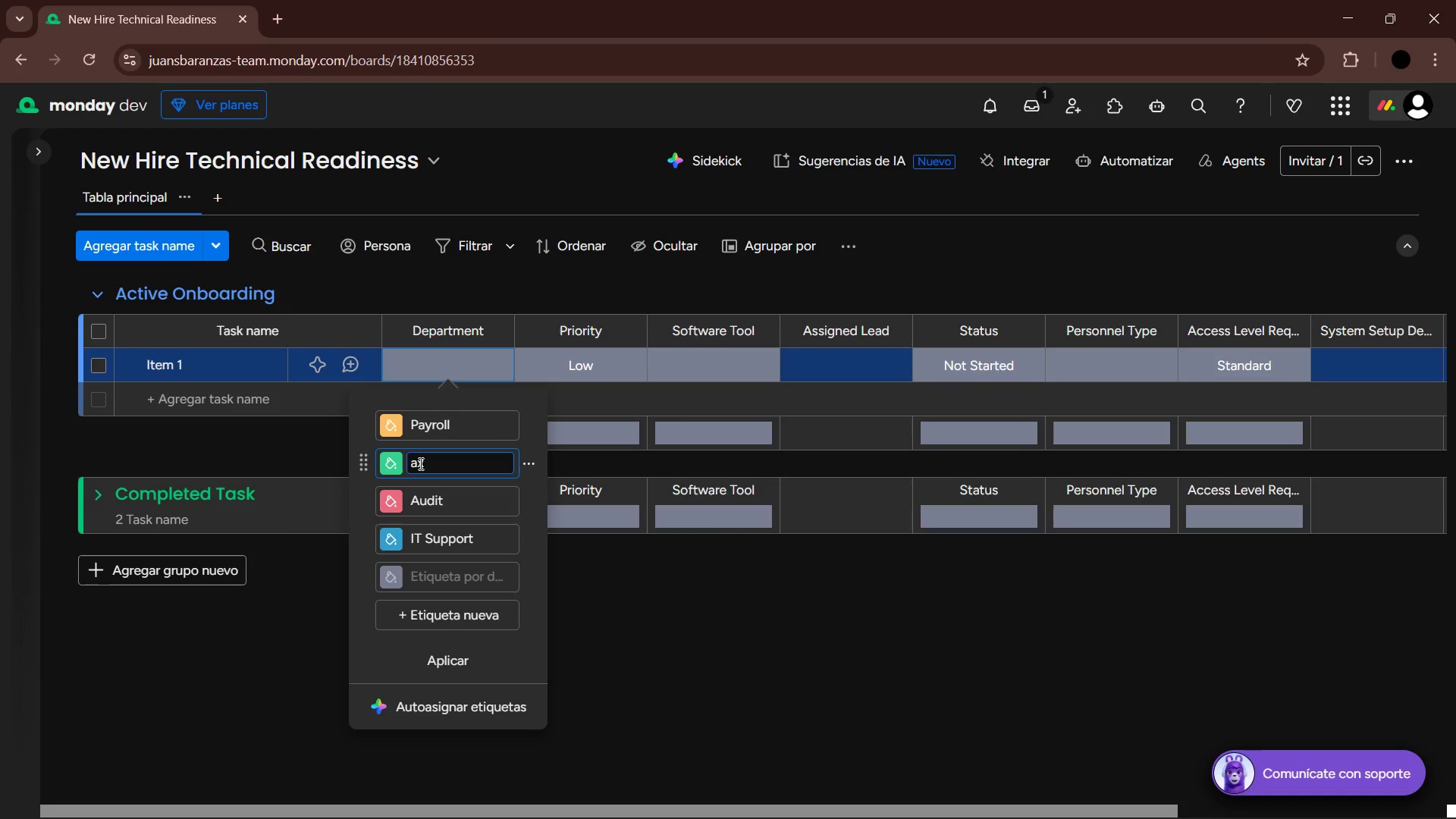 
key(CapsLock)
 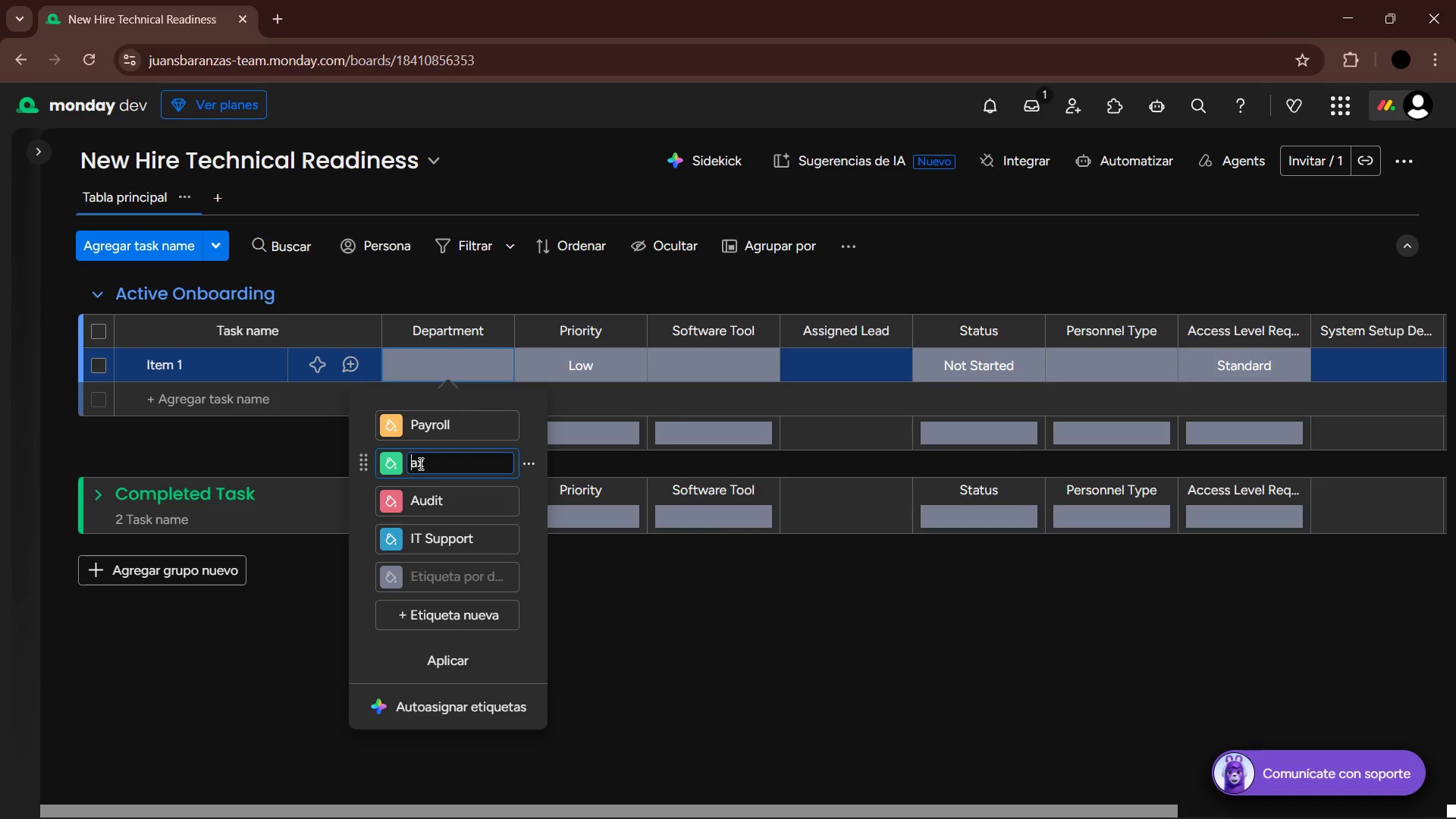 
key(T)
 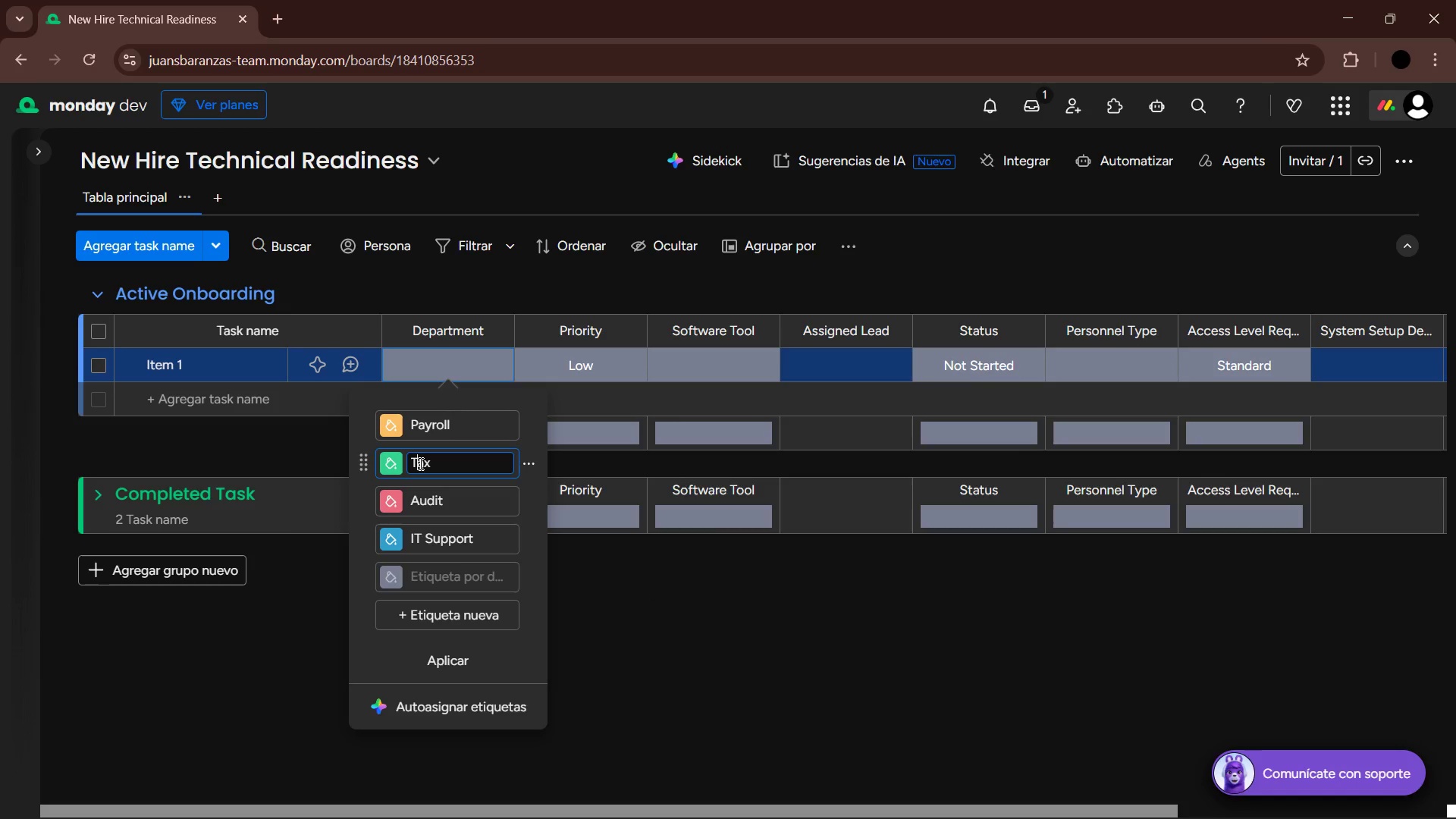 
key(CapsLock)
 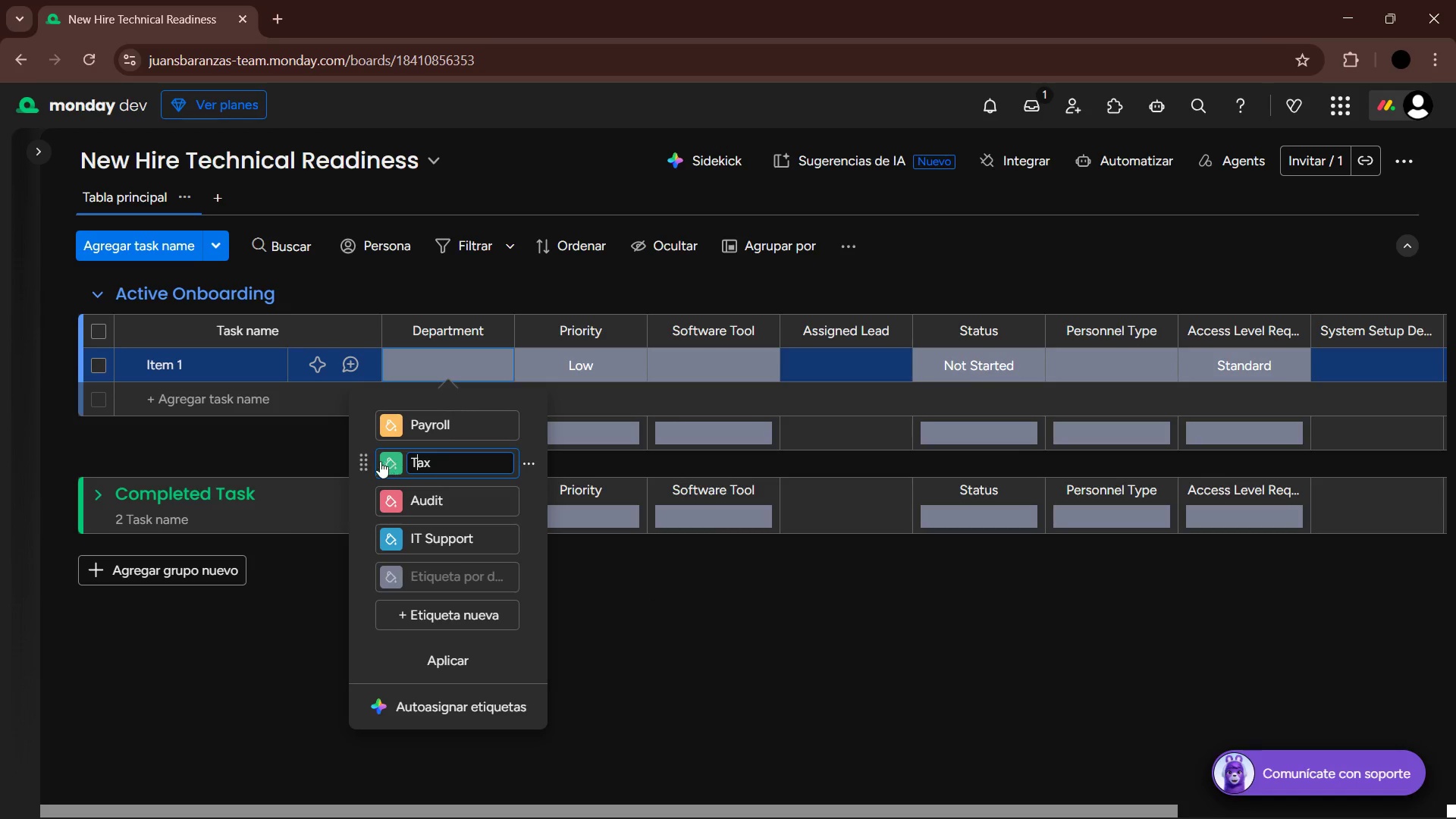 
left_click_drag(start_coordinate=[361, 457], to_coordinate=[359, 419])
 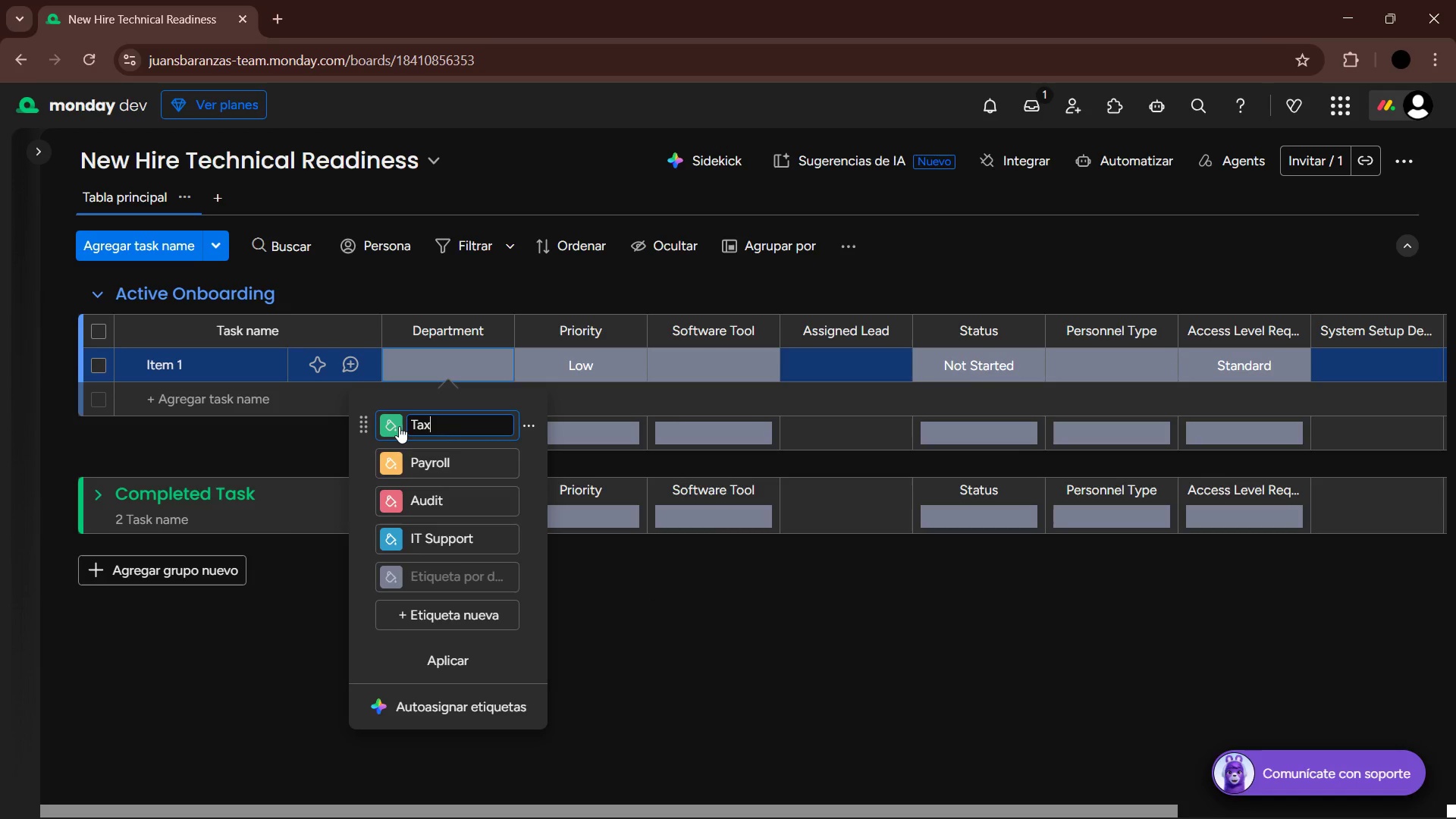 
left_click([399, 426])
 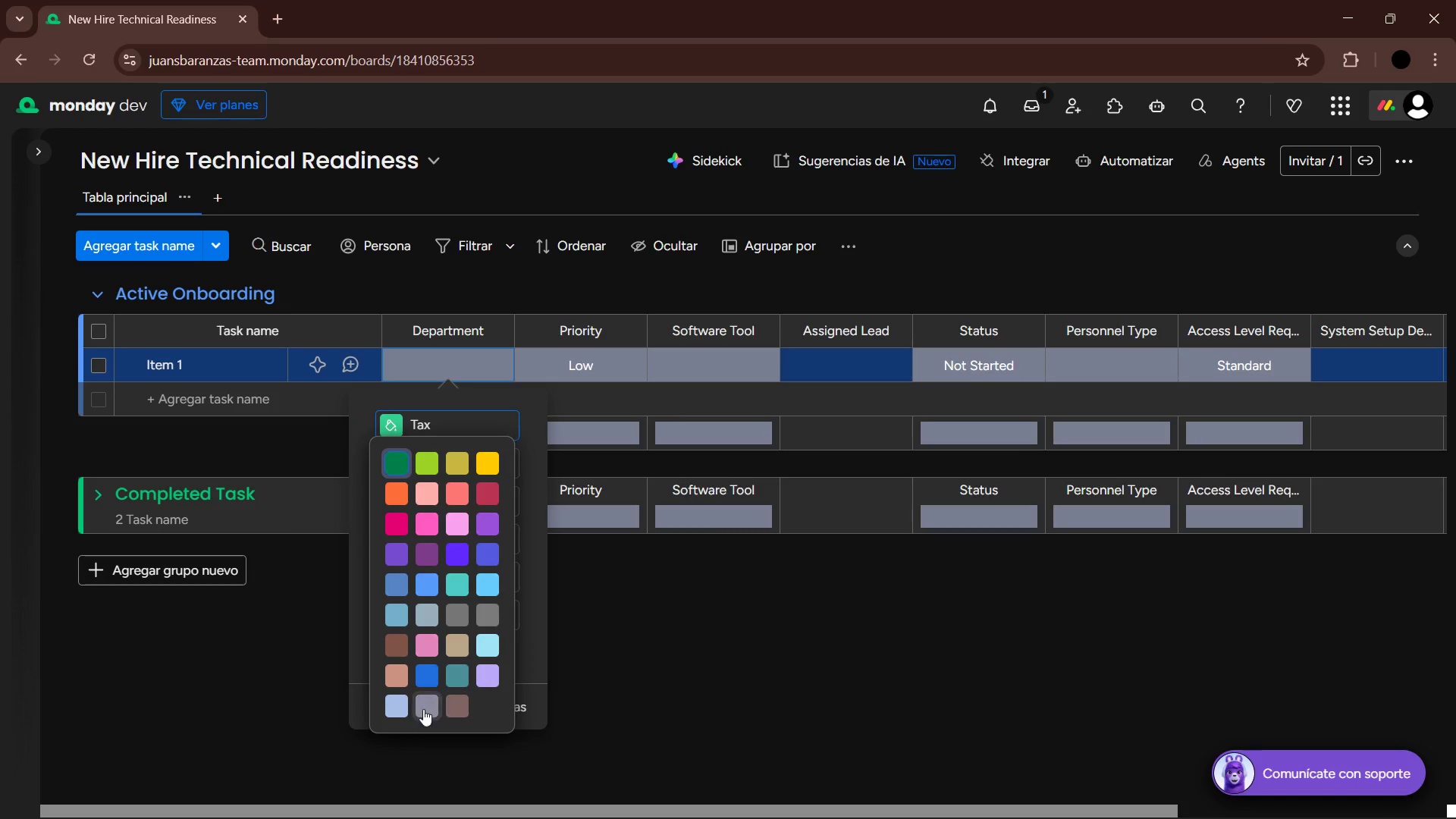 
left_click([428, 711])
 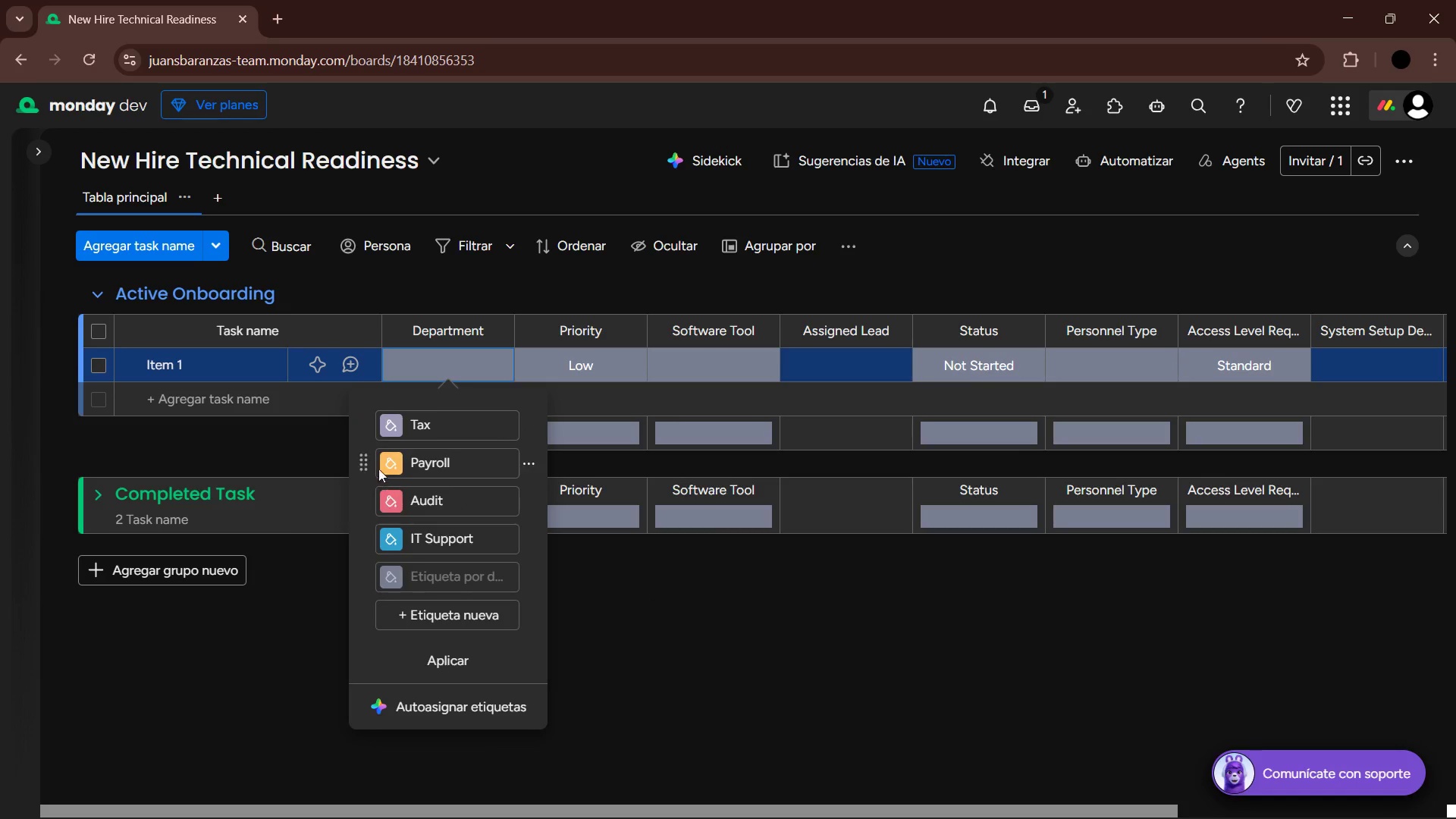 
left_click([386, 465])
 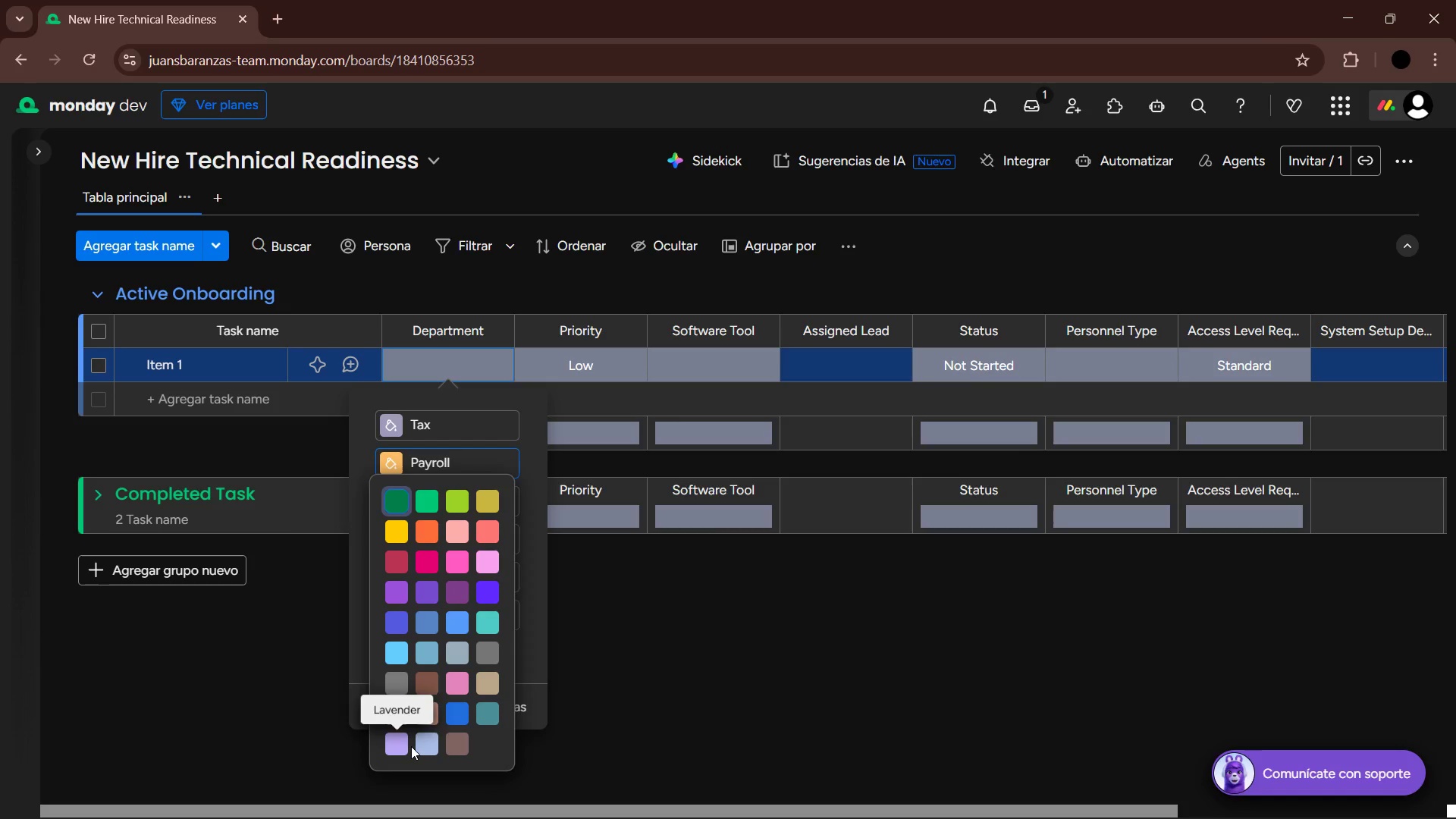 
left_click([420, 749])
 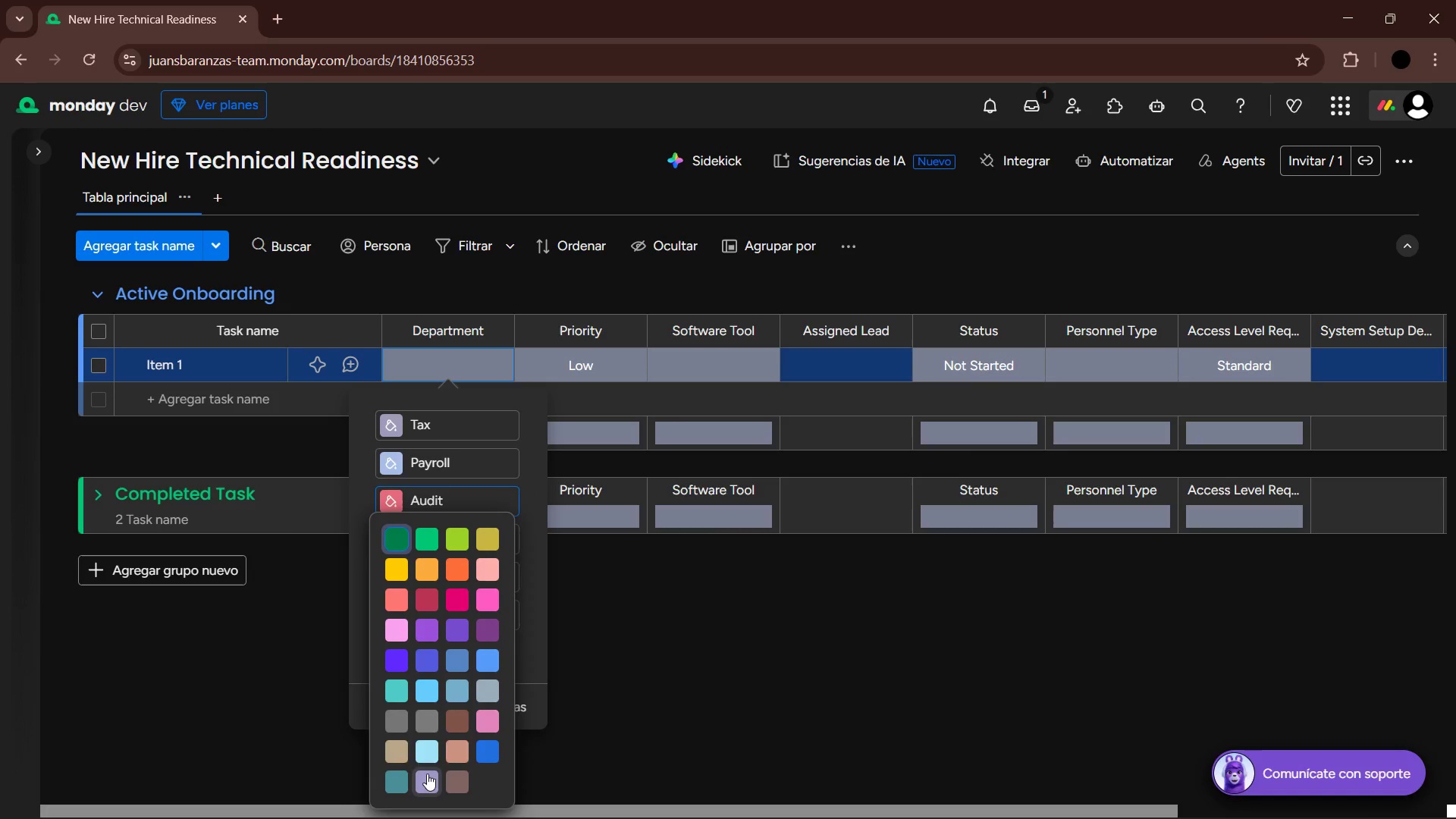 
left_click([490, 692])
 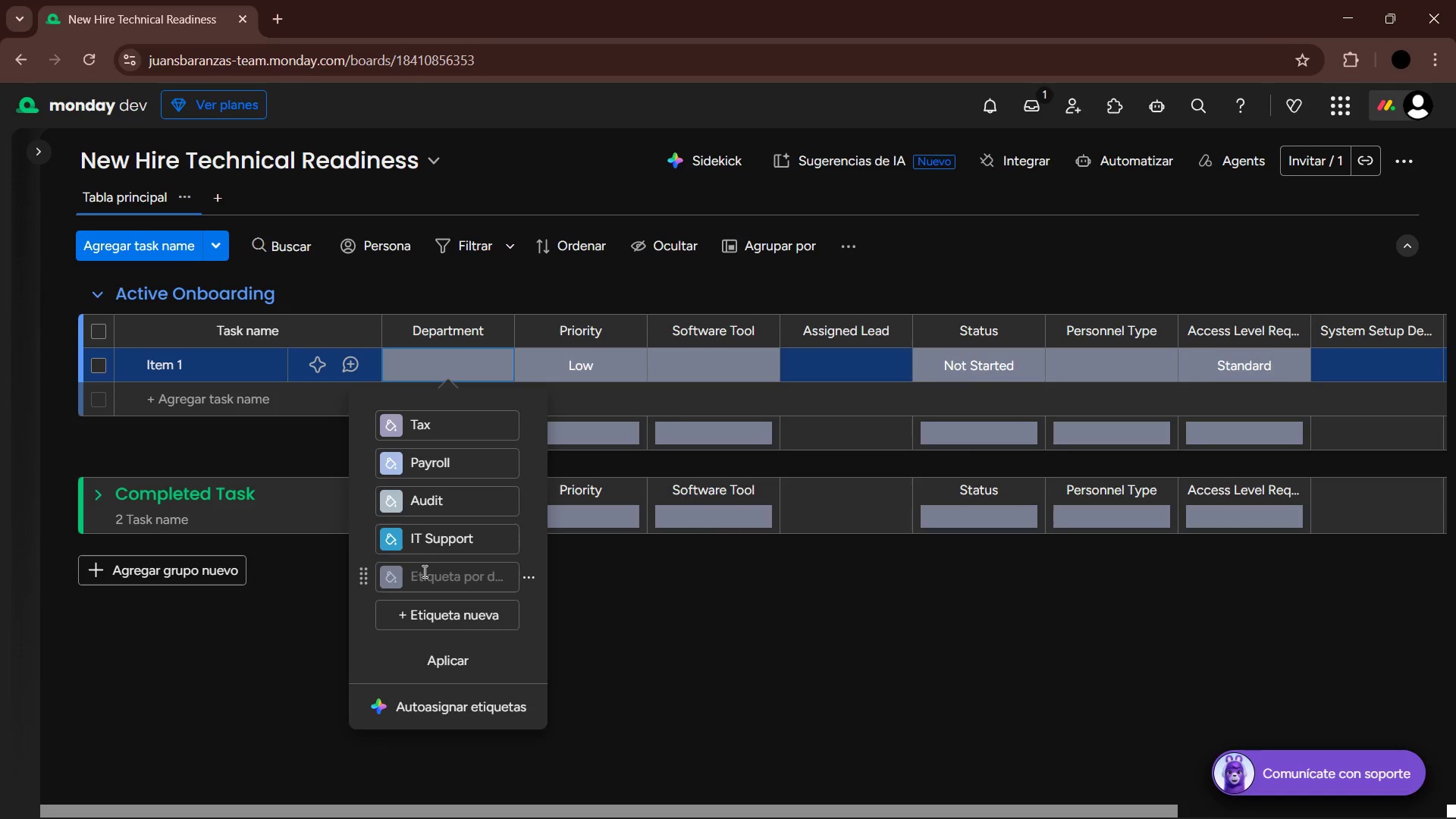 
left_click([392, 540])
 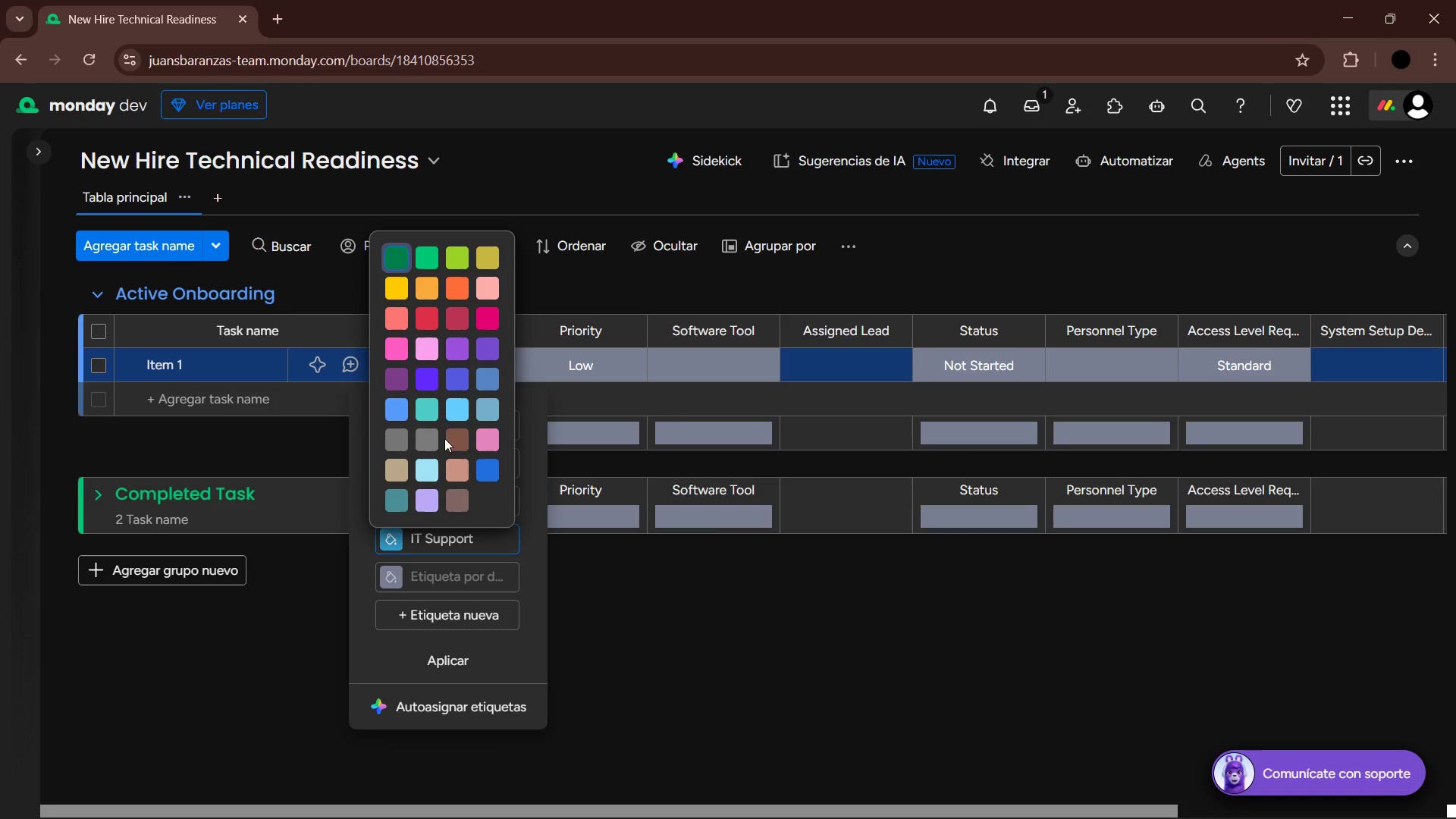 
left_click([394, 439])
 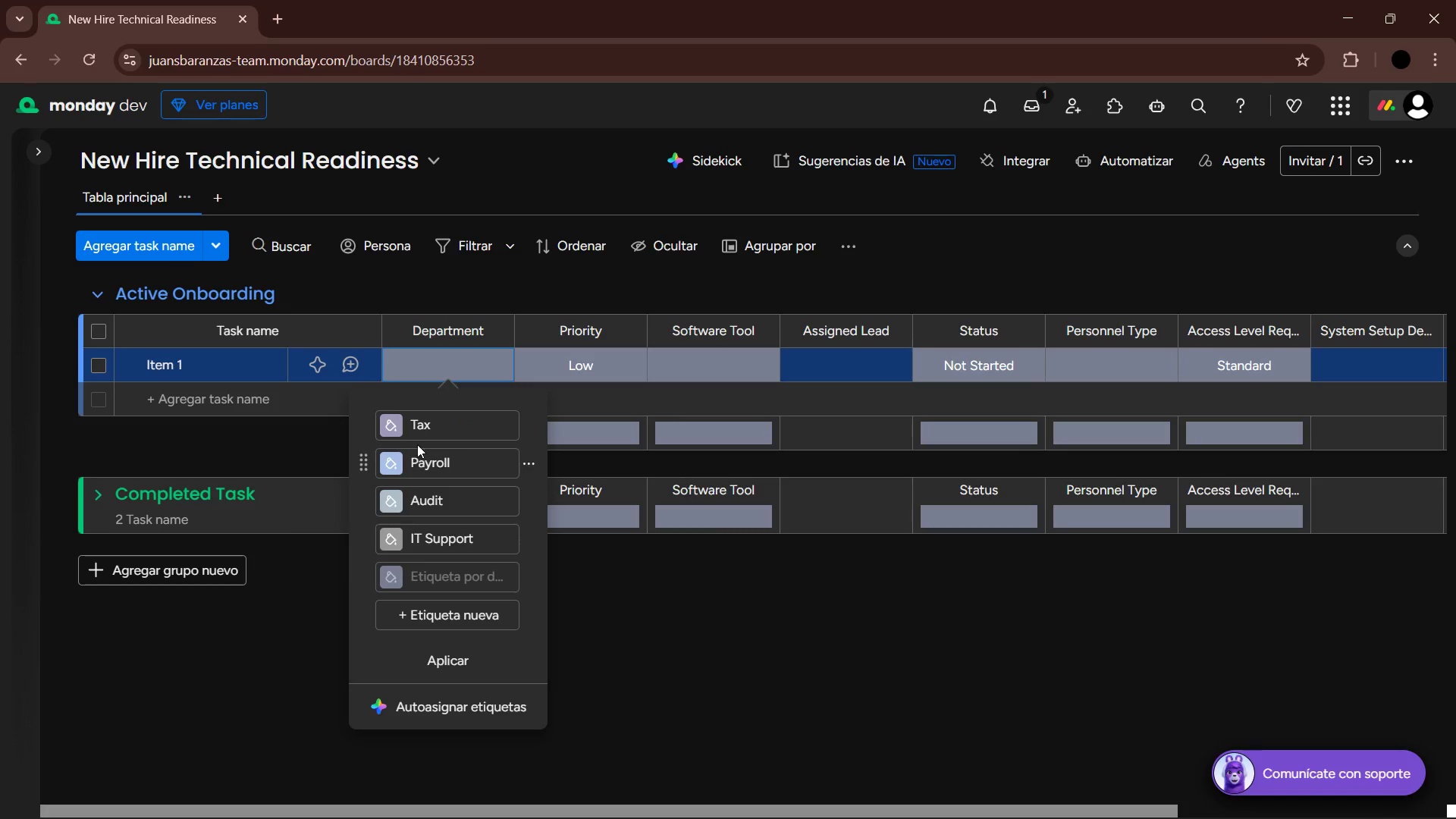 
left_click([451, 648])
 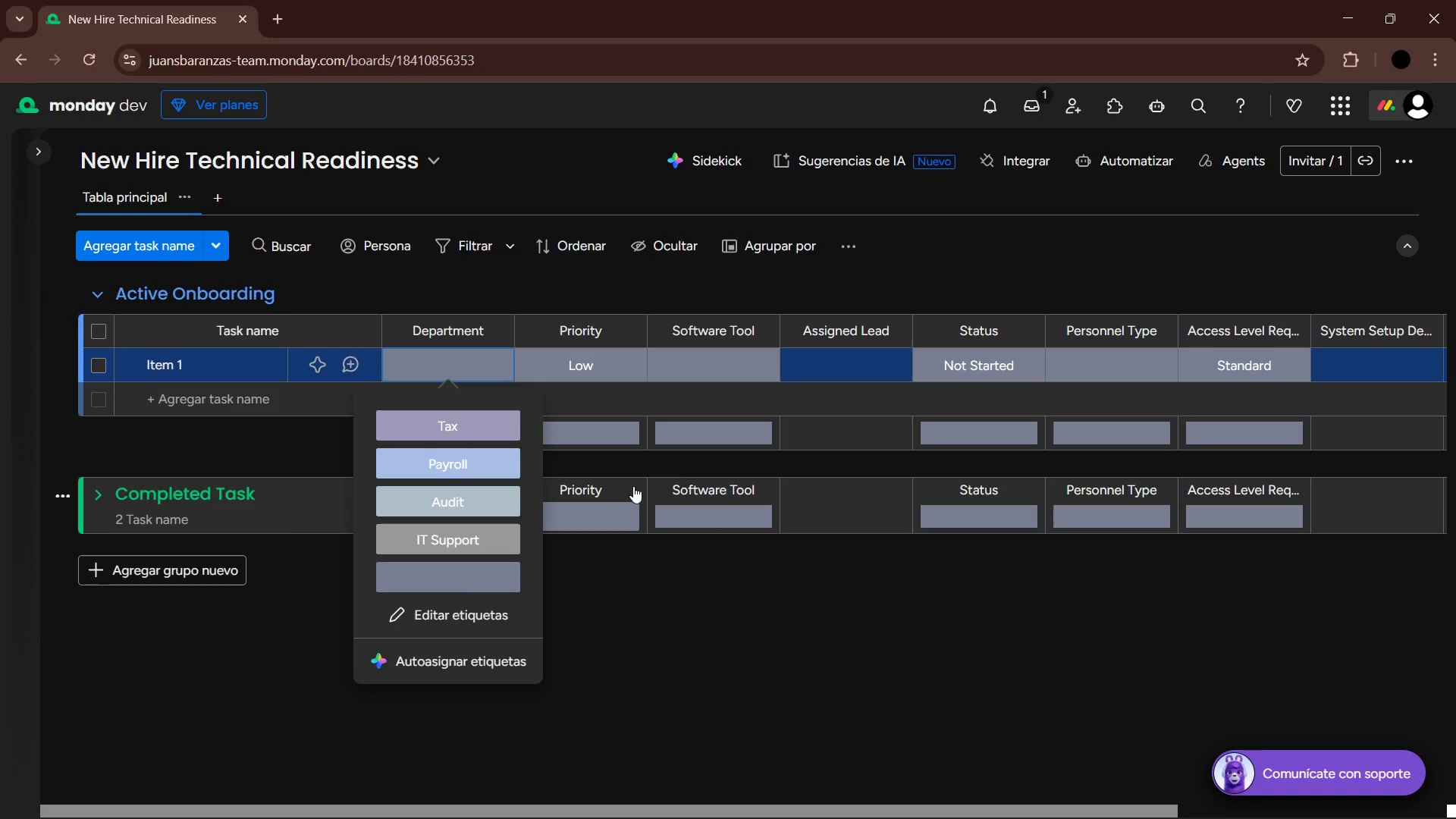 
left_click([600, 361])
 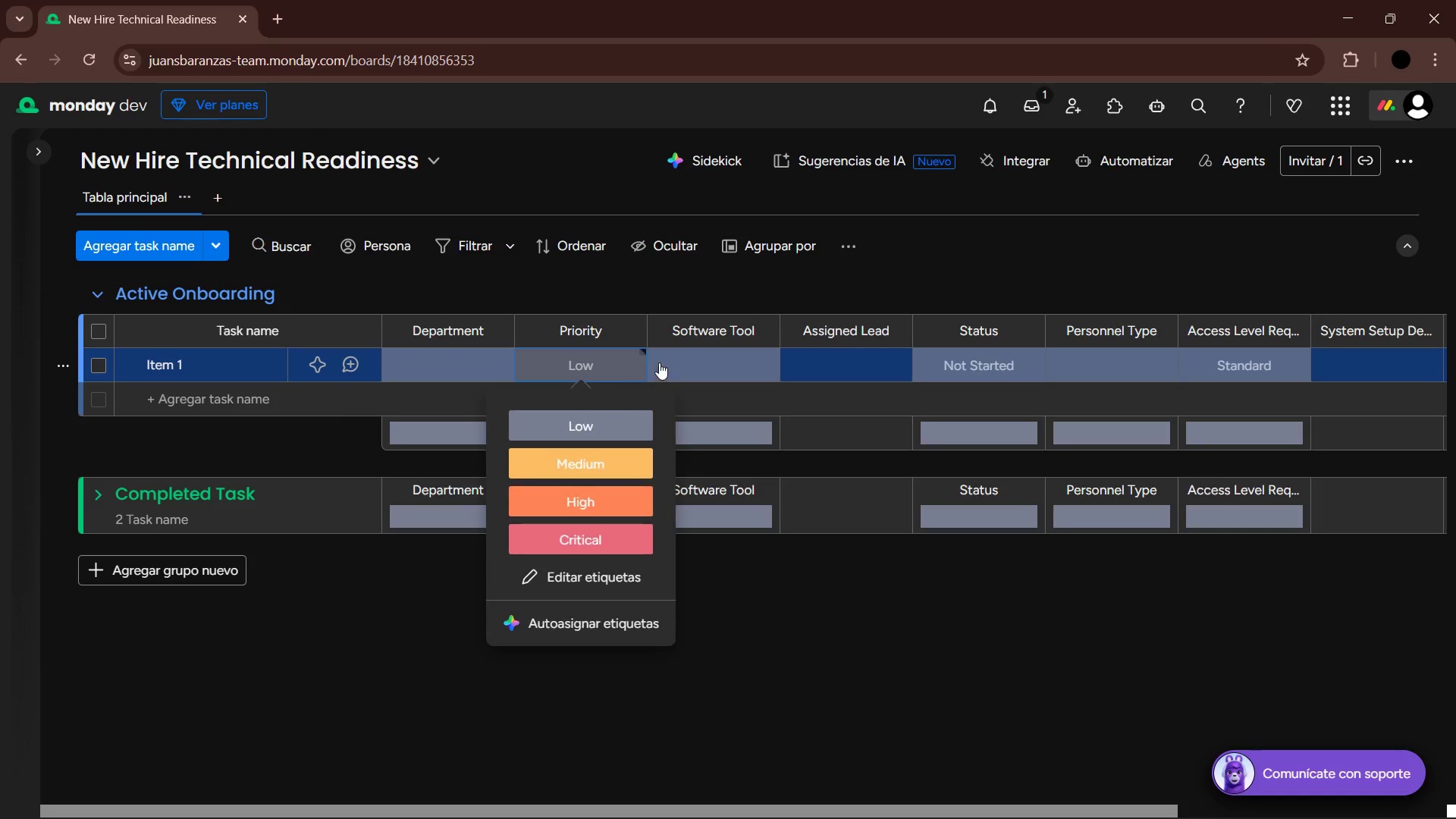 
left_click([674, 361])
 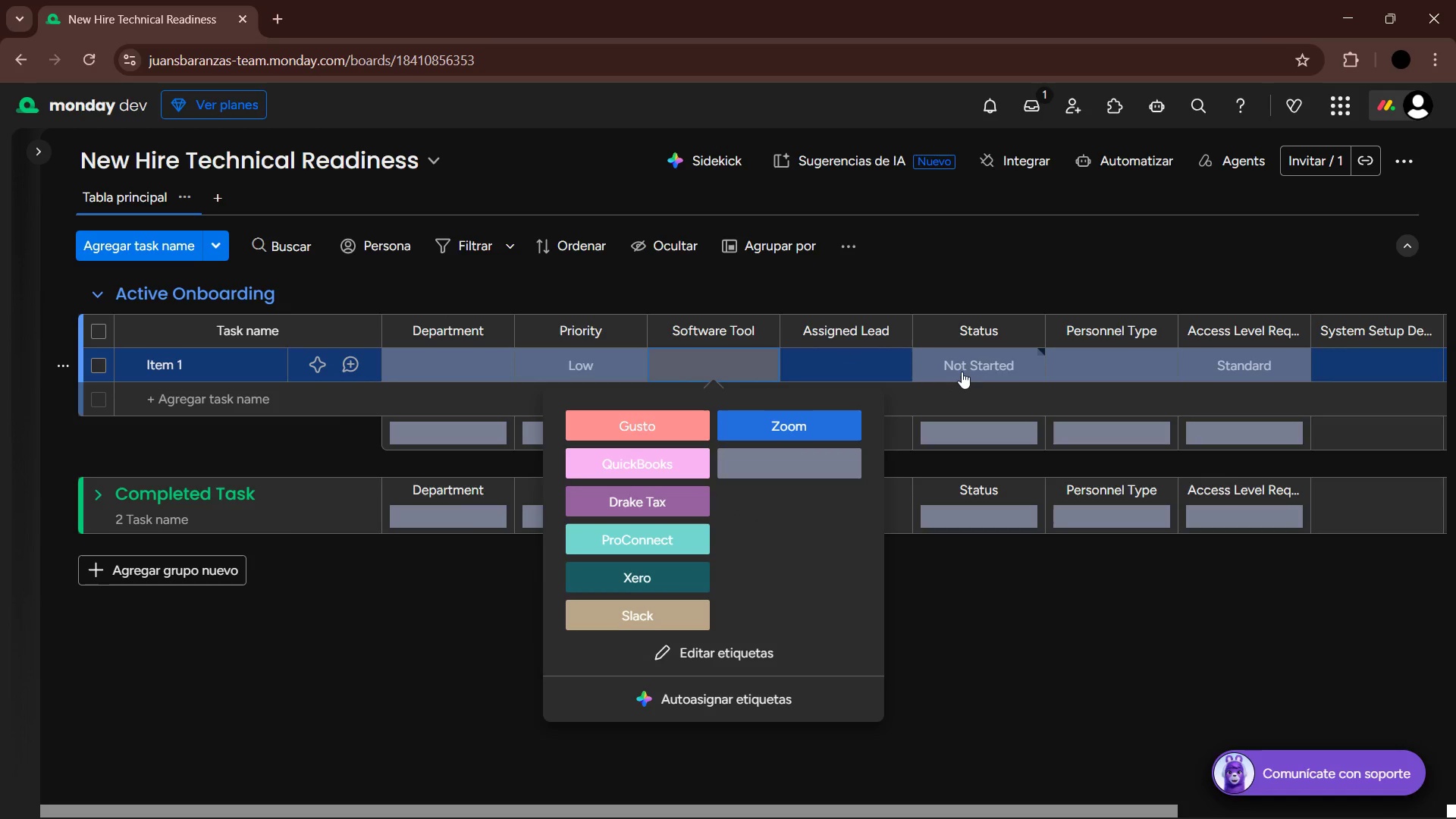 
left_click([956, 370])
 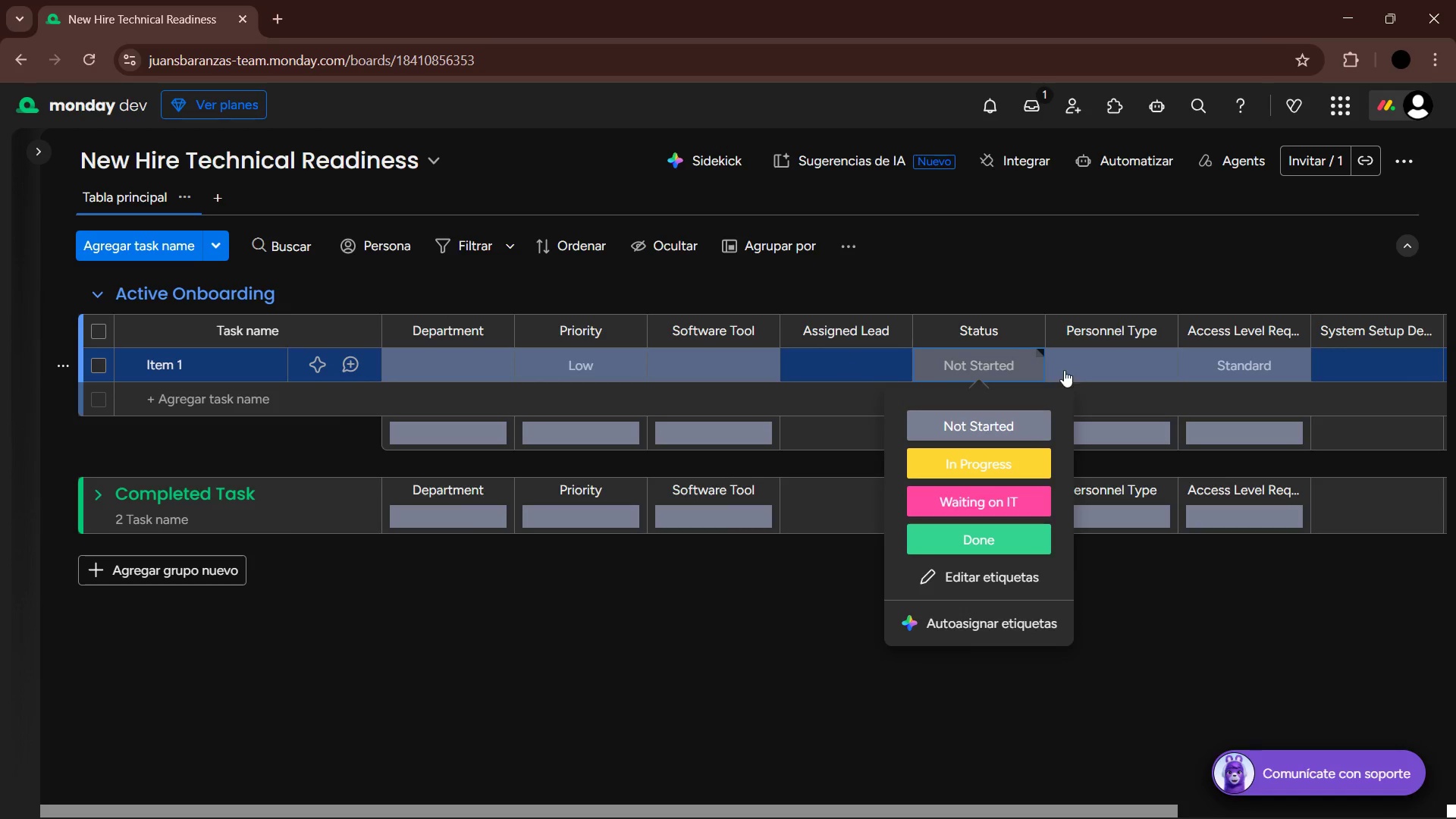 
left_click([1090, 355])
 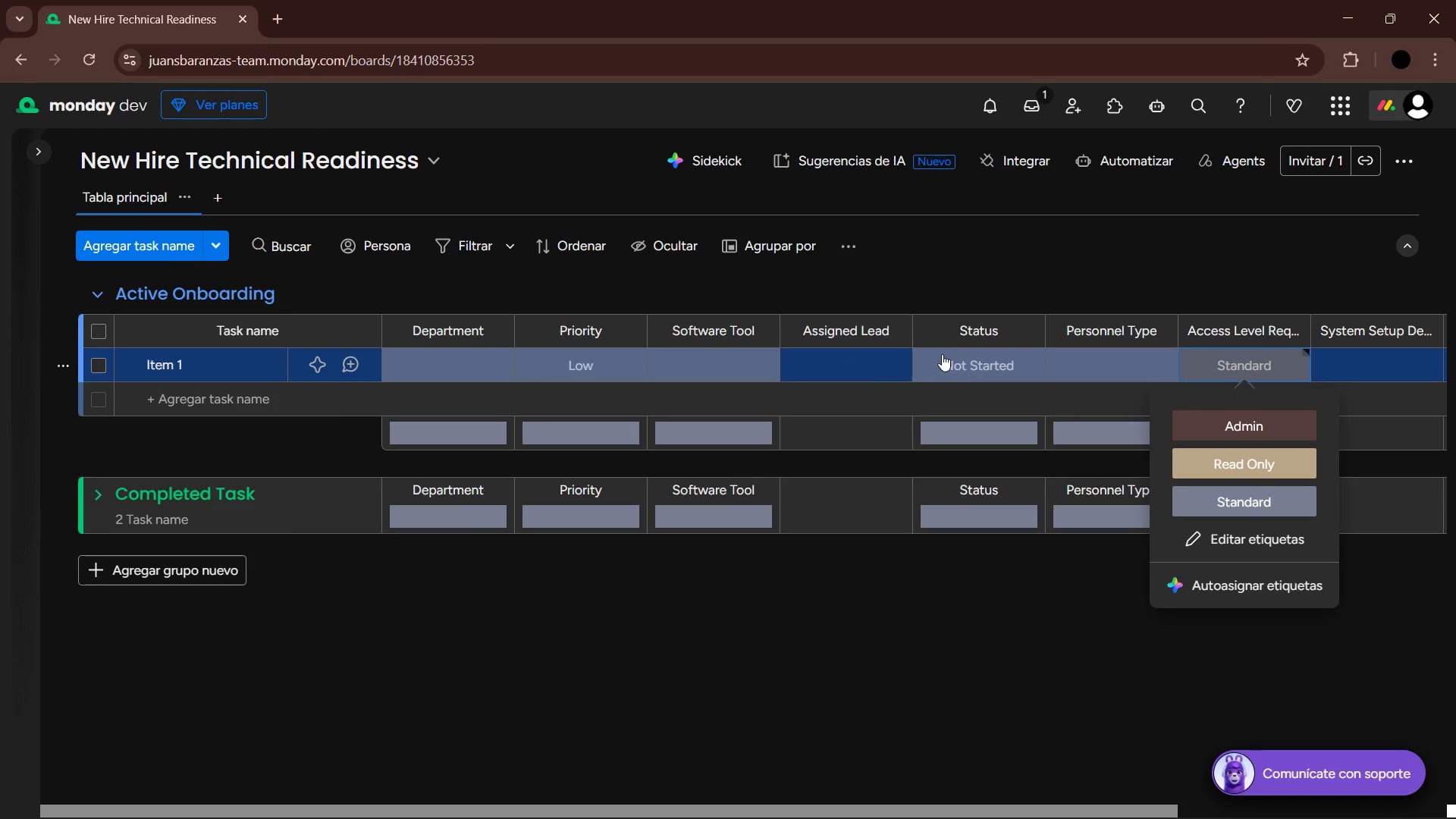 
left_click([1025, 652])
 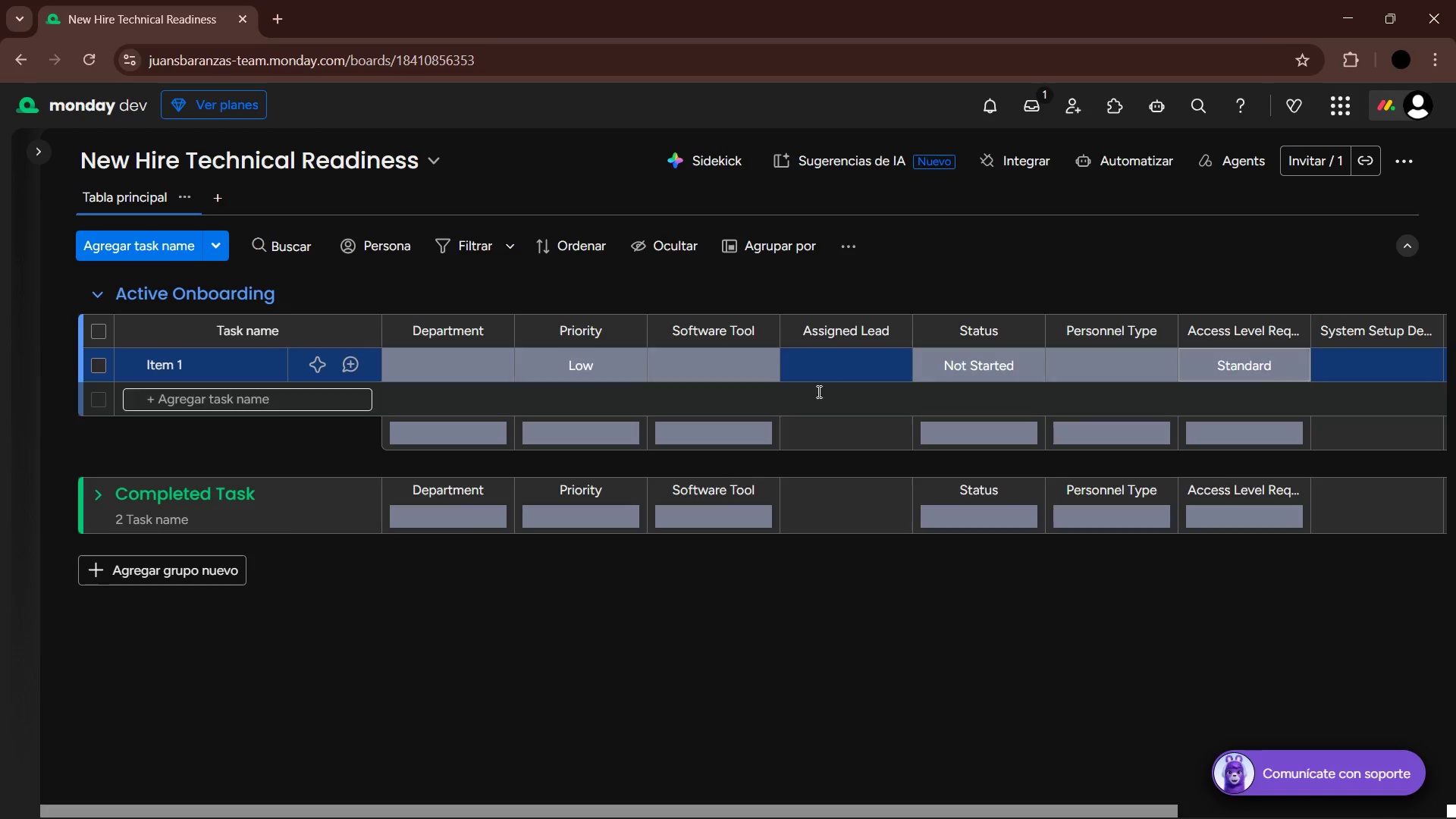 
left_click([845, 366])
 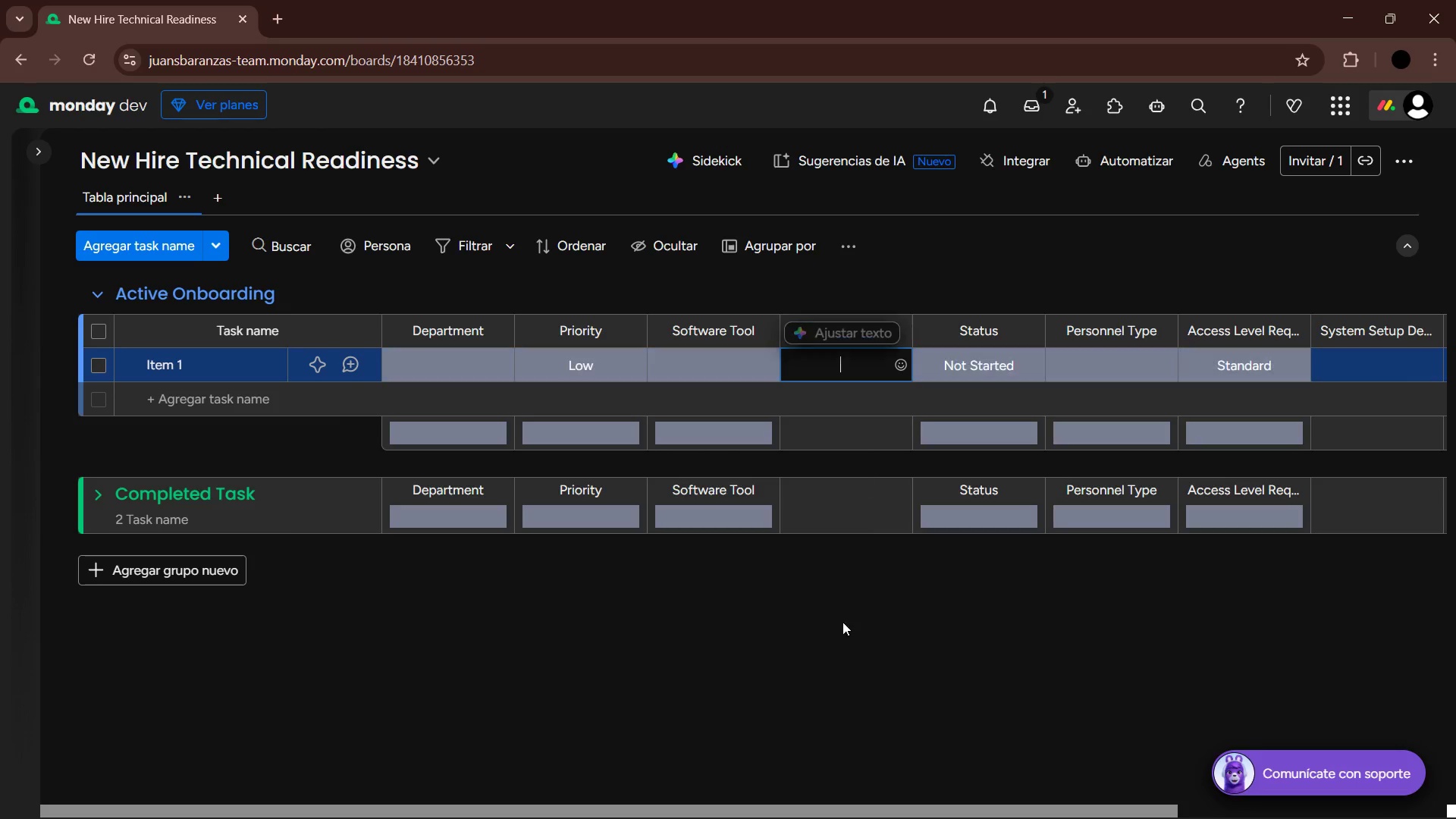 
left_click([834, 667])
 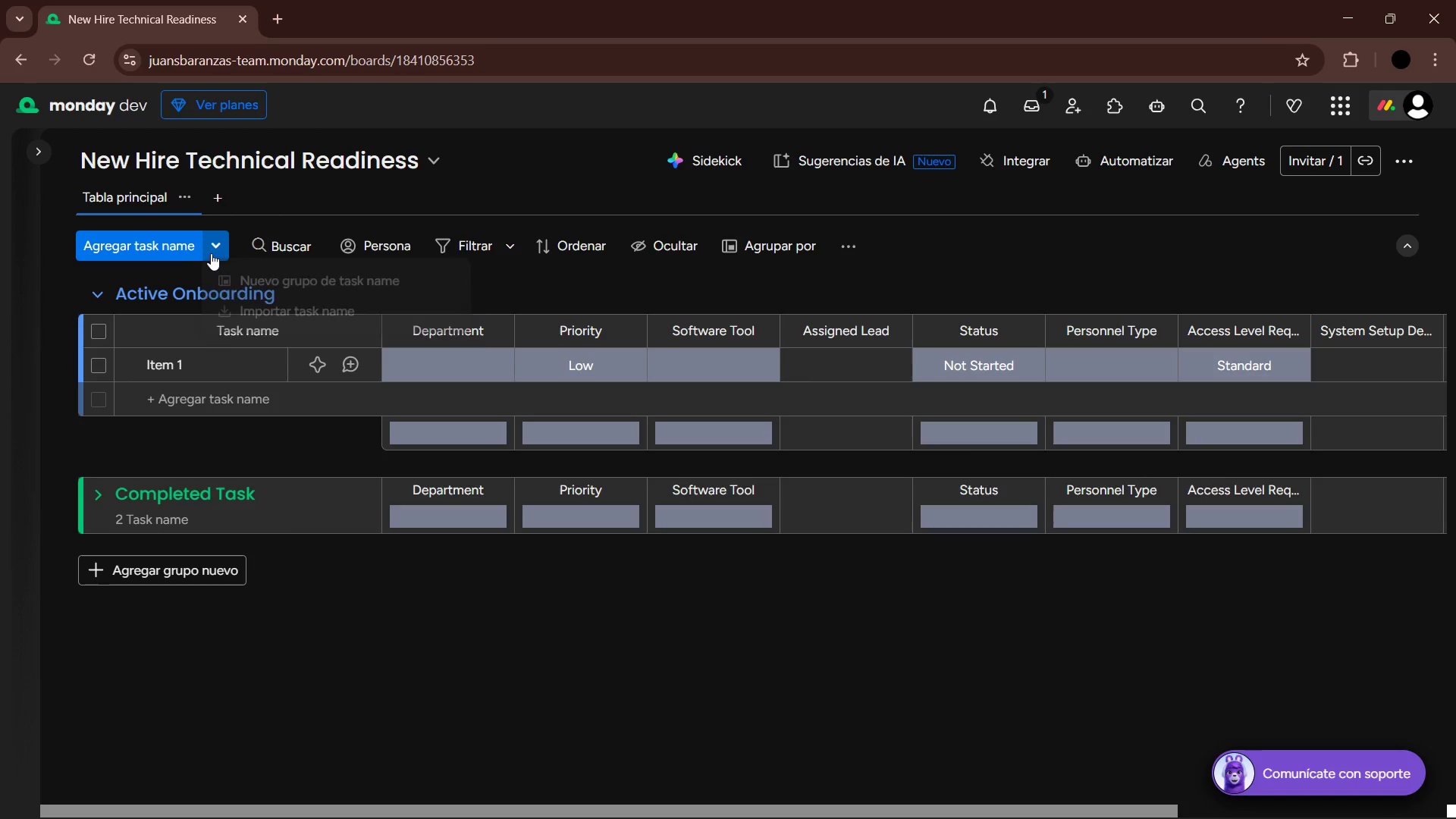 
left_click([337, 328])
 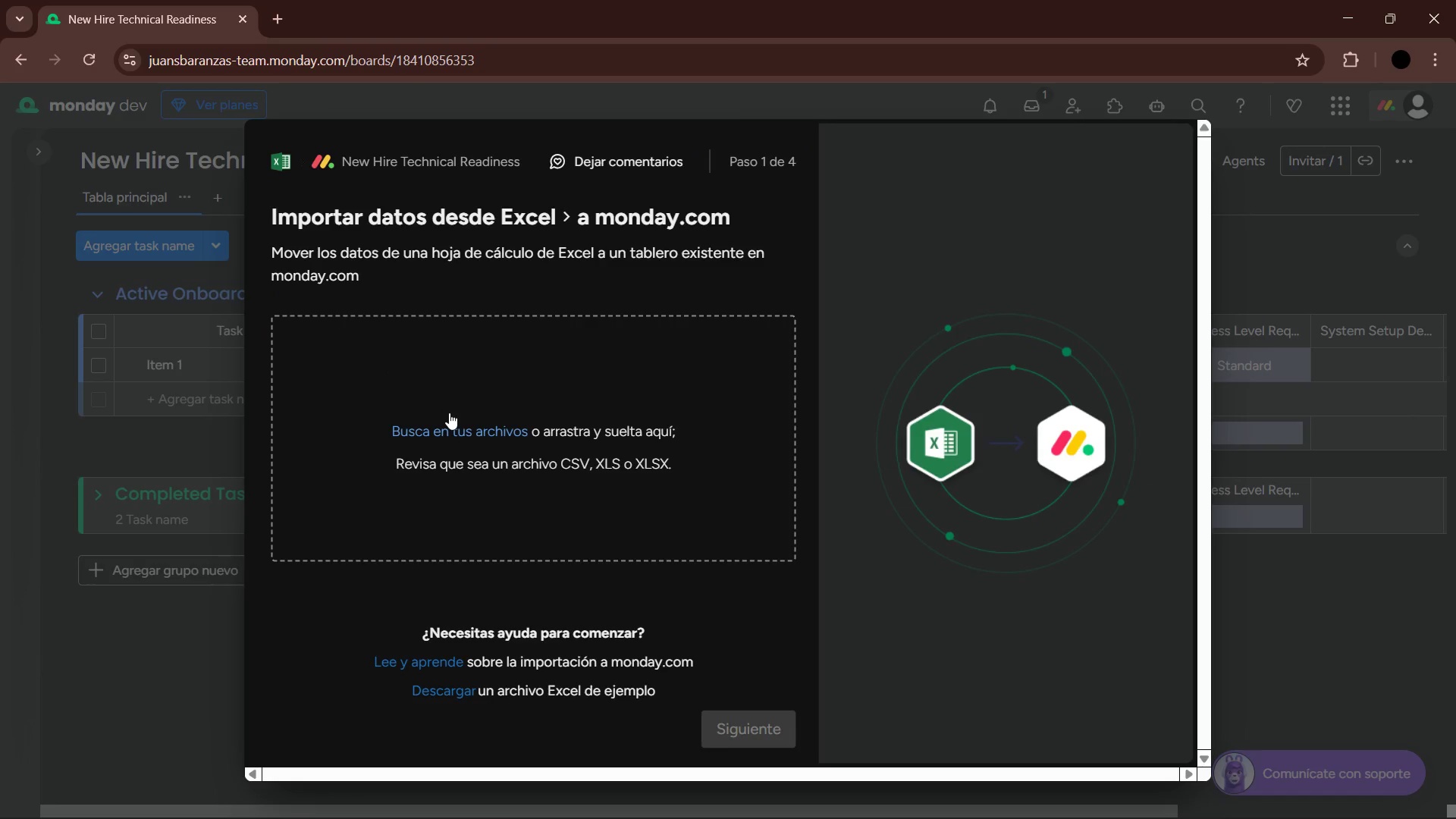 
left_click([449, 413])
 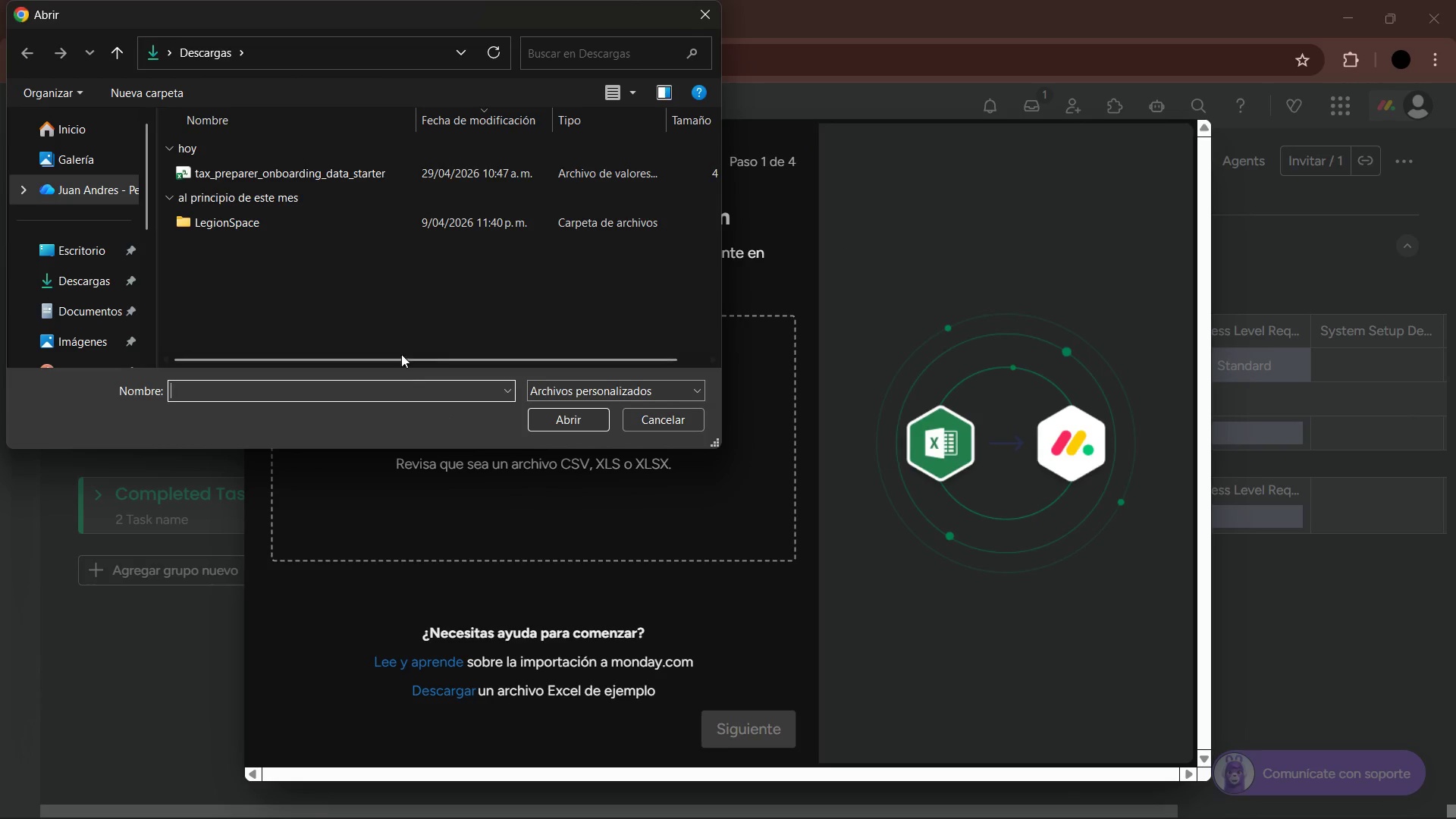 
left_click([344, 170])
 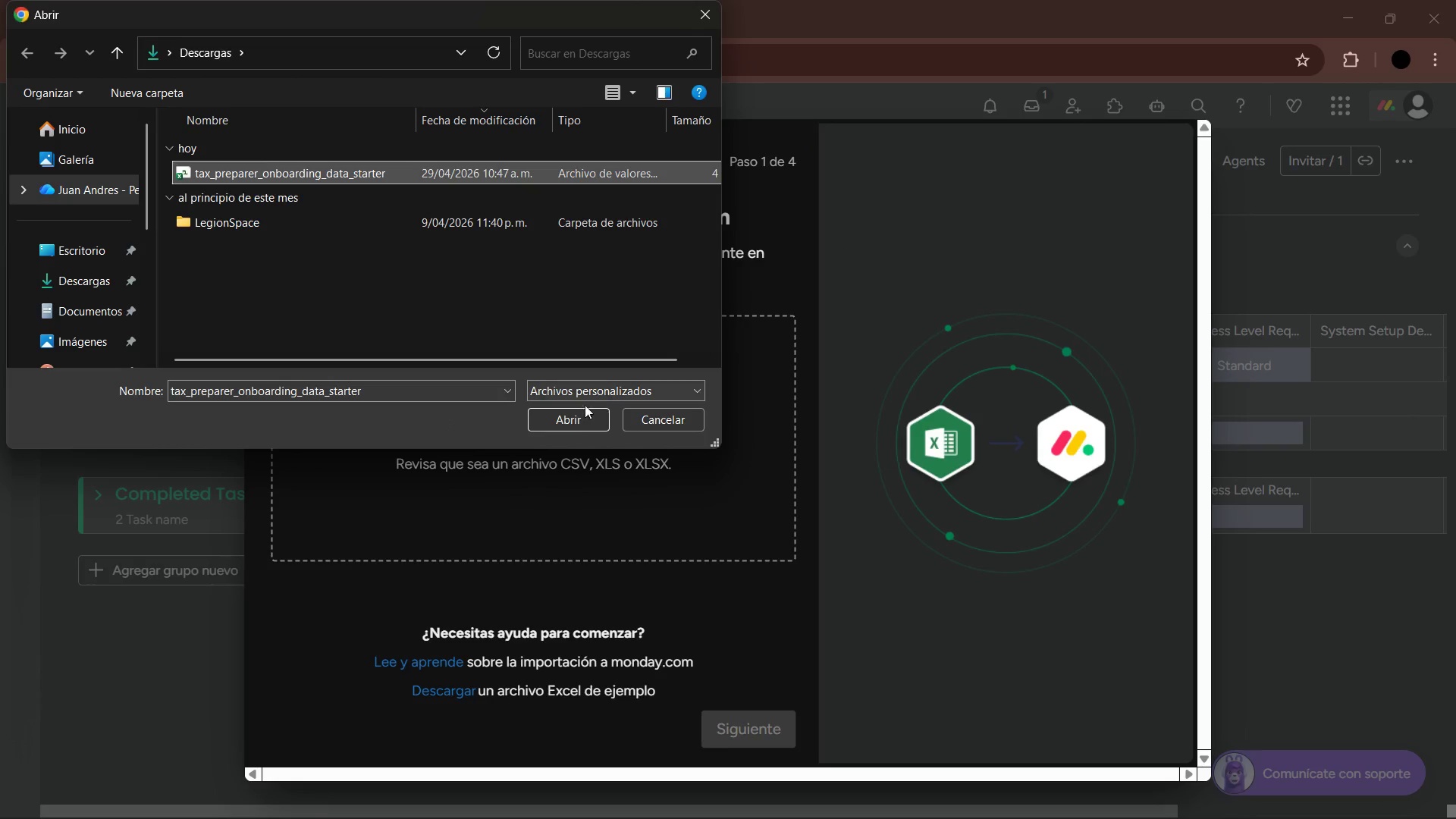 
left_click([573, 418])
 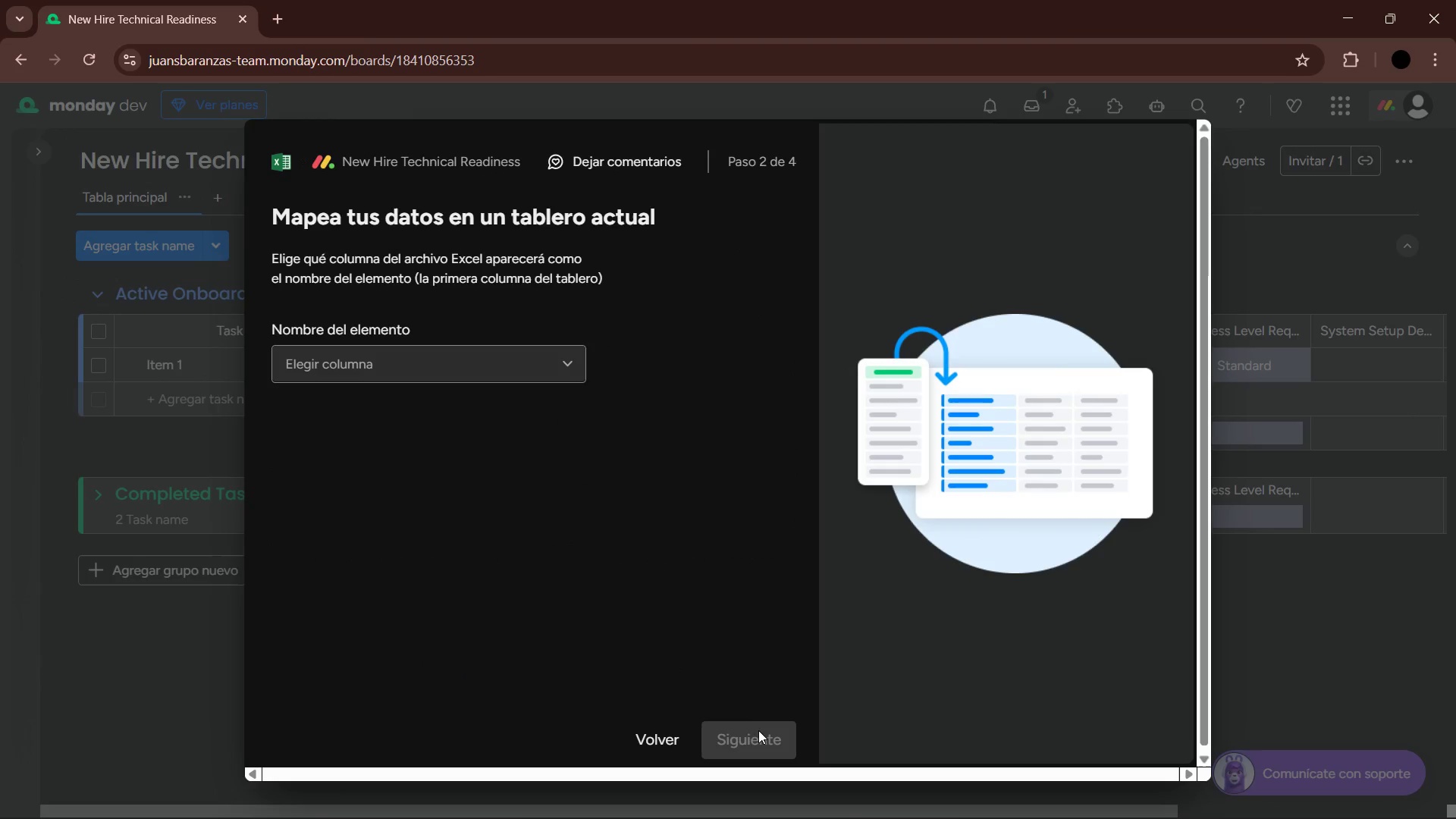 
left_click([466, 353])
 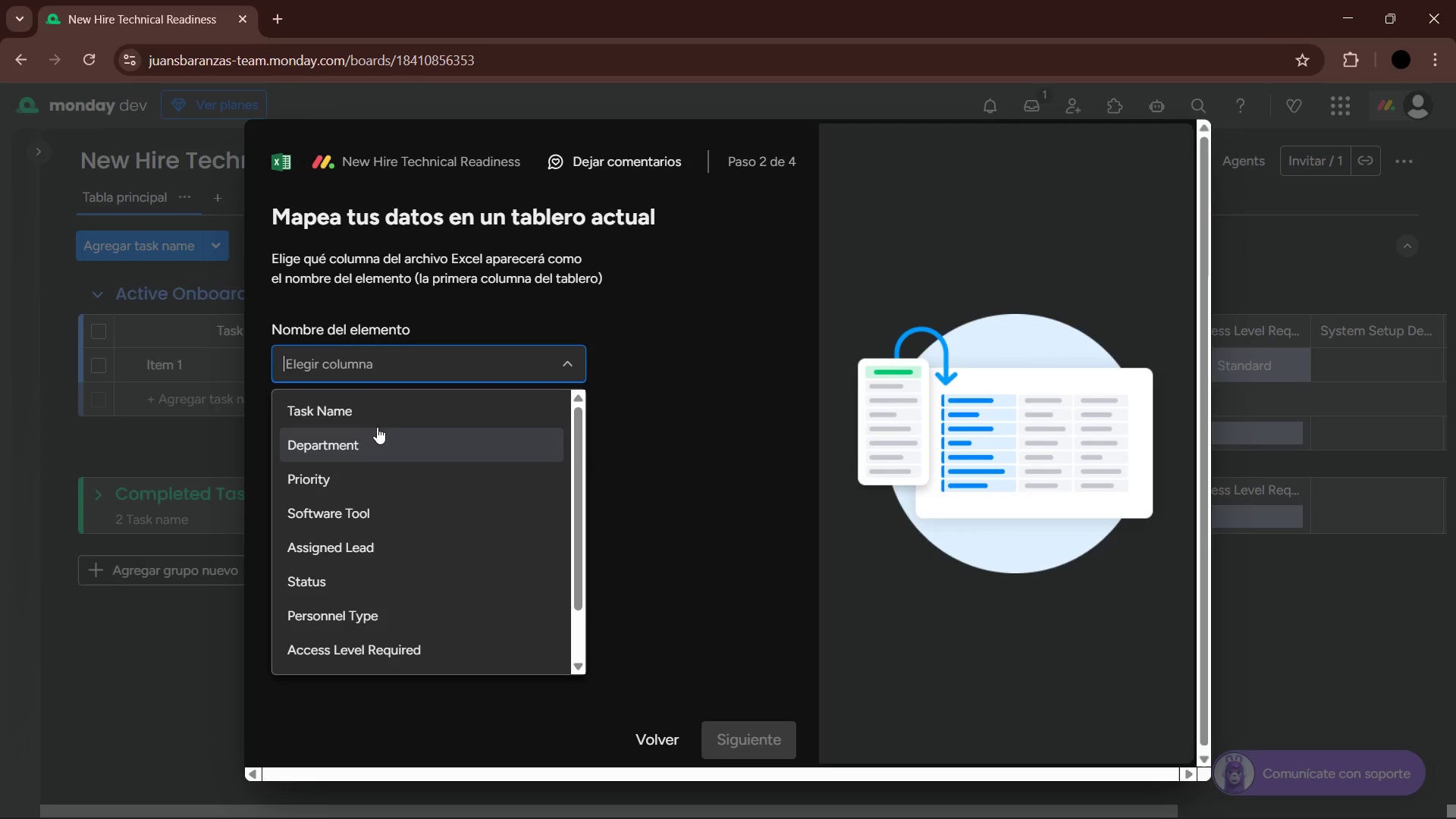 
left_click([372, 410])
 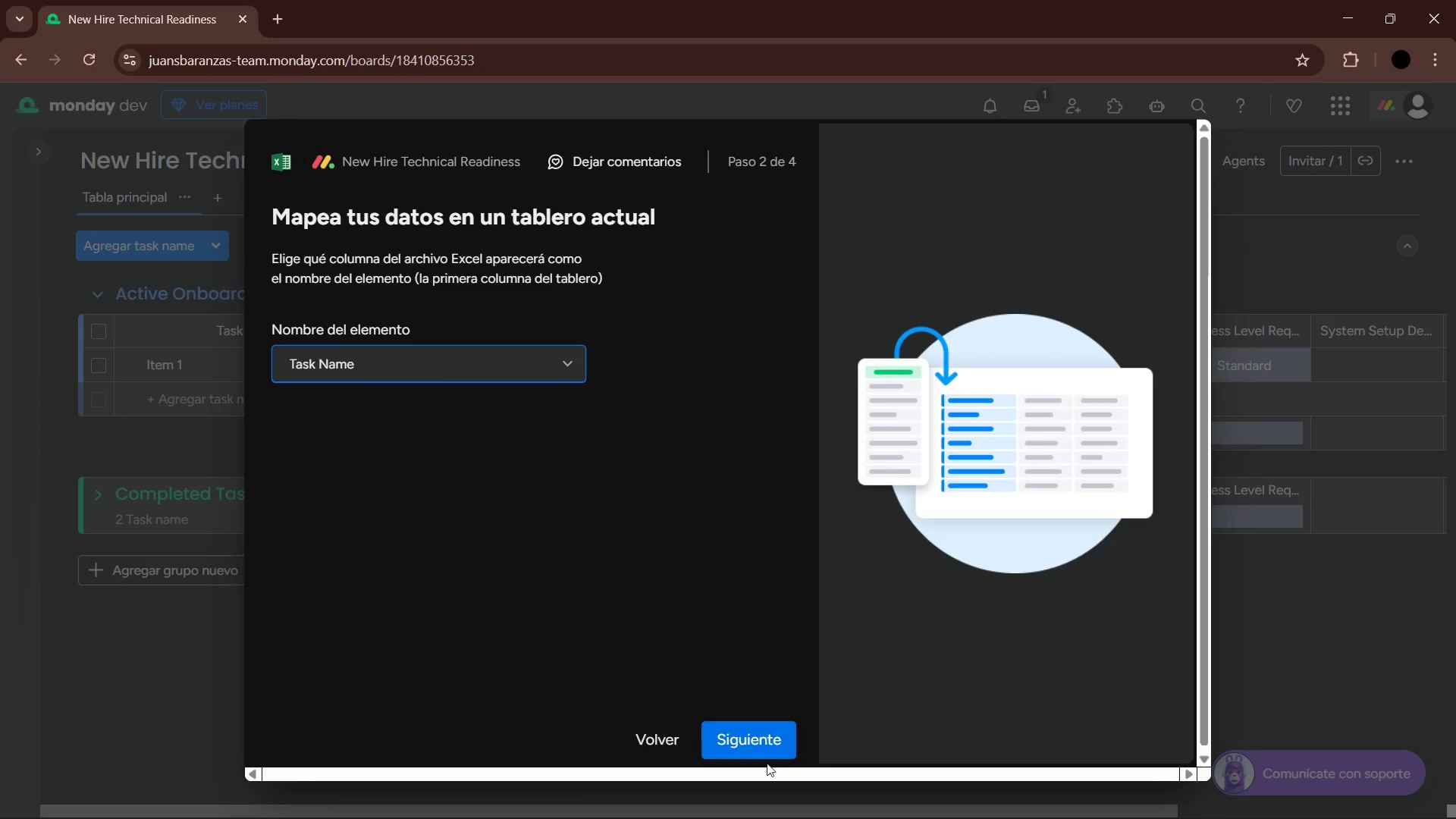 
left_click([747, 752])
 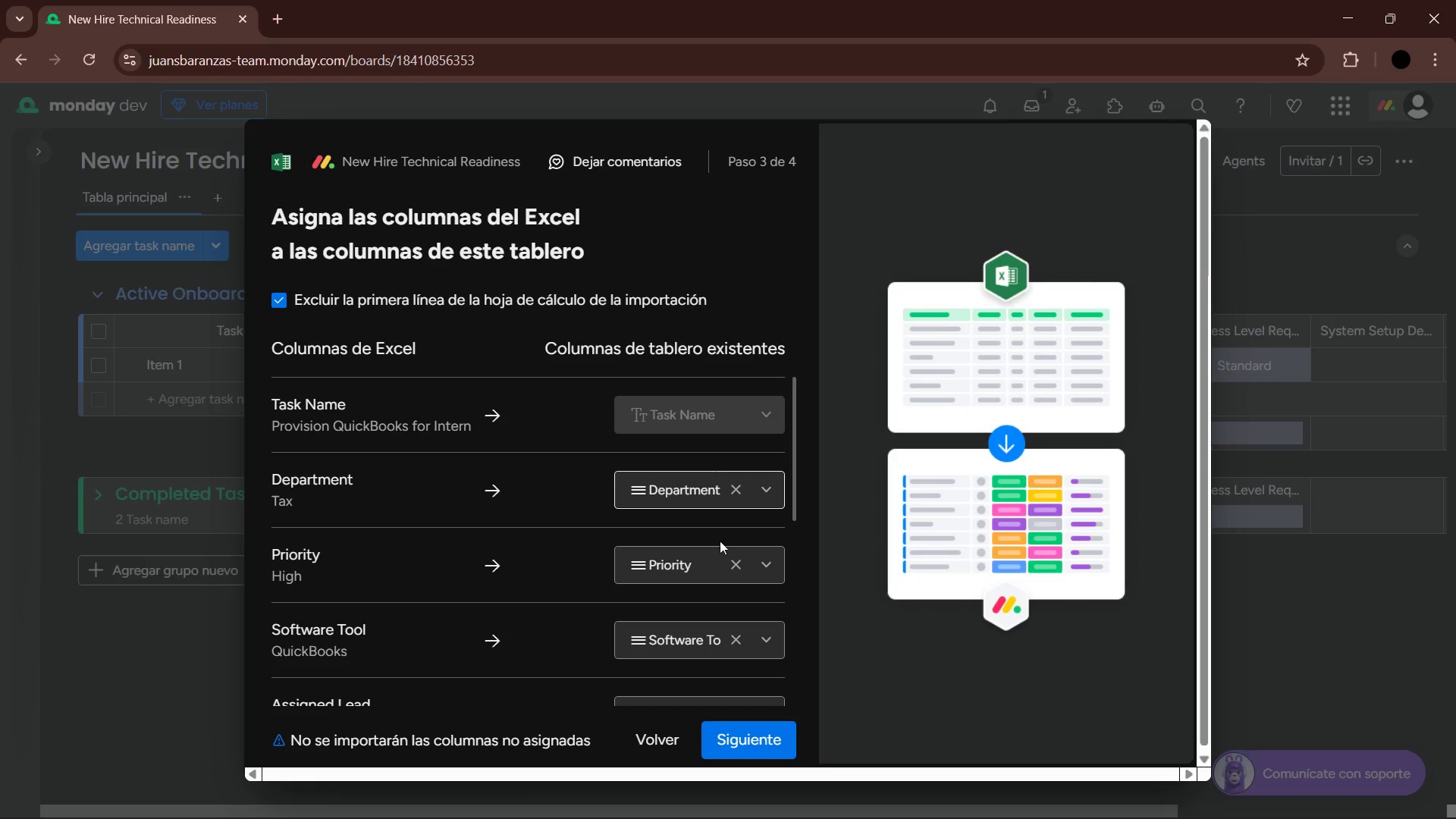 
scroll: coordinate [349, 518], scroll_direction: down, amount: 4.0
 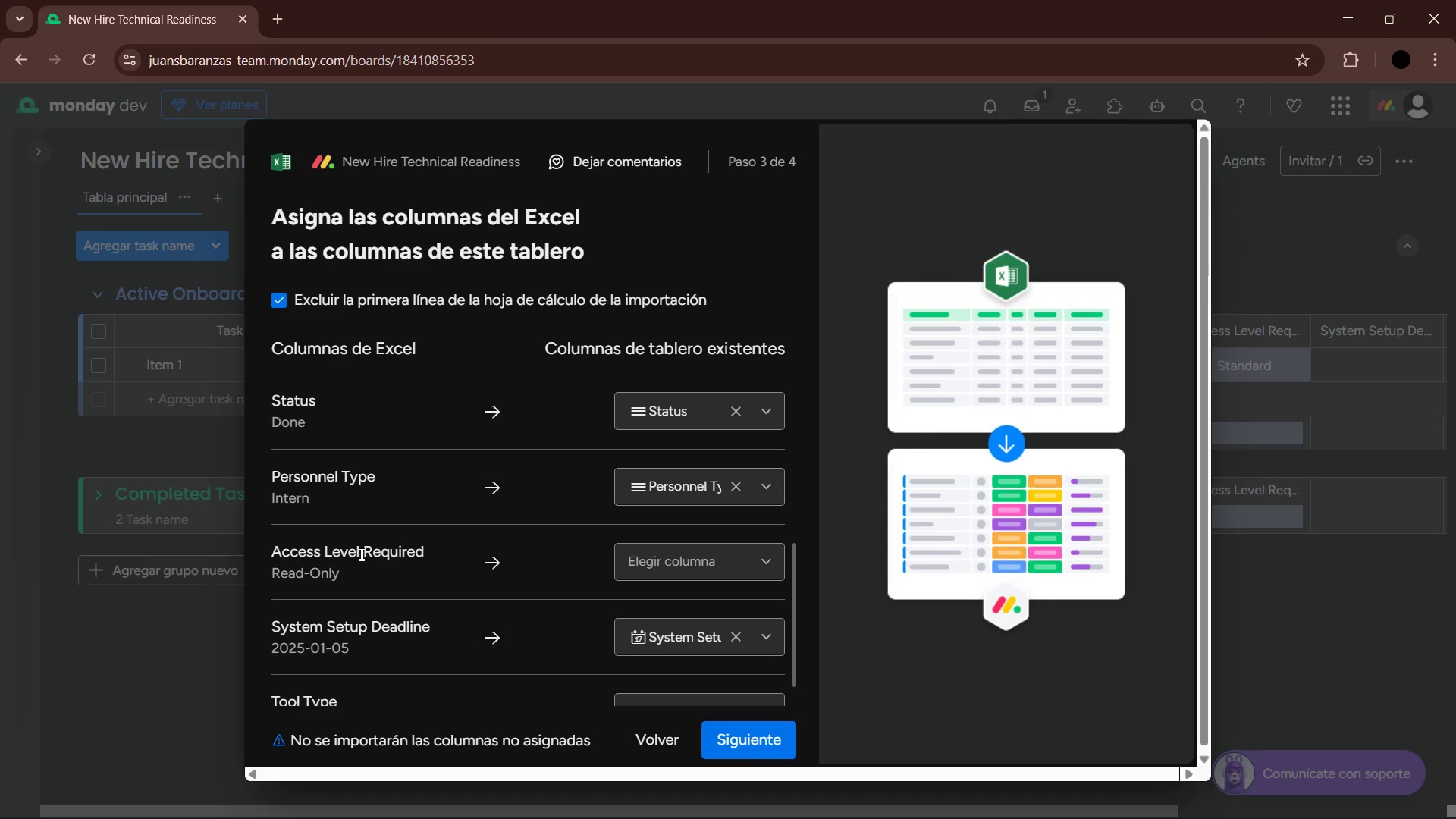 
left_click([751, 553])
 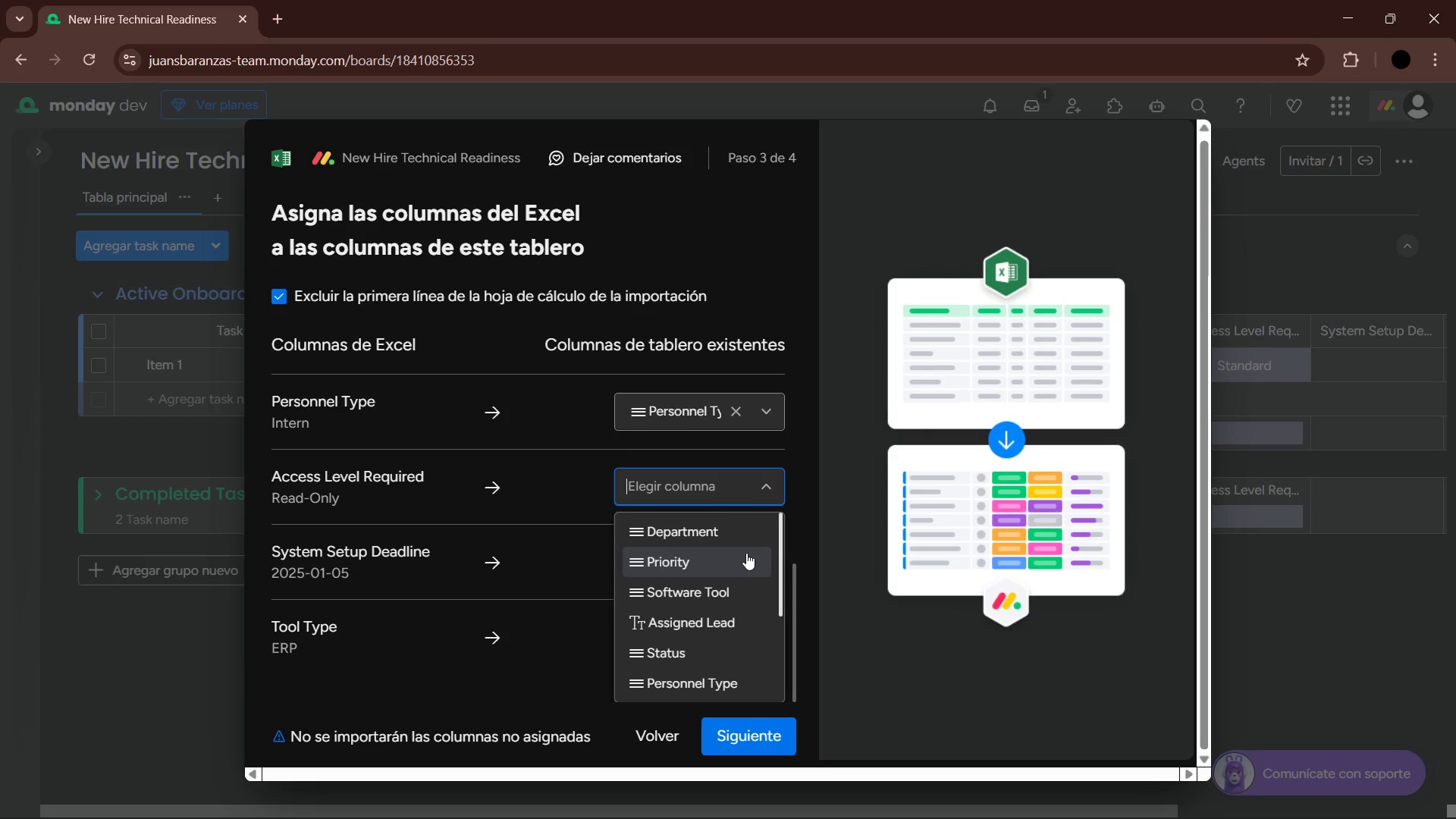 
scroll: coordinate [714, 596], scroll_direction: down, amount: 3.0
 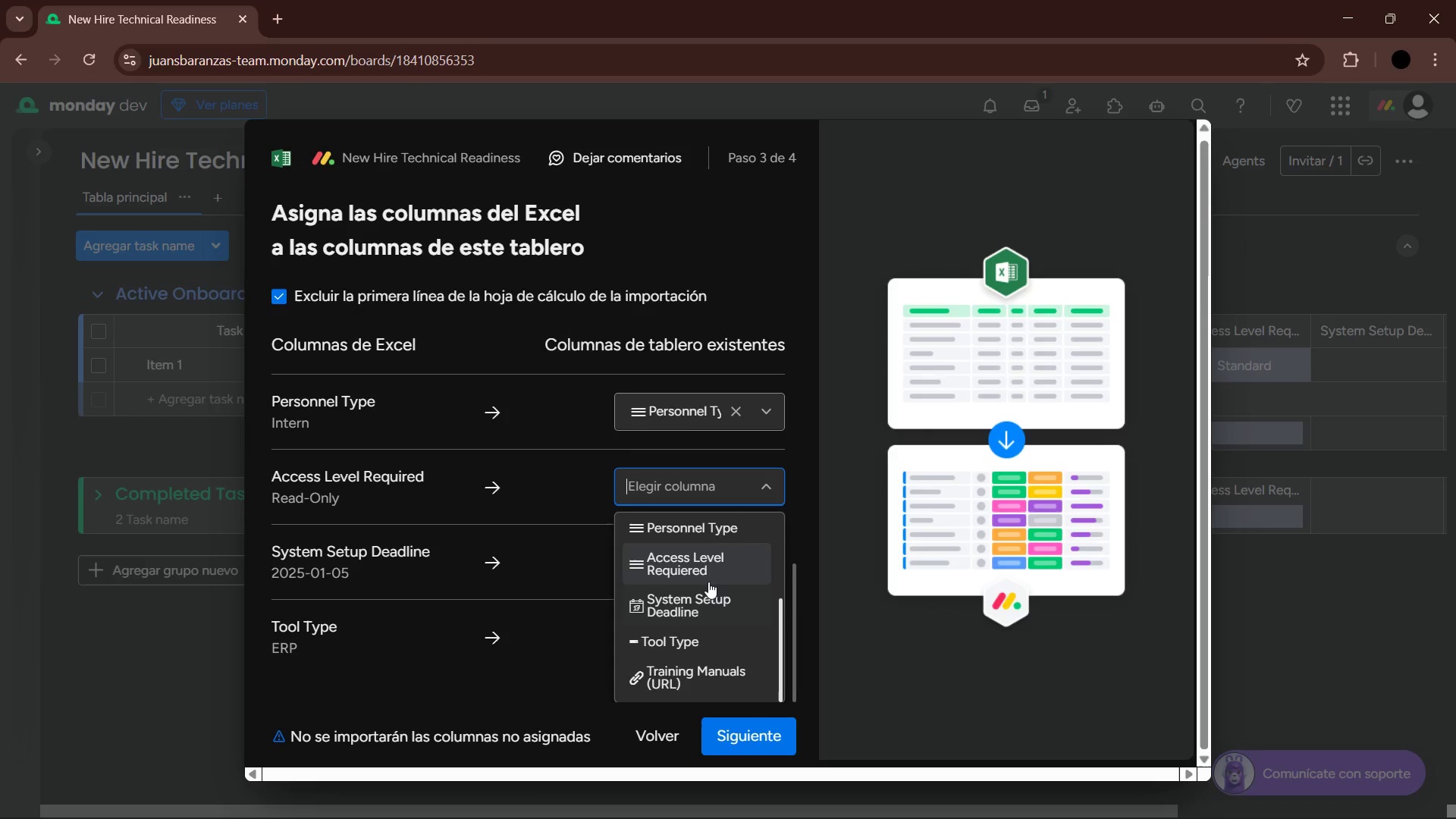 
left_click([705, 575])
 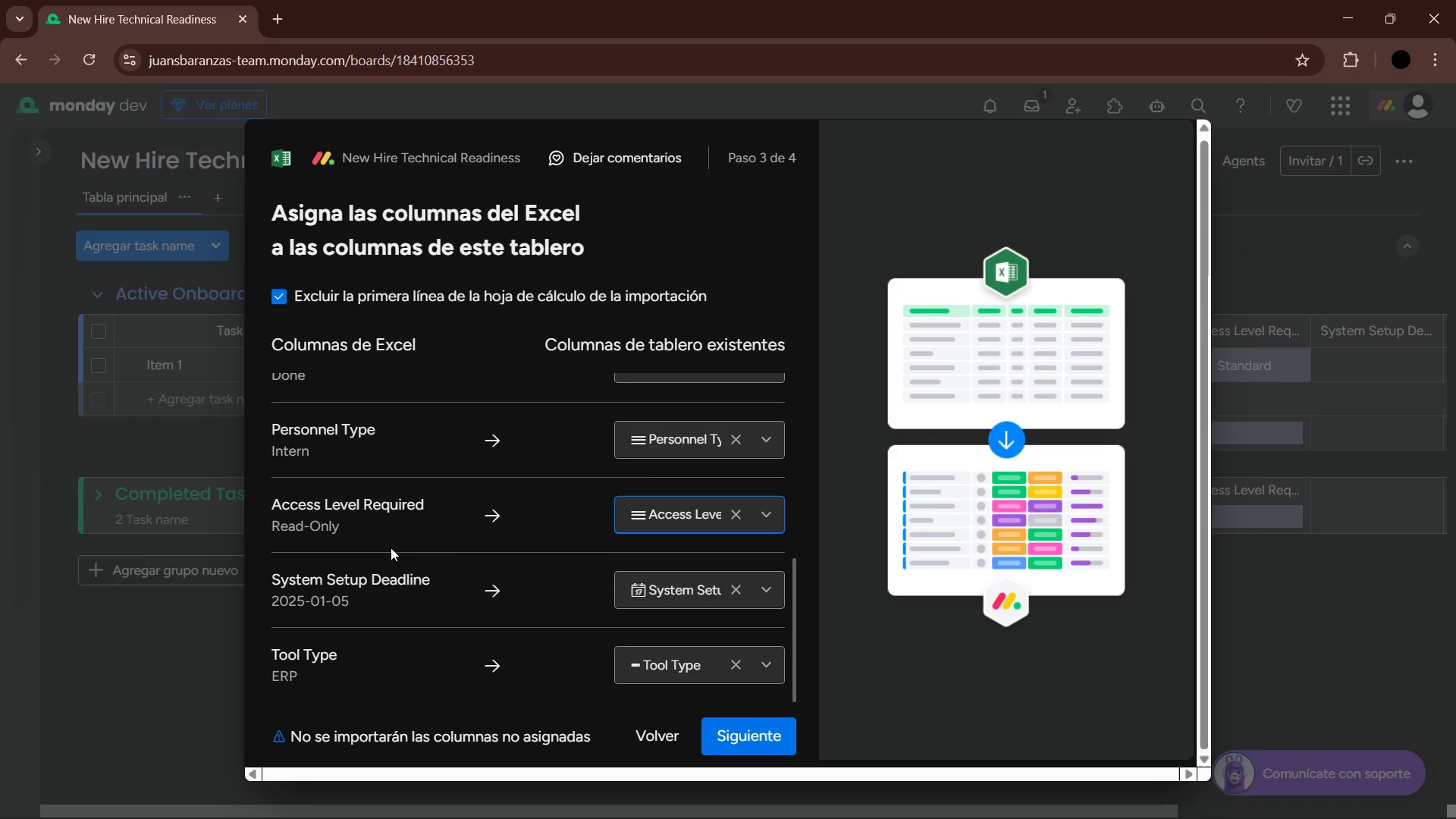 
scroll: coordinate [599, 539], scroll_direction: down, amount: 2.0
 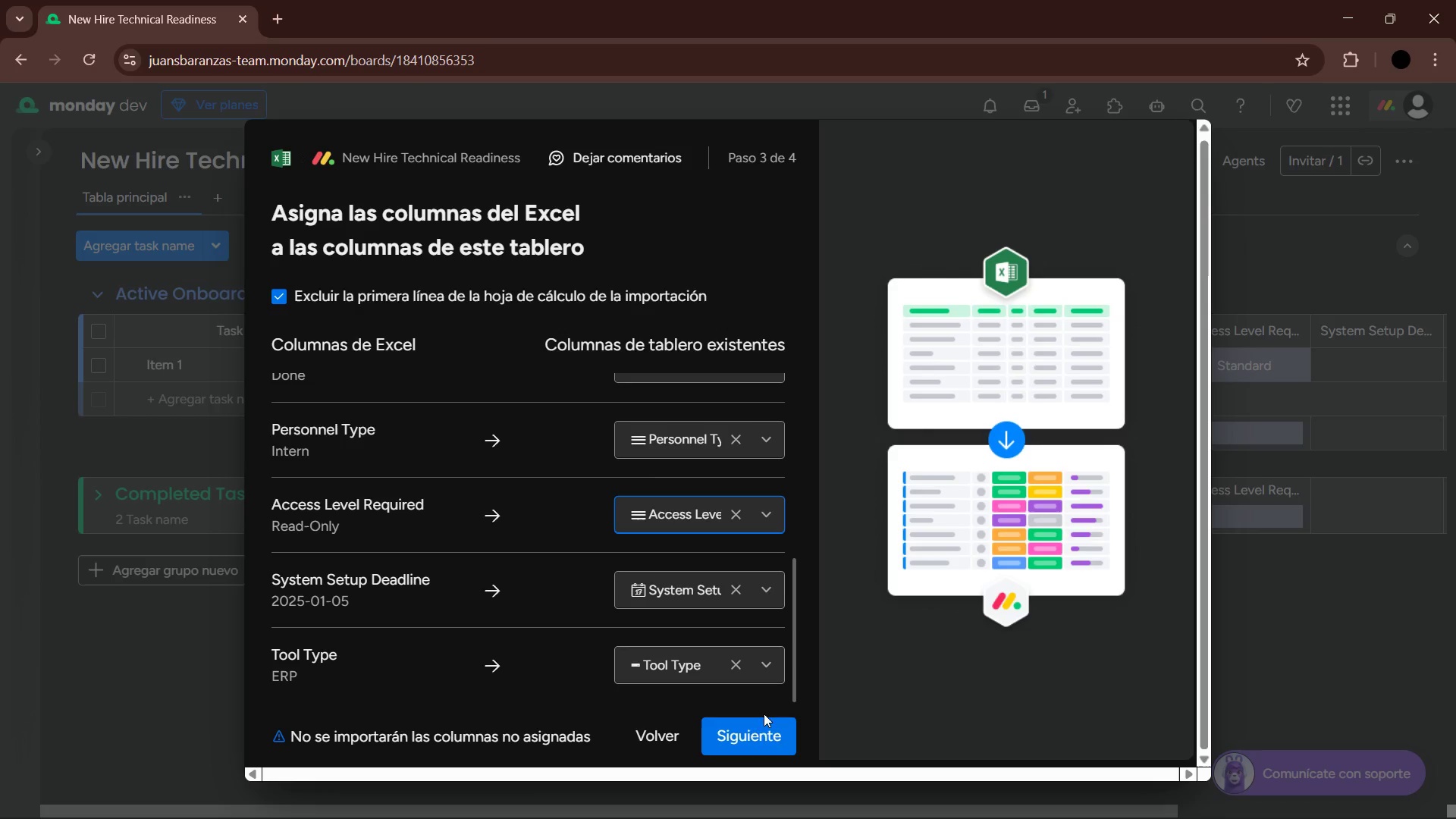 
left_click([758, 736])
 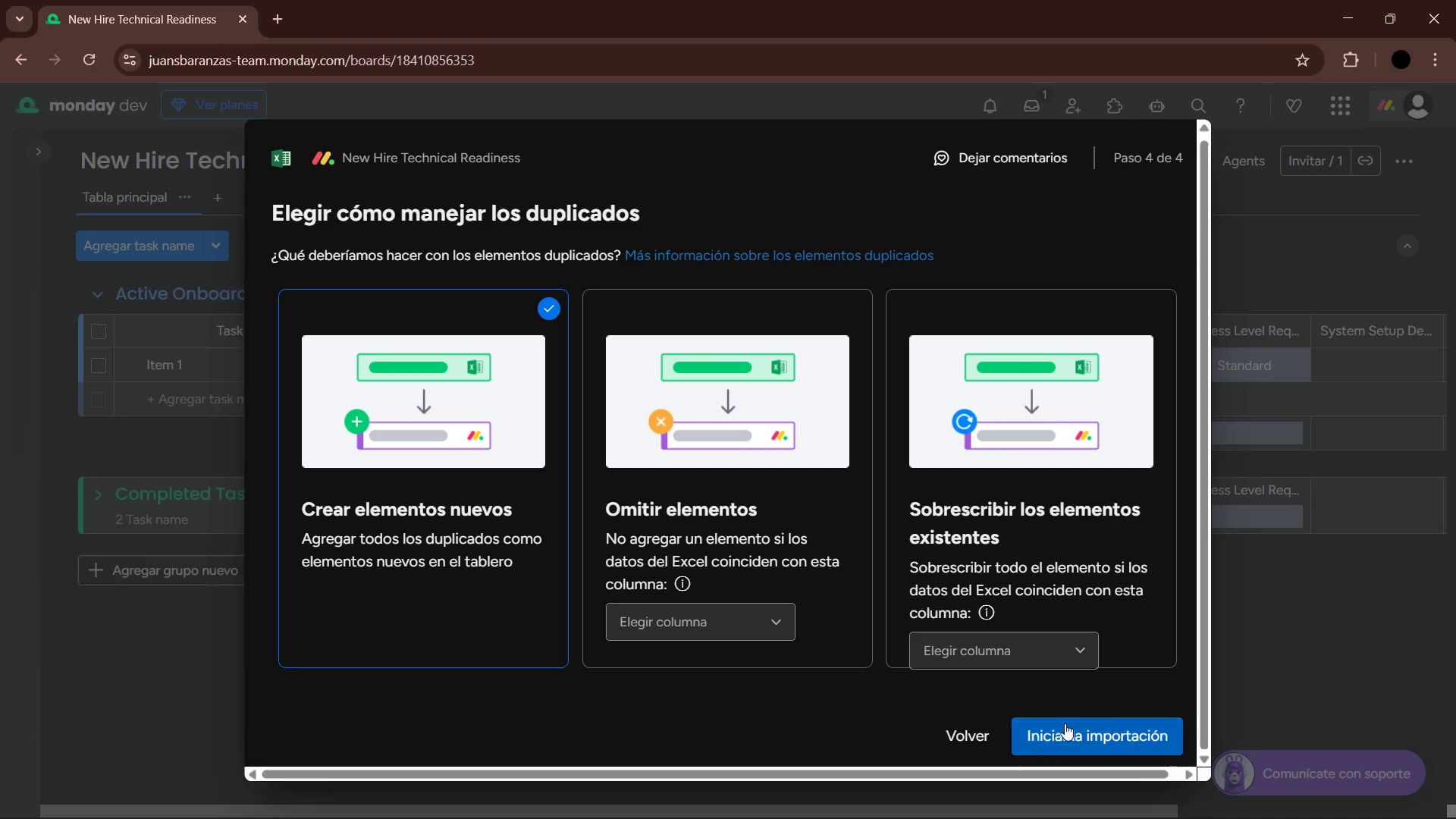 
left_click([1075, 731])
 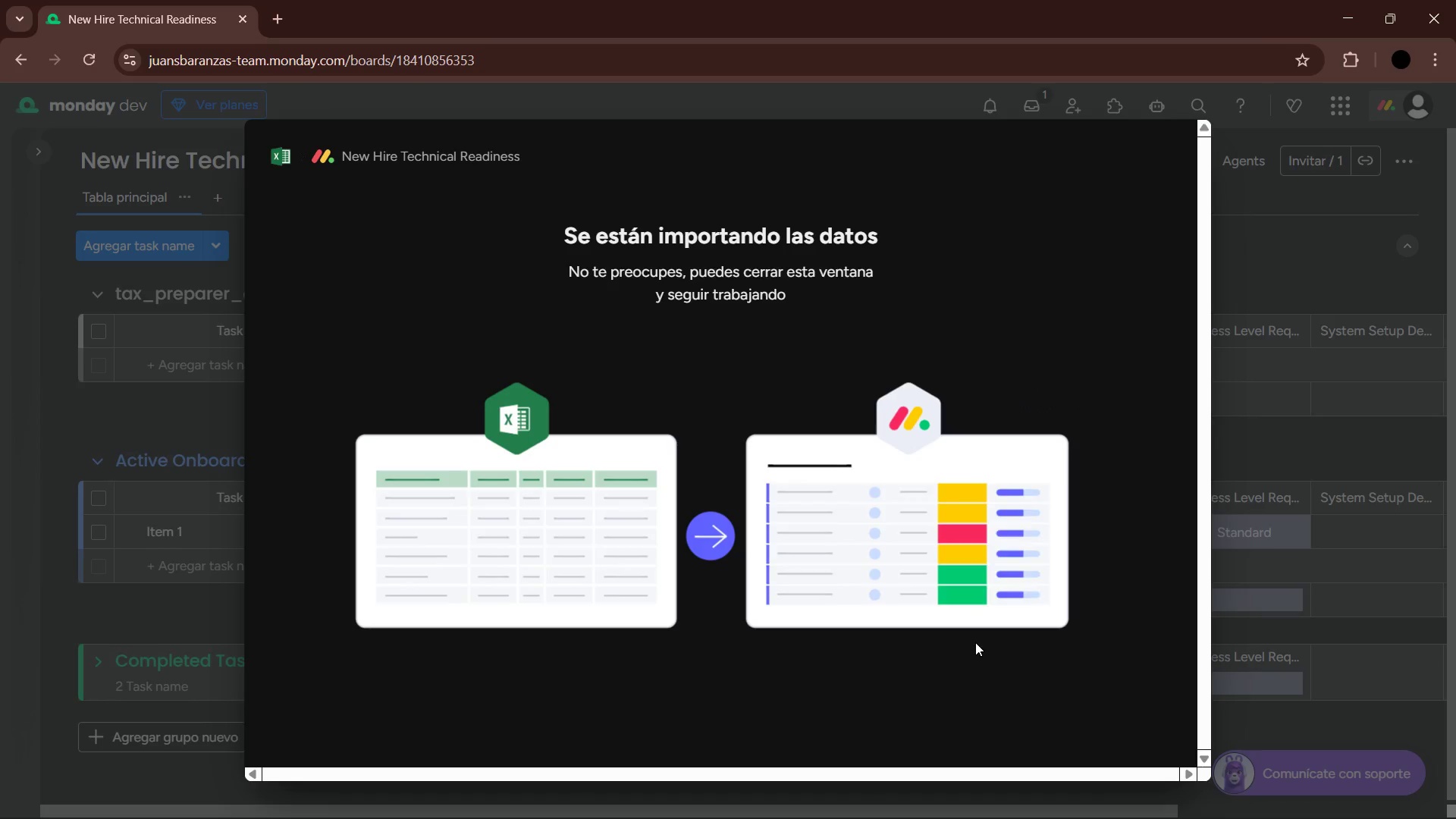 
wait(17.81)
 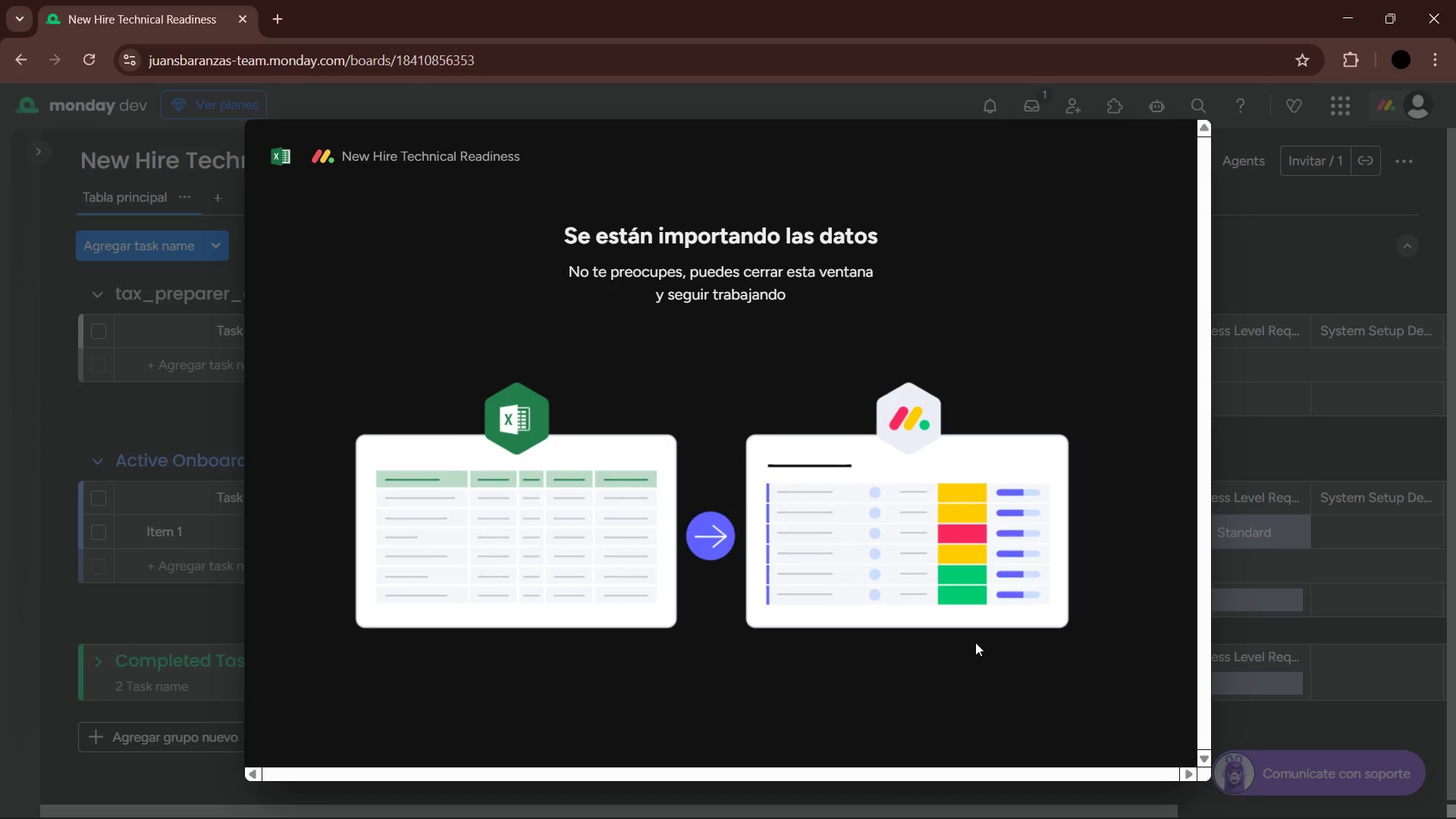 
scroll: coordinate [1076, 569], scroll_direction: down, amount: 2.0
 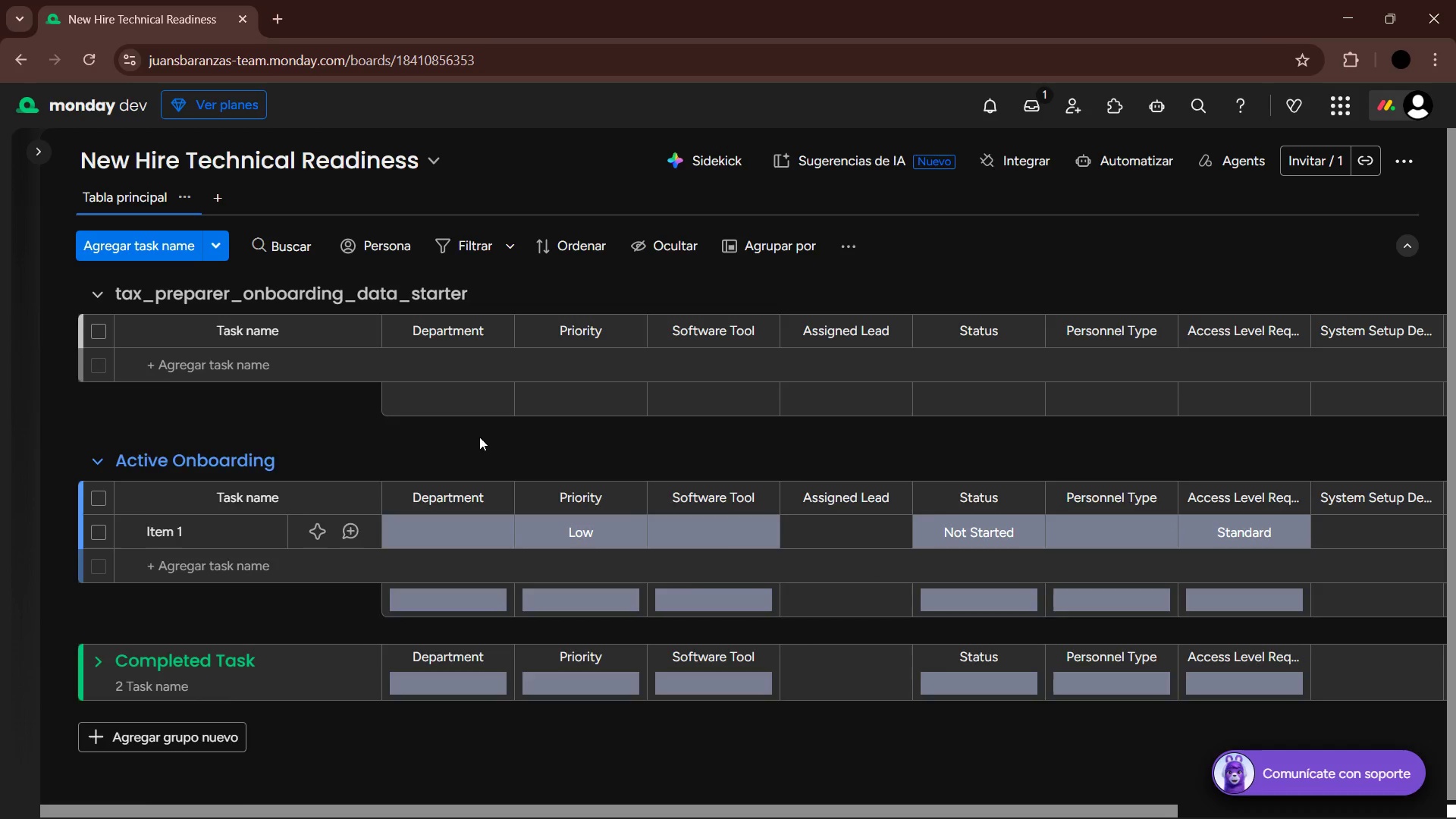 
wait(8.24)
 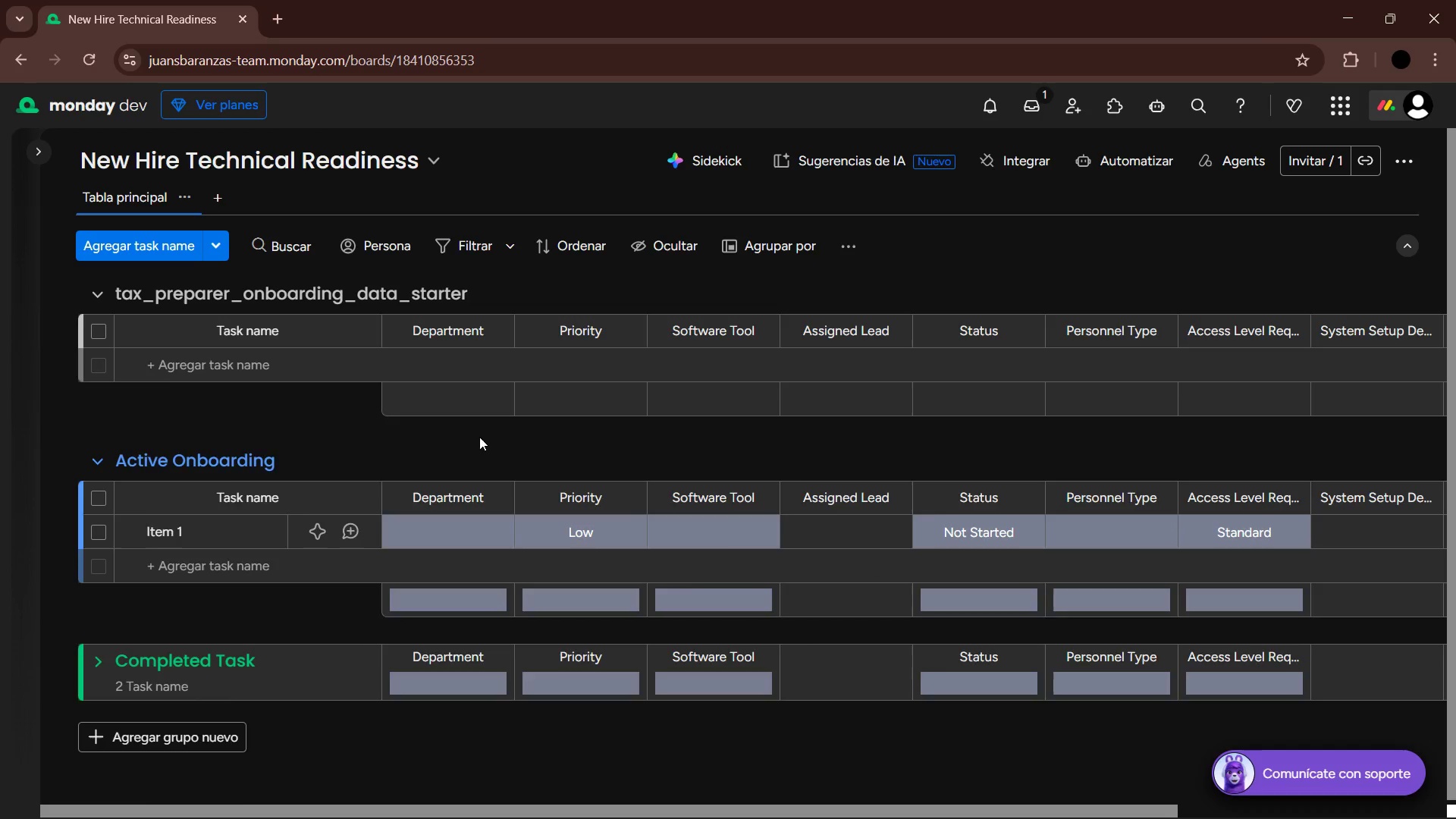 
left_click([1282, 361])
 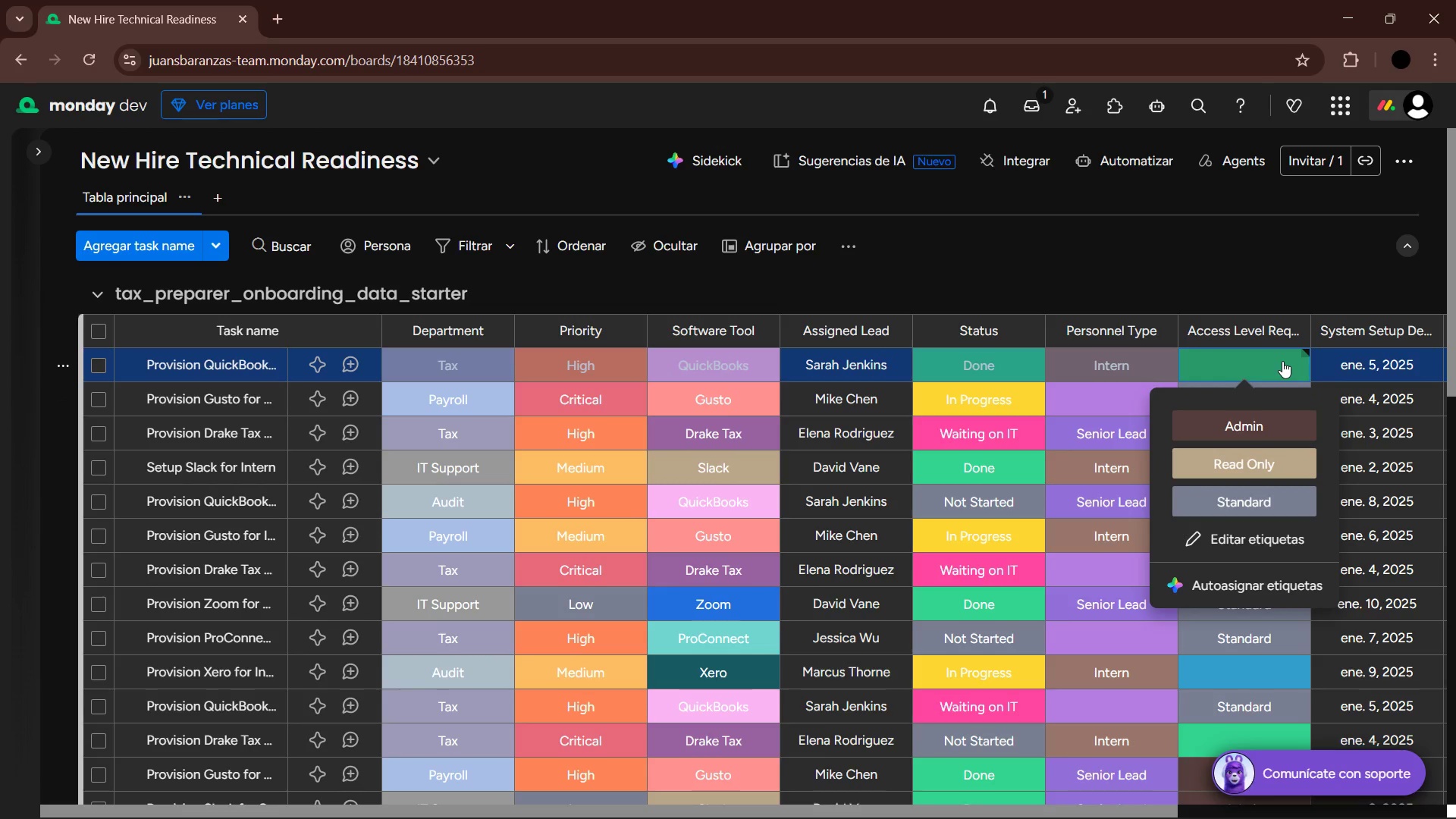 
left_click([1282, 361])
 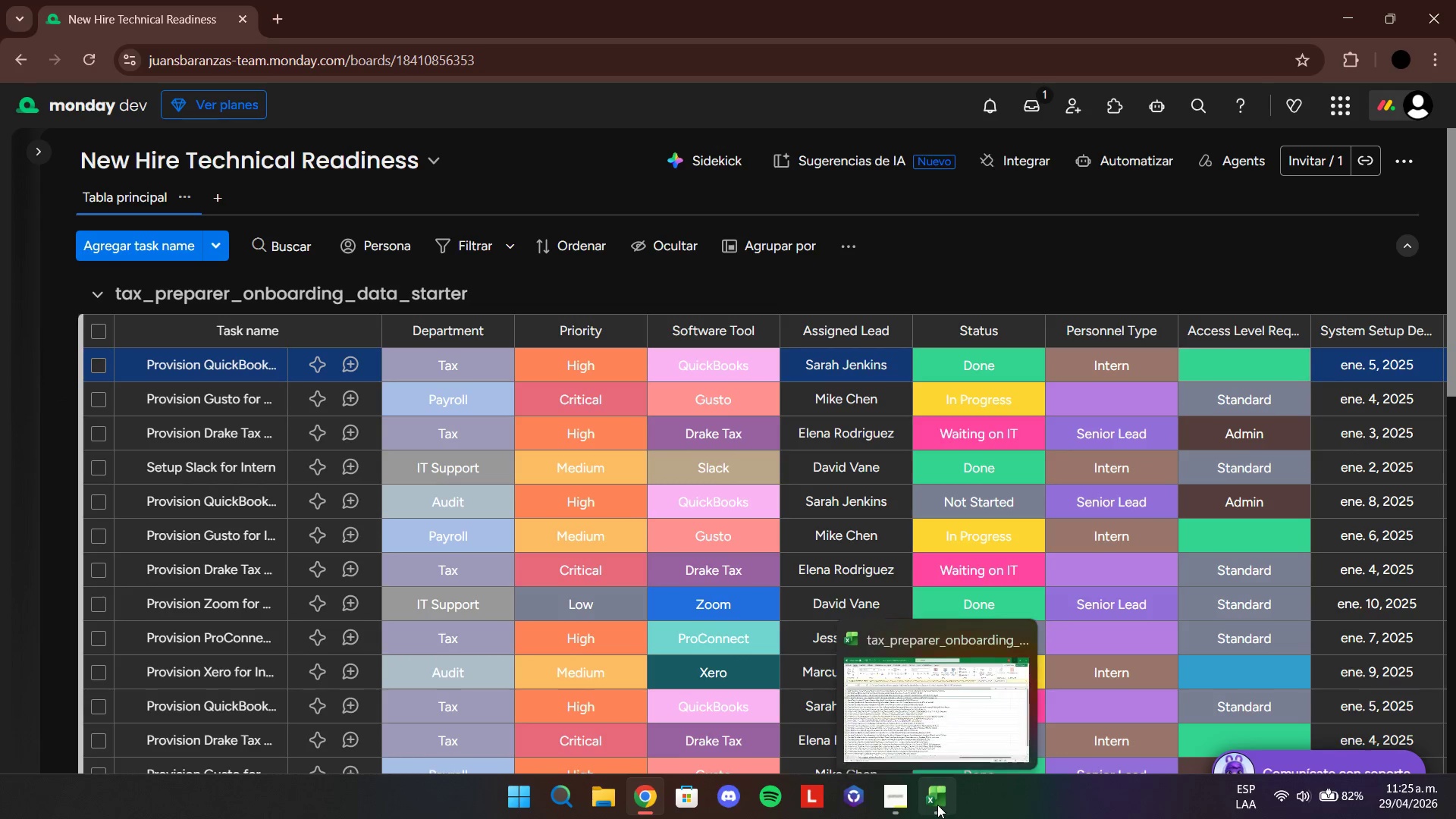 
left_click([937, 805])
 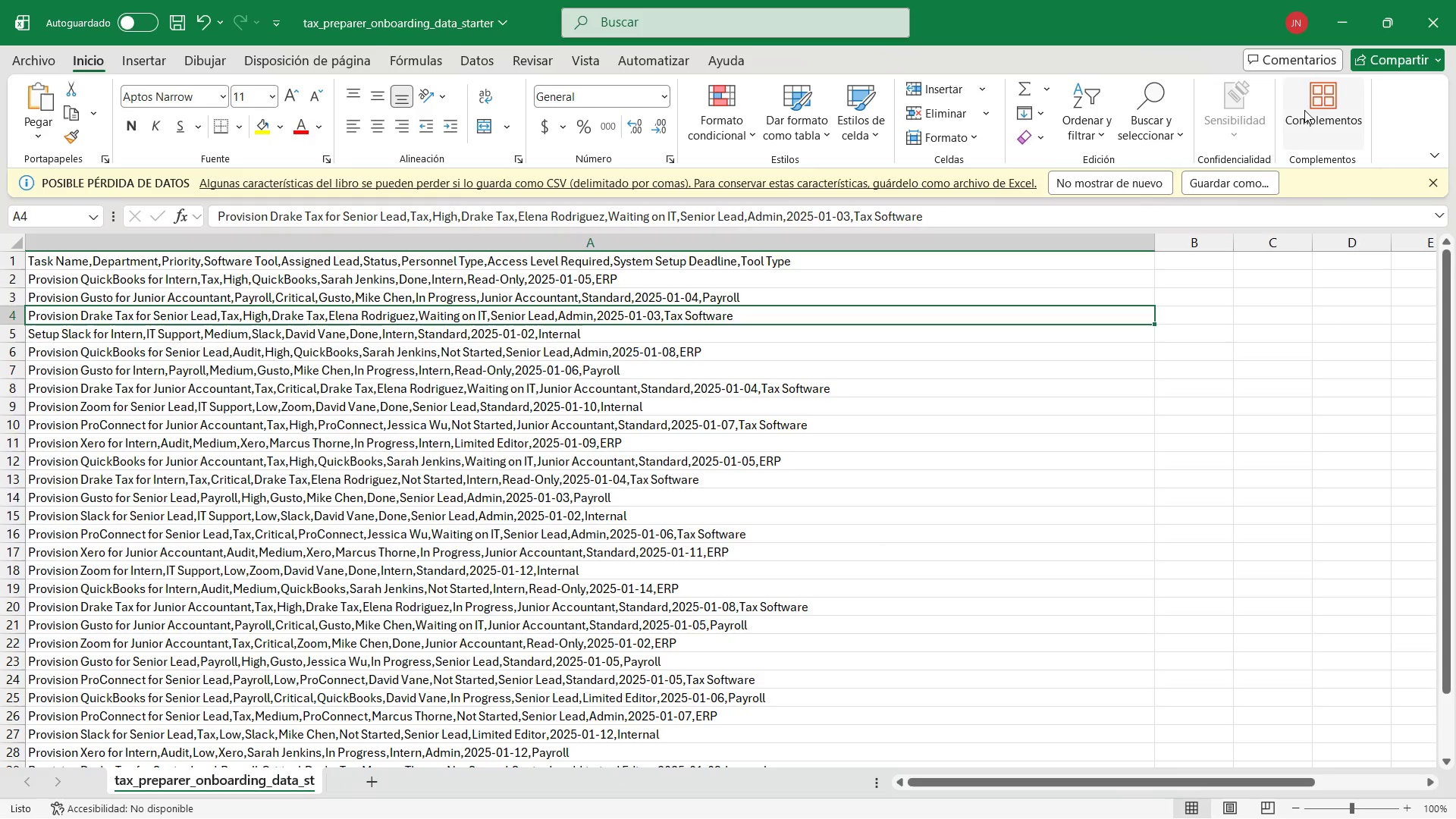 
left_click([1341, 17])
 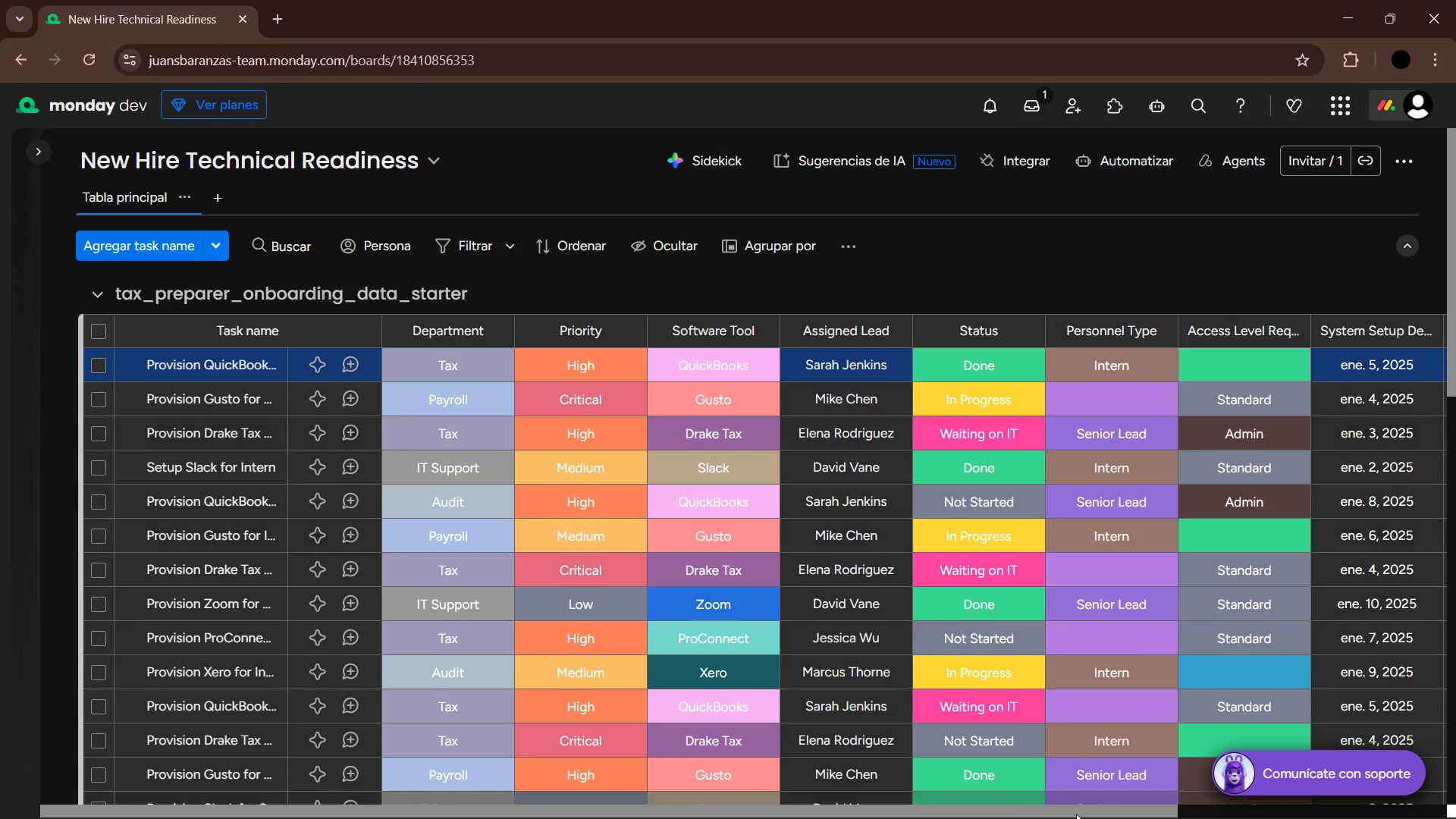 
left_click([942, 798])
 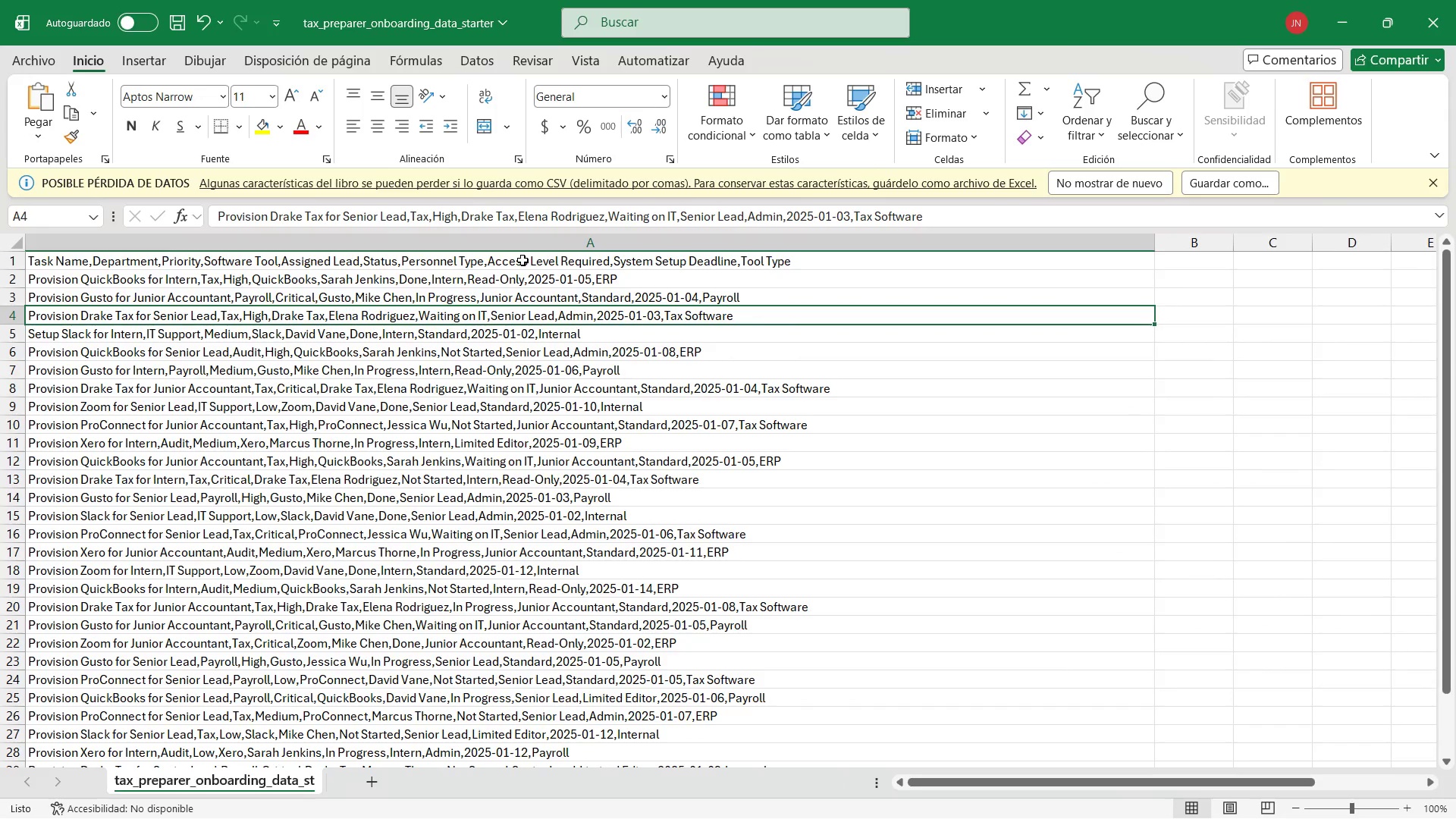 
left_click([1349, 5])
 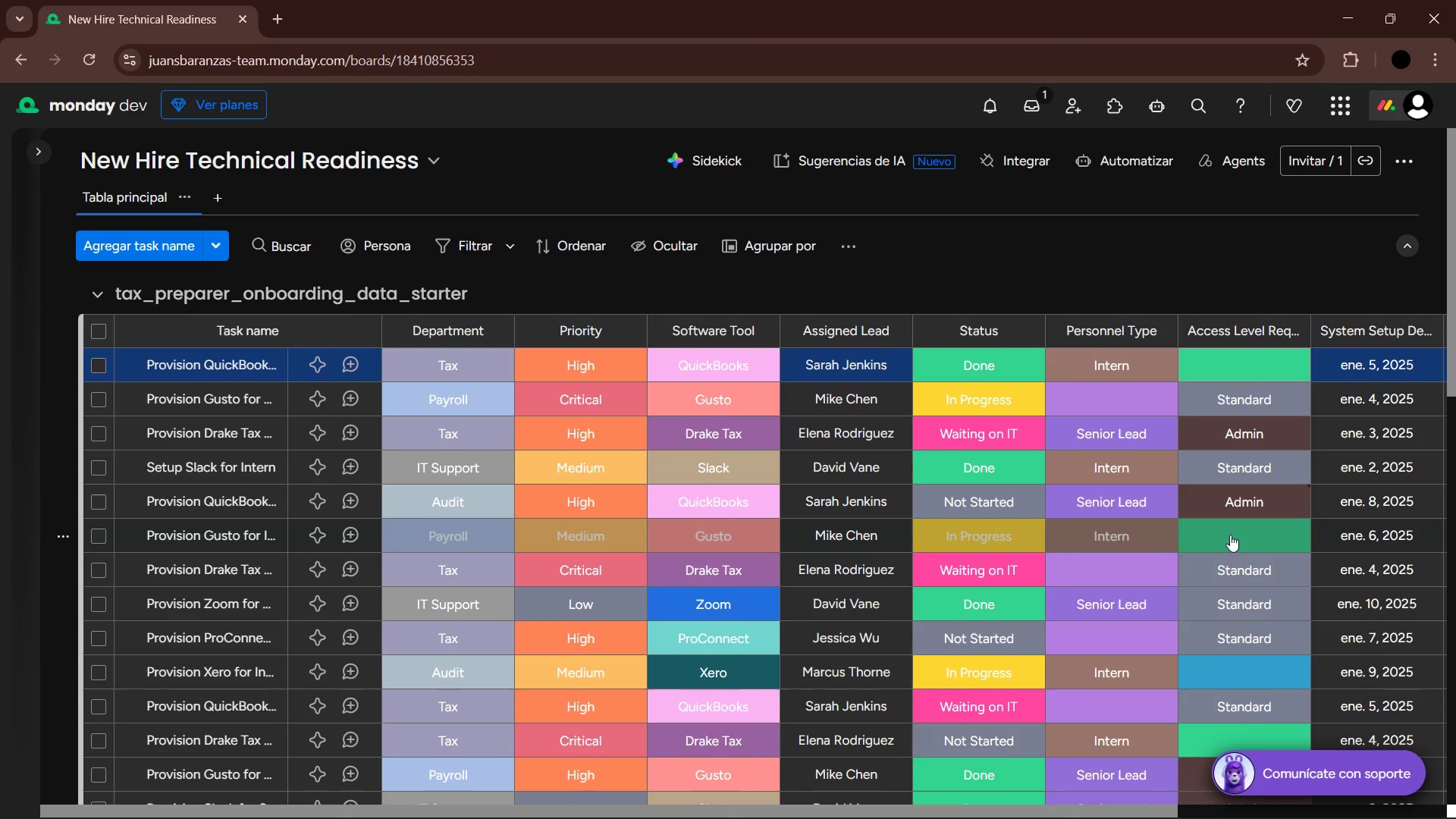 
left_click([1230, 535])
 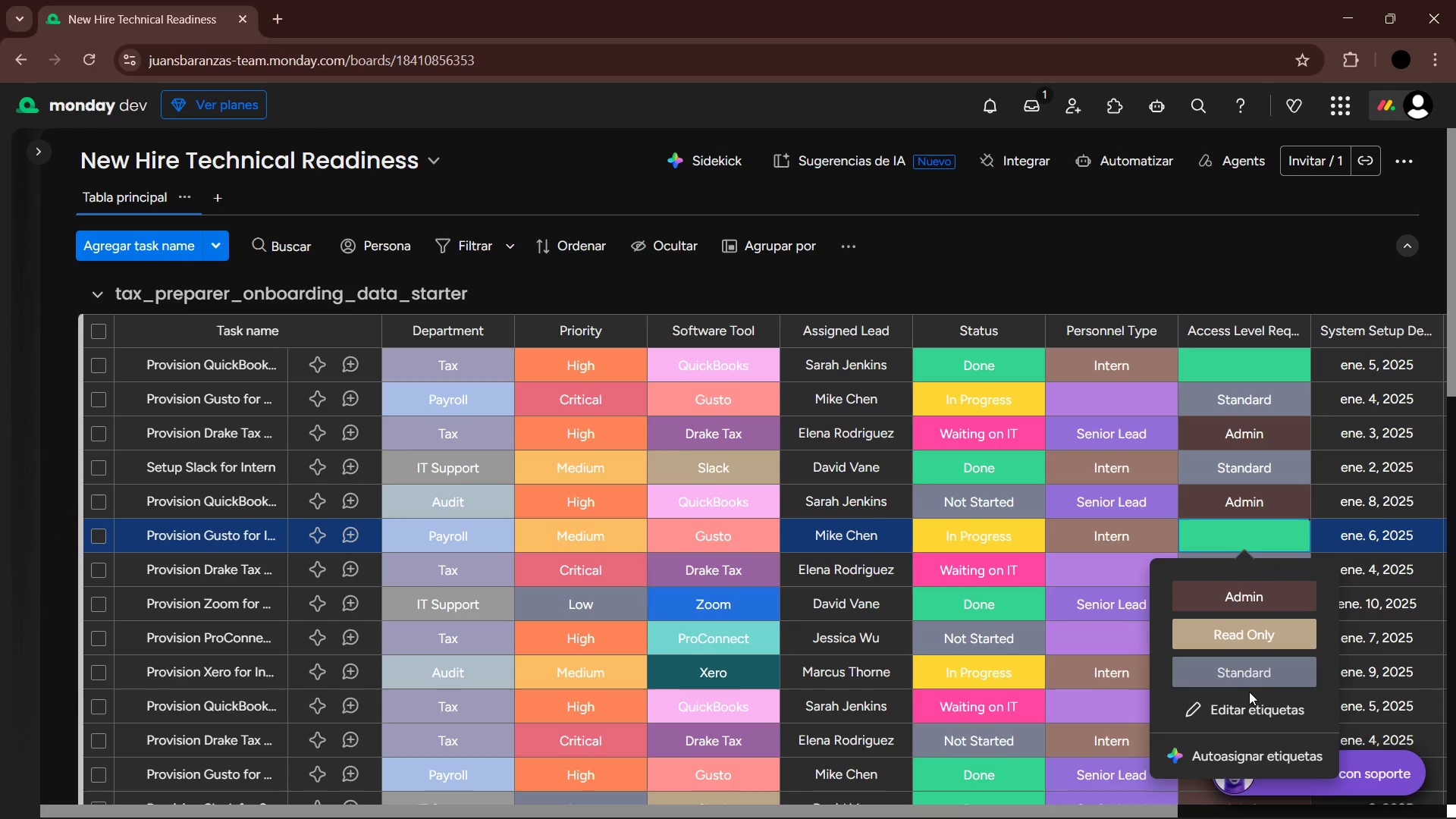 
left_click([1251, 701])
 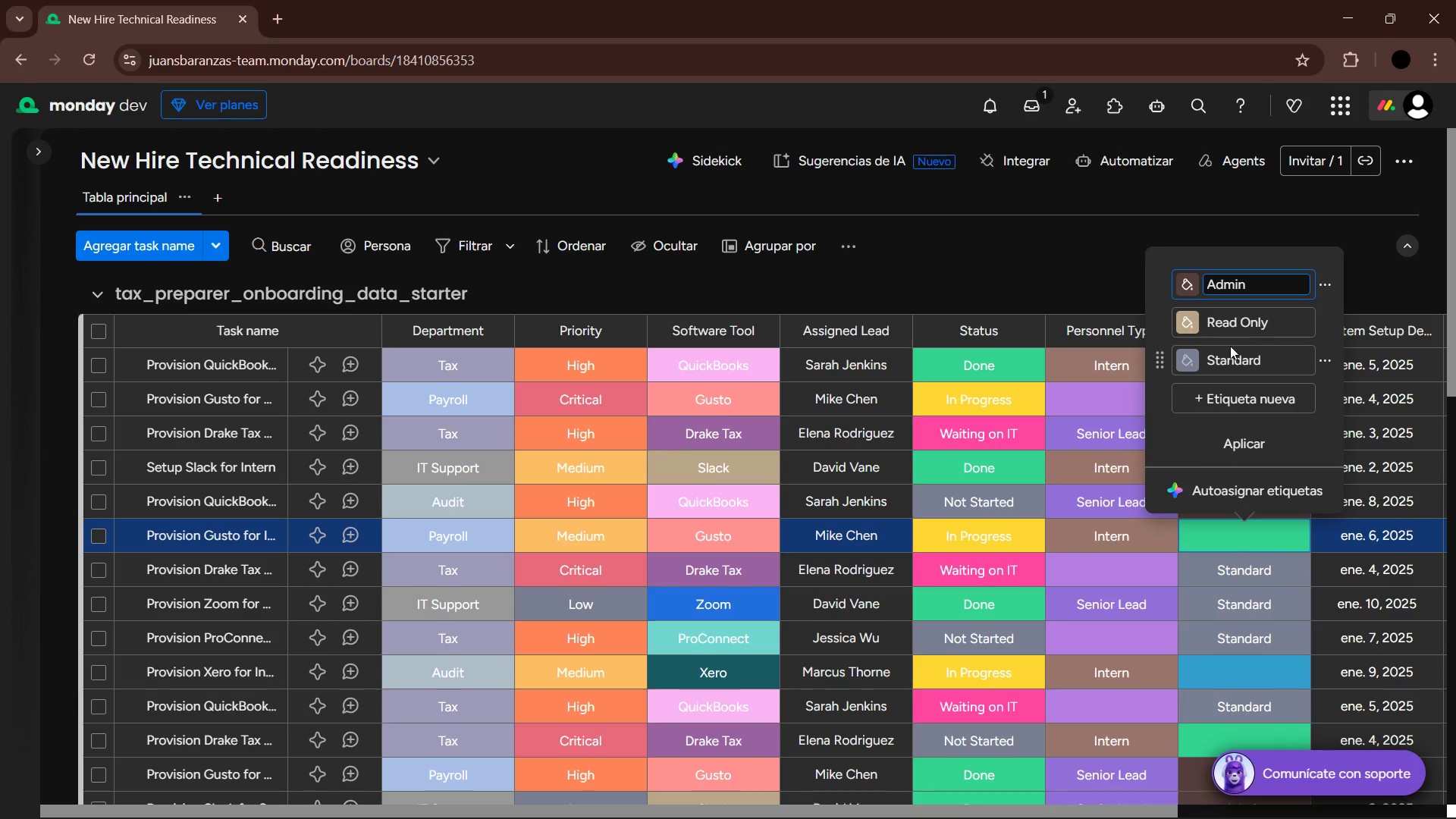 
left_click([1241, 328])
 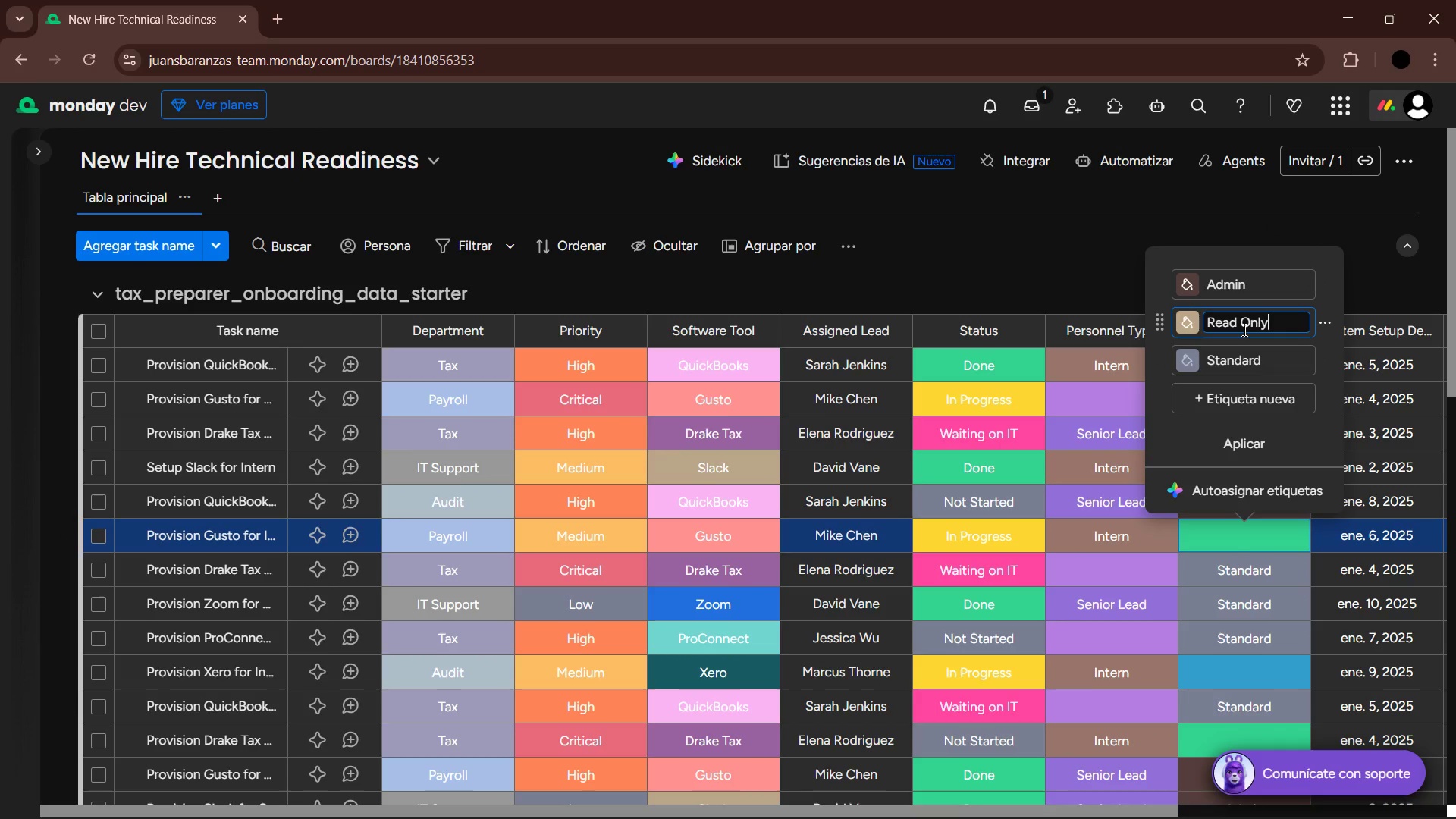 
left_click([1243, 330])
 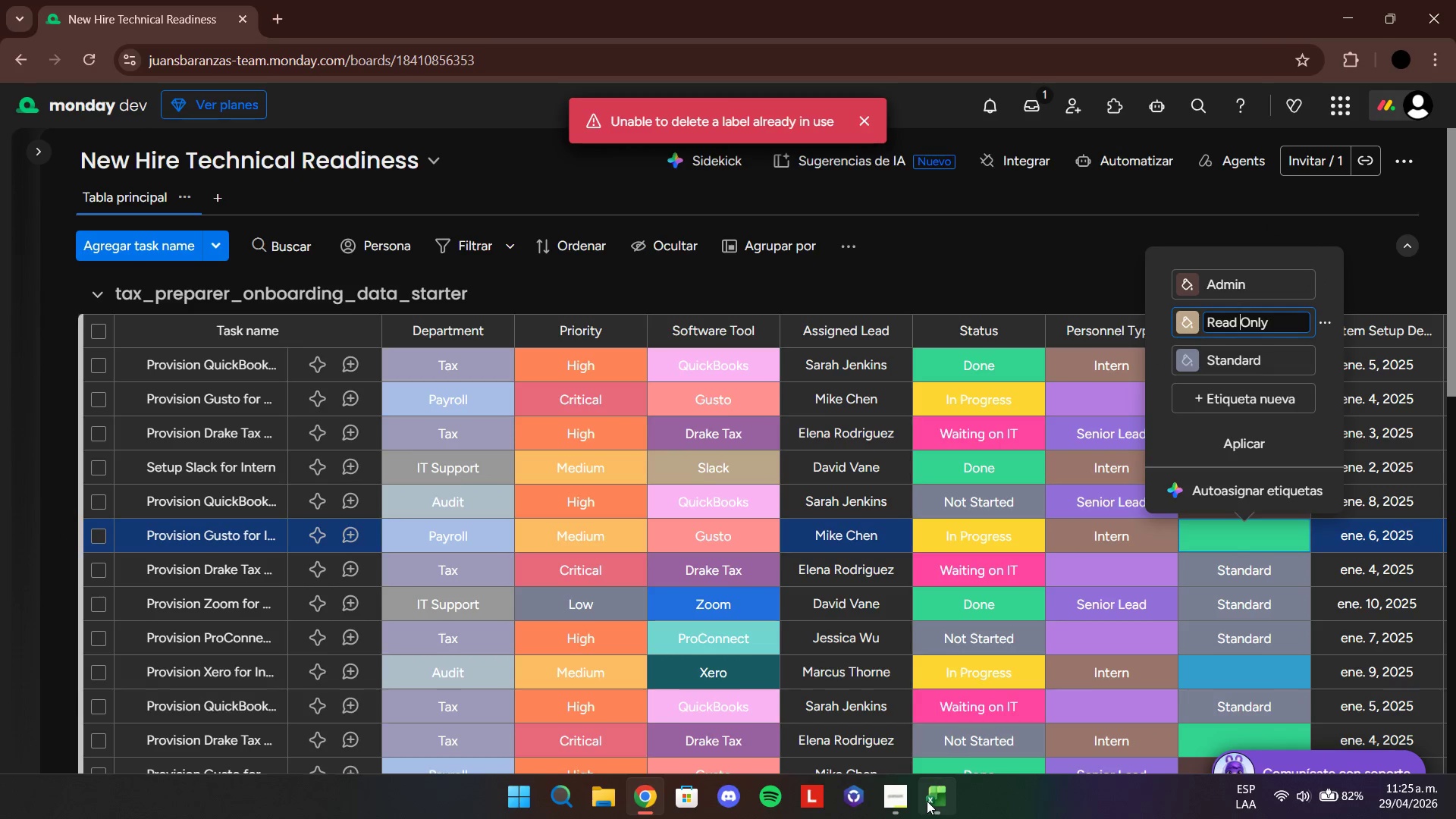 
left_click([932, 802])
 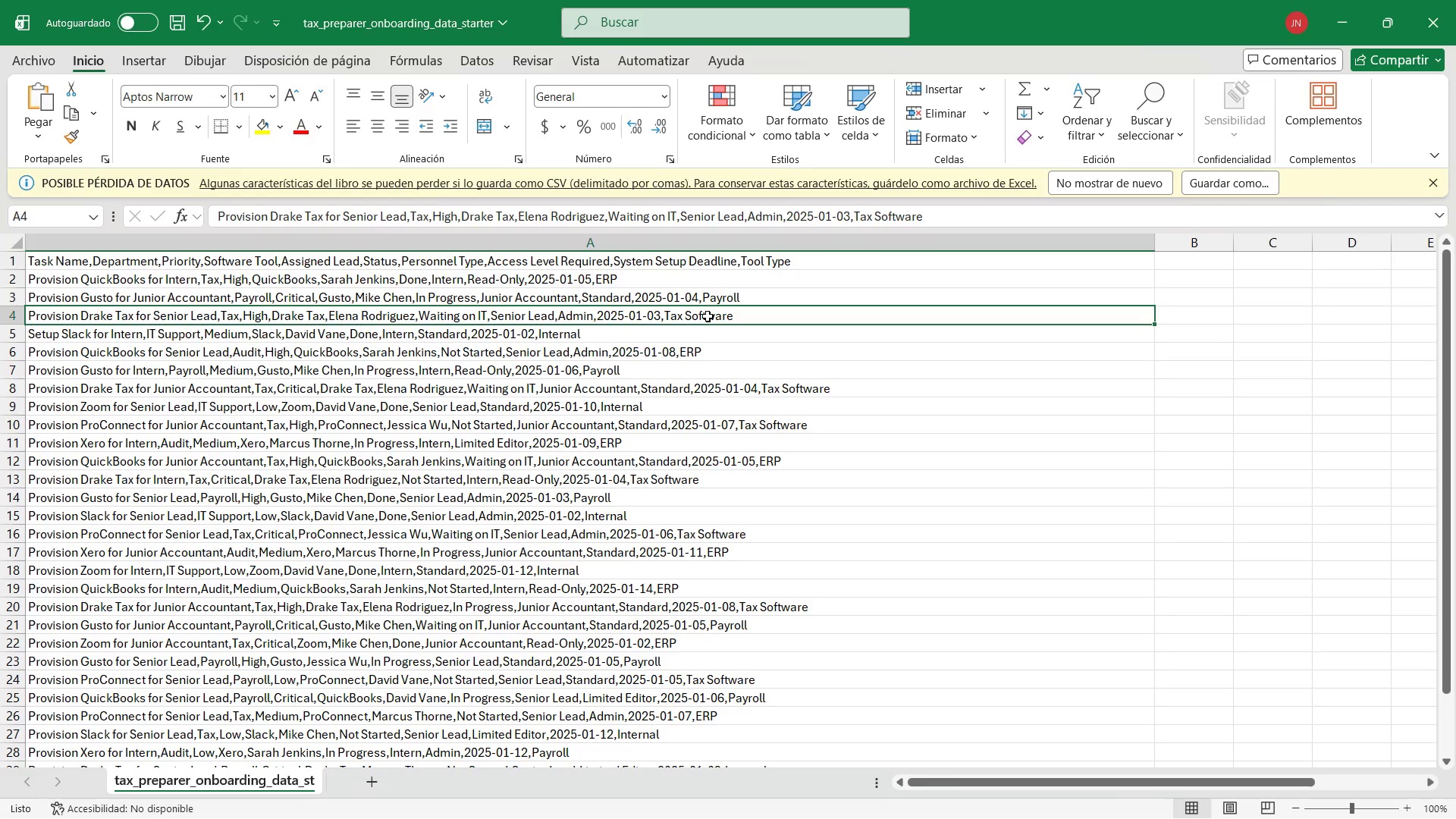 
wait(15.08)
 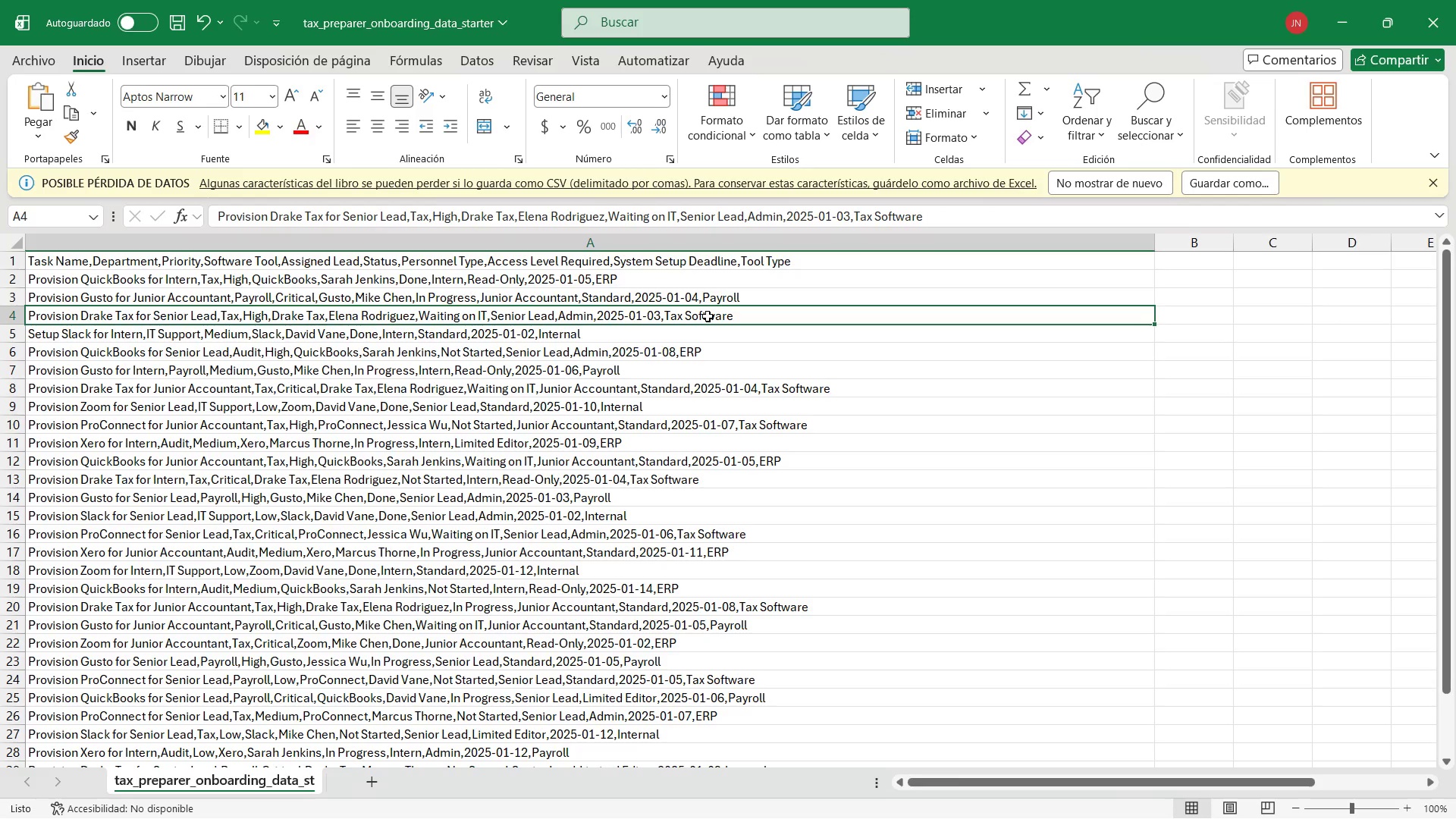 
left_click([1350, 13])
 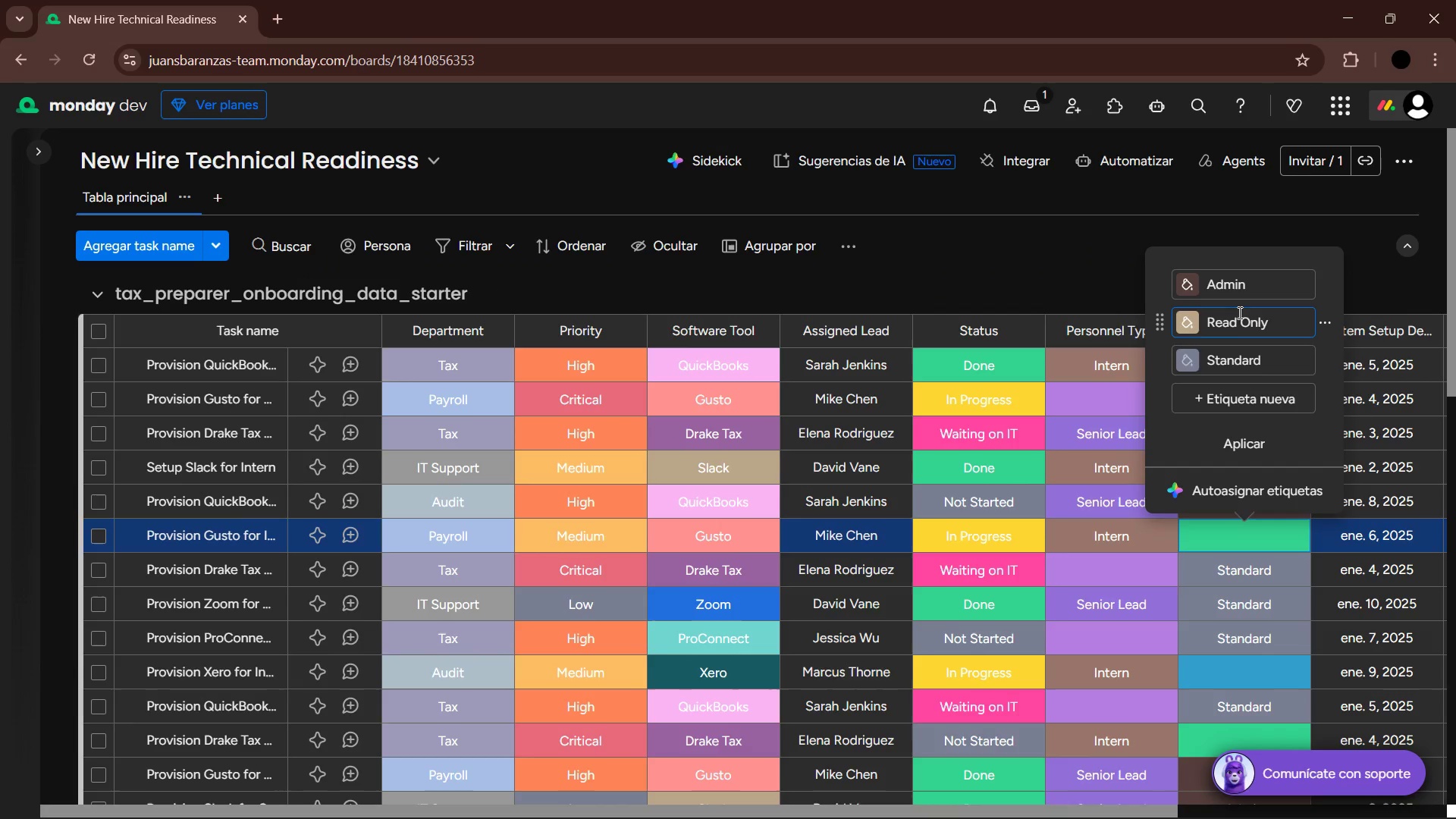 
left_click([1238, 325])
 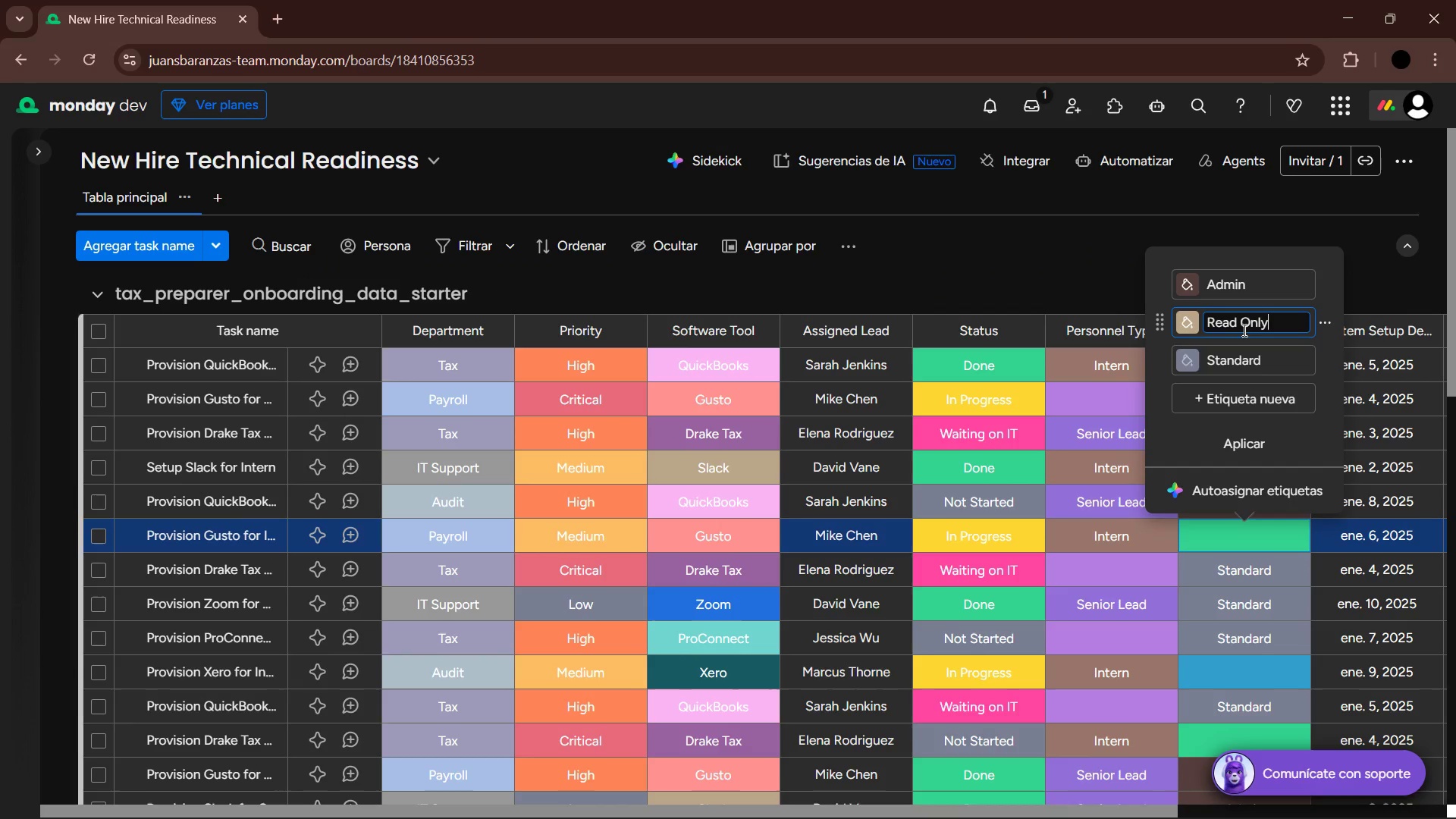 
left_click([1243, 330])
 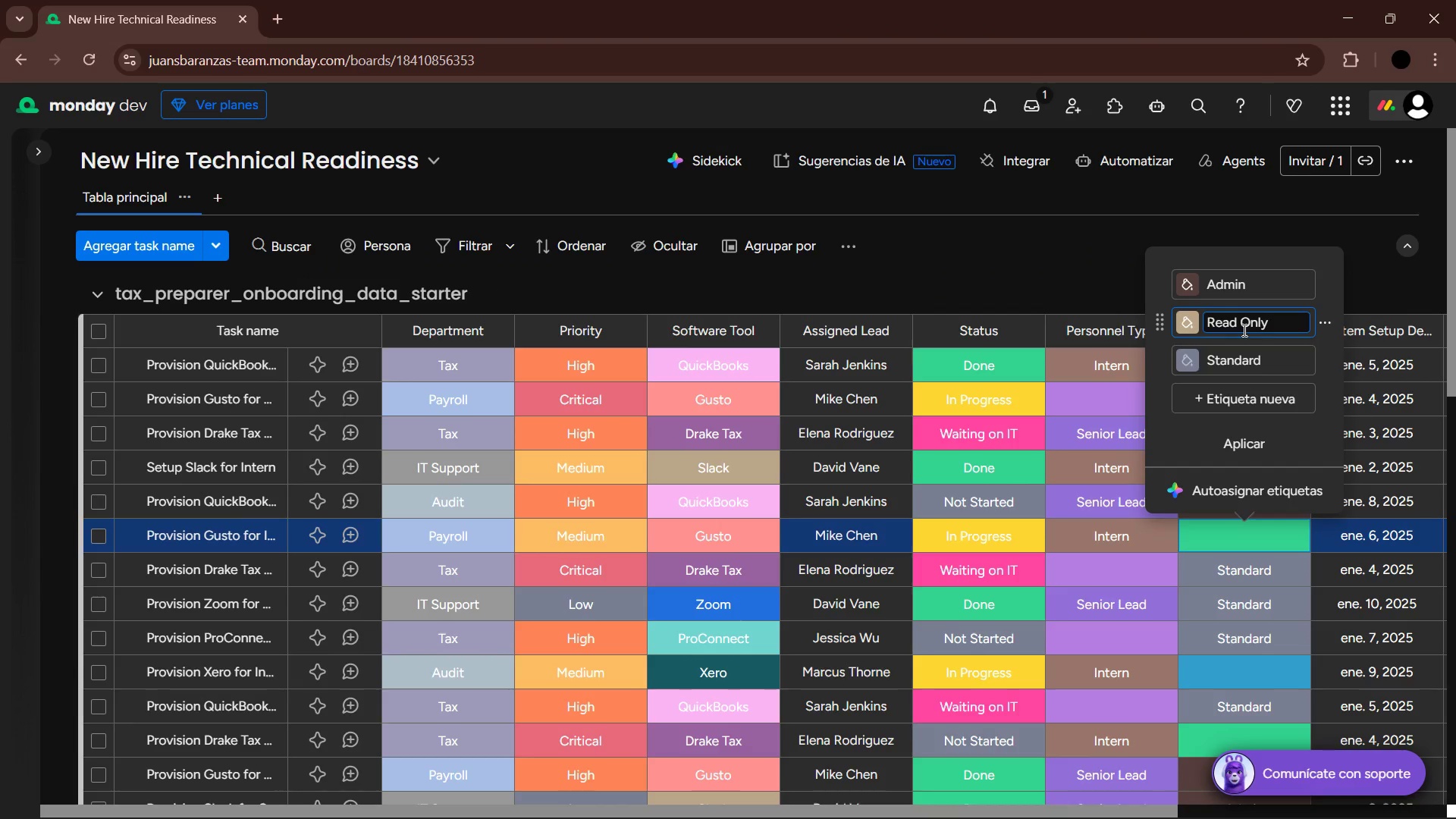 
key(Backspace)
 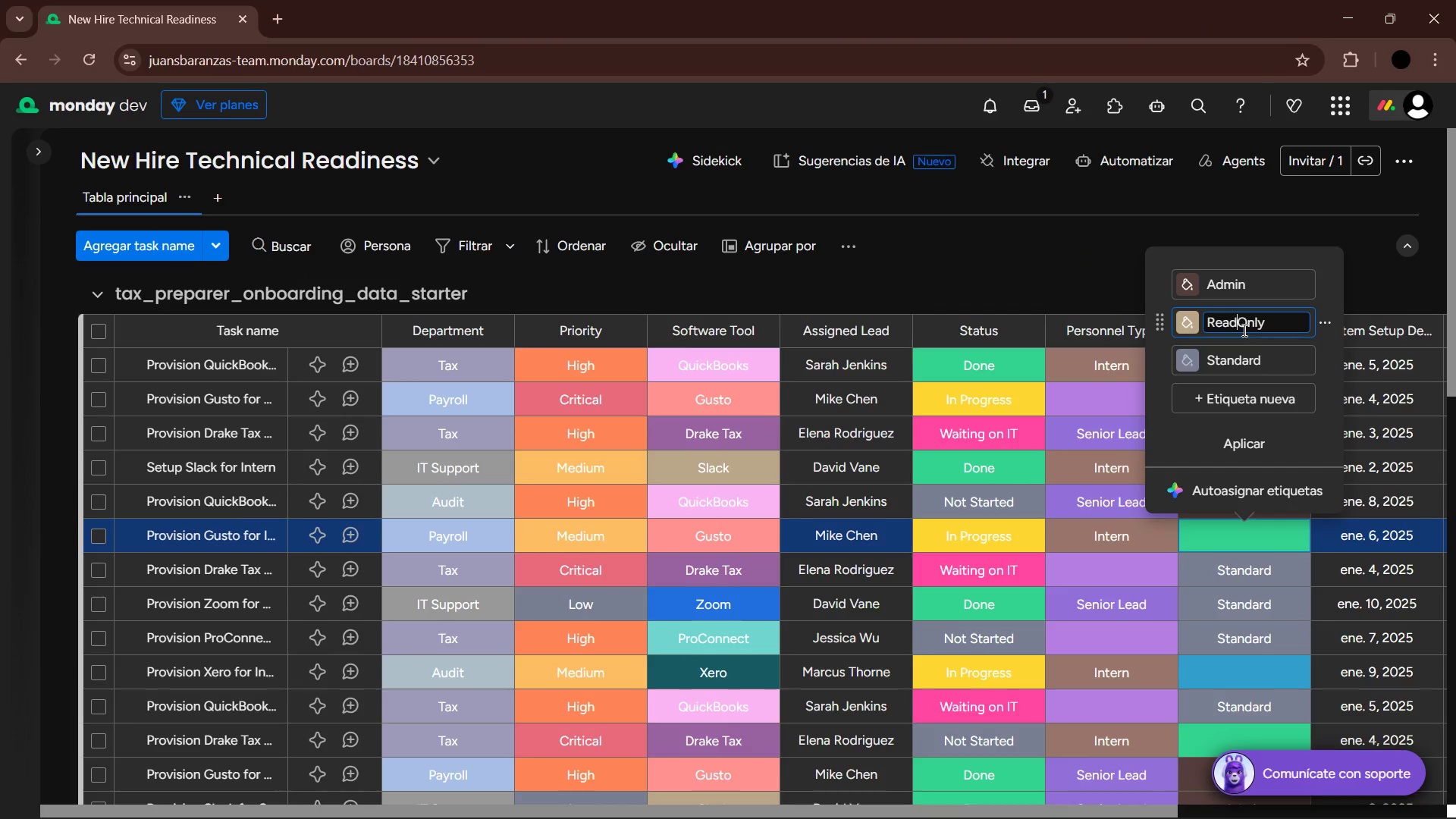 
key(Minus)
 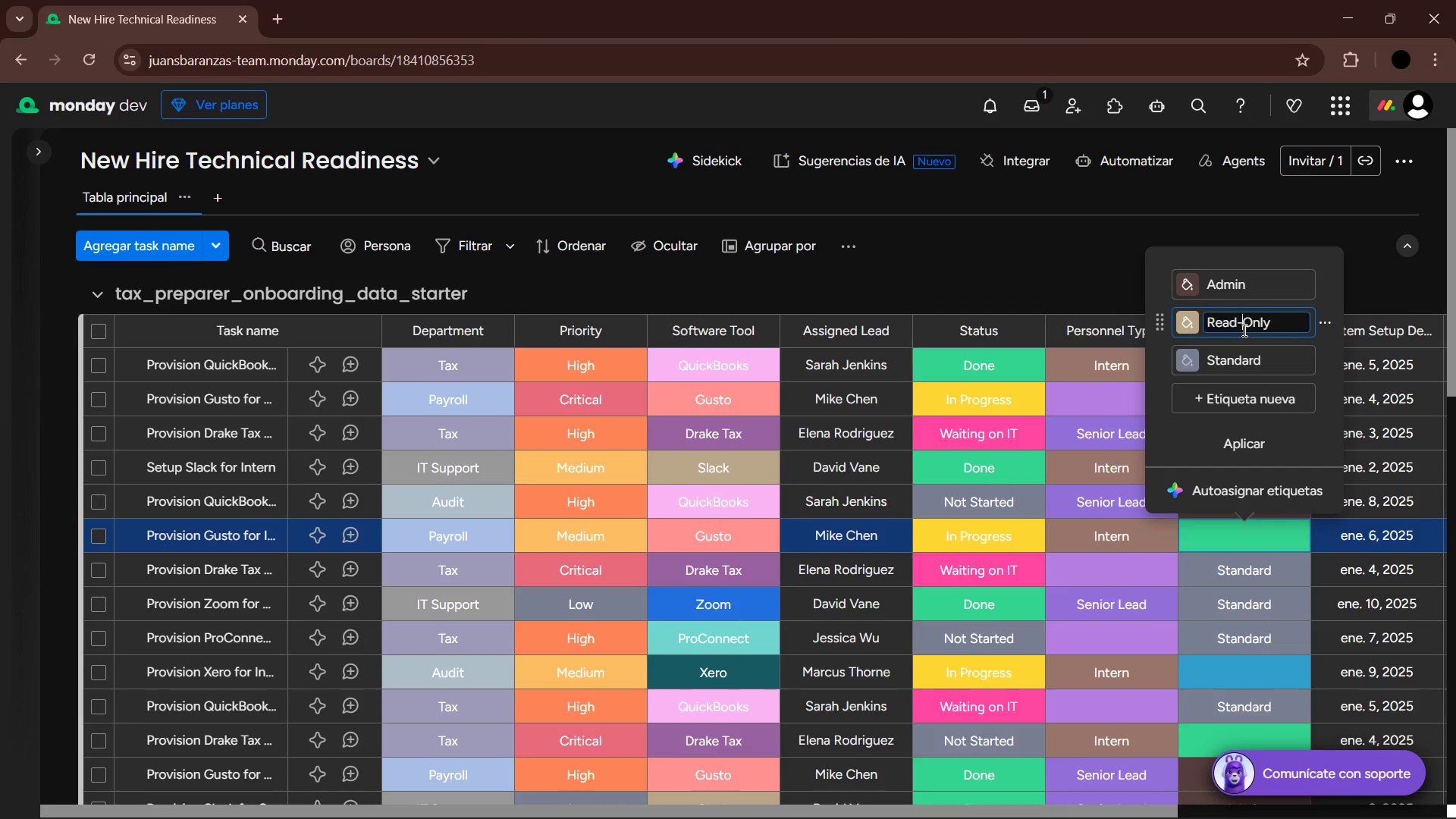 
key(Enter)
 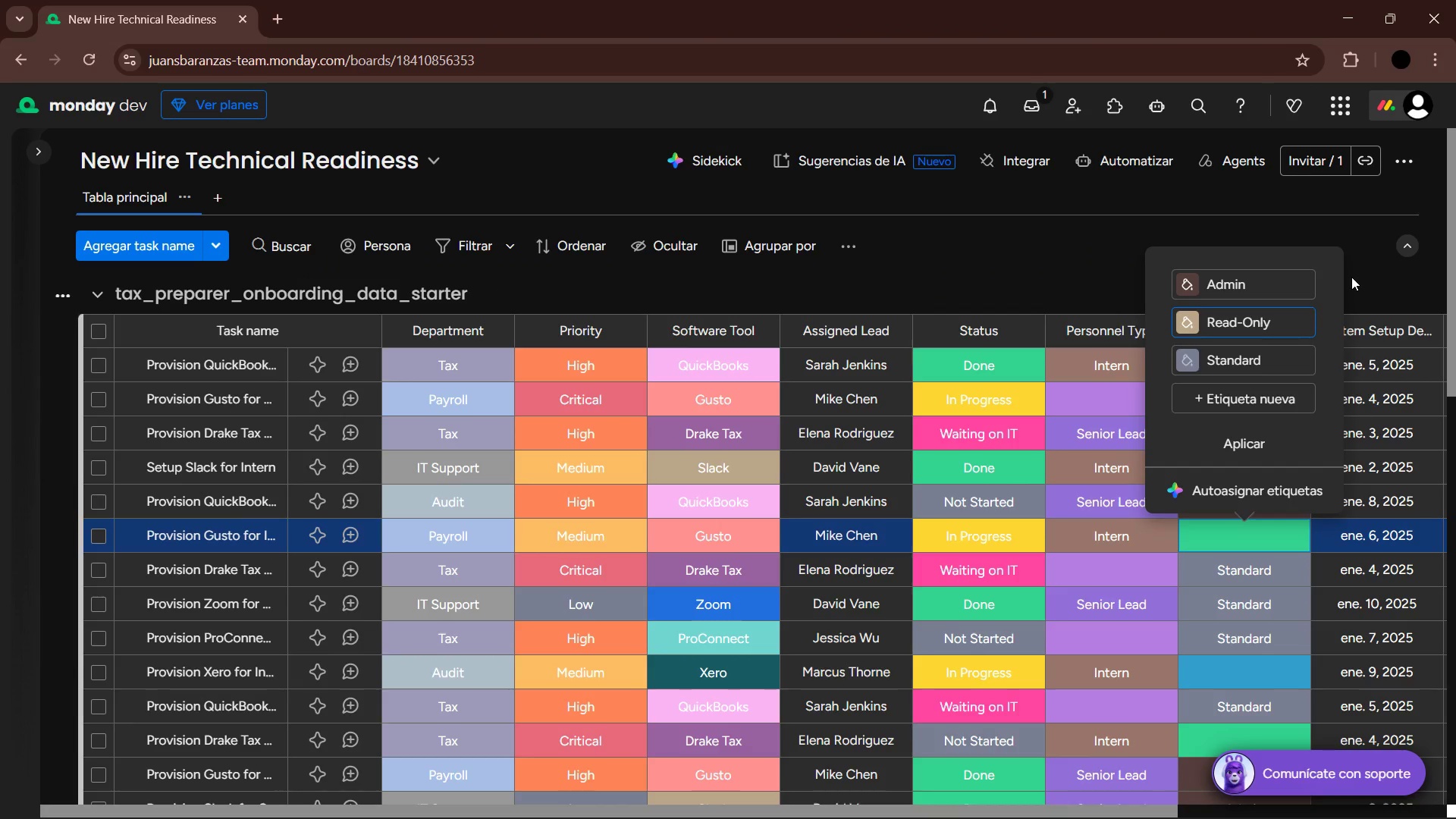 
left_click([1367, 280])
 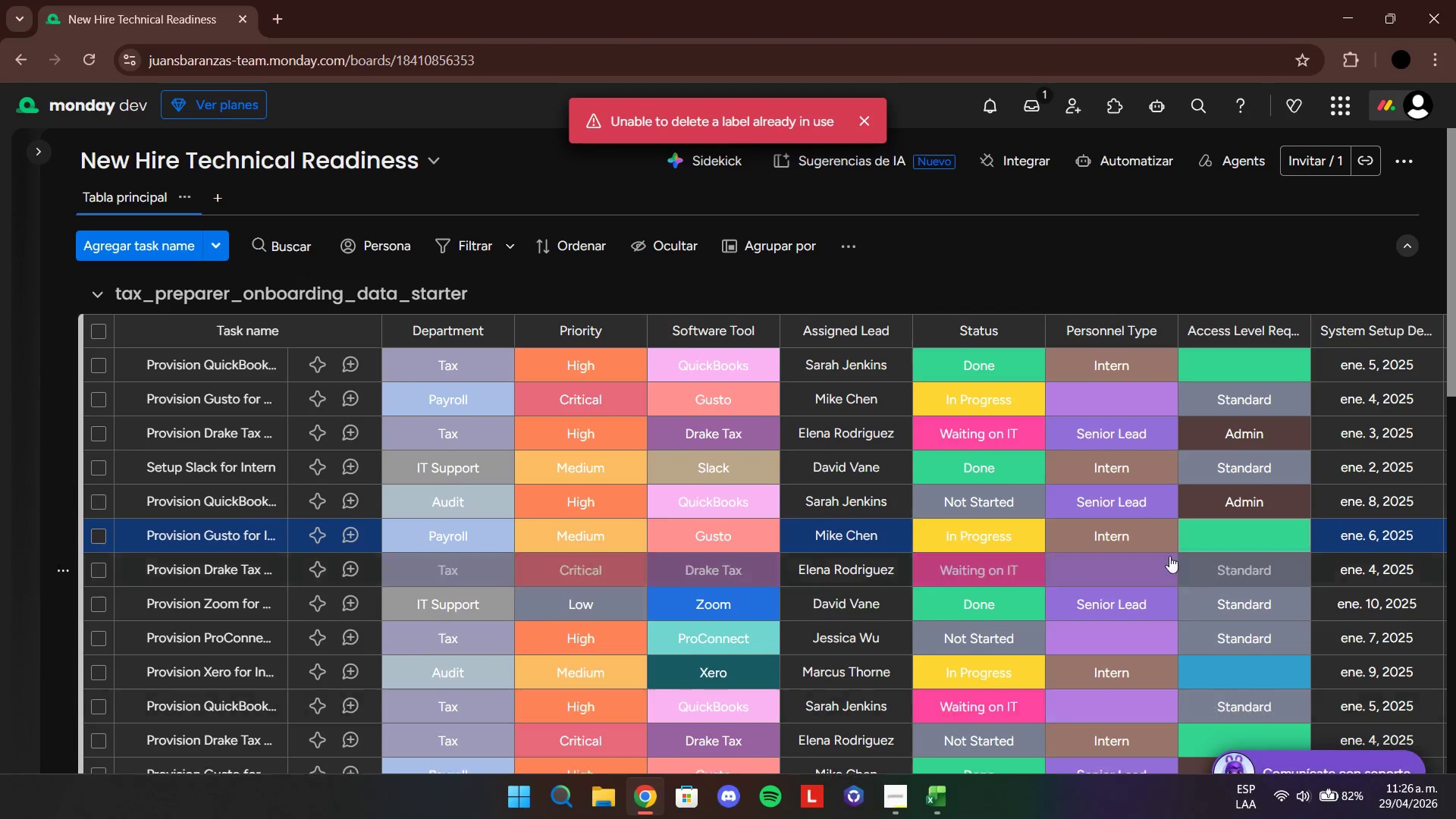 
scroll: coordinate [1173, 590], scroll_direction: down, amount: 2.0
 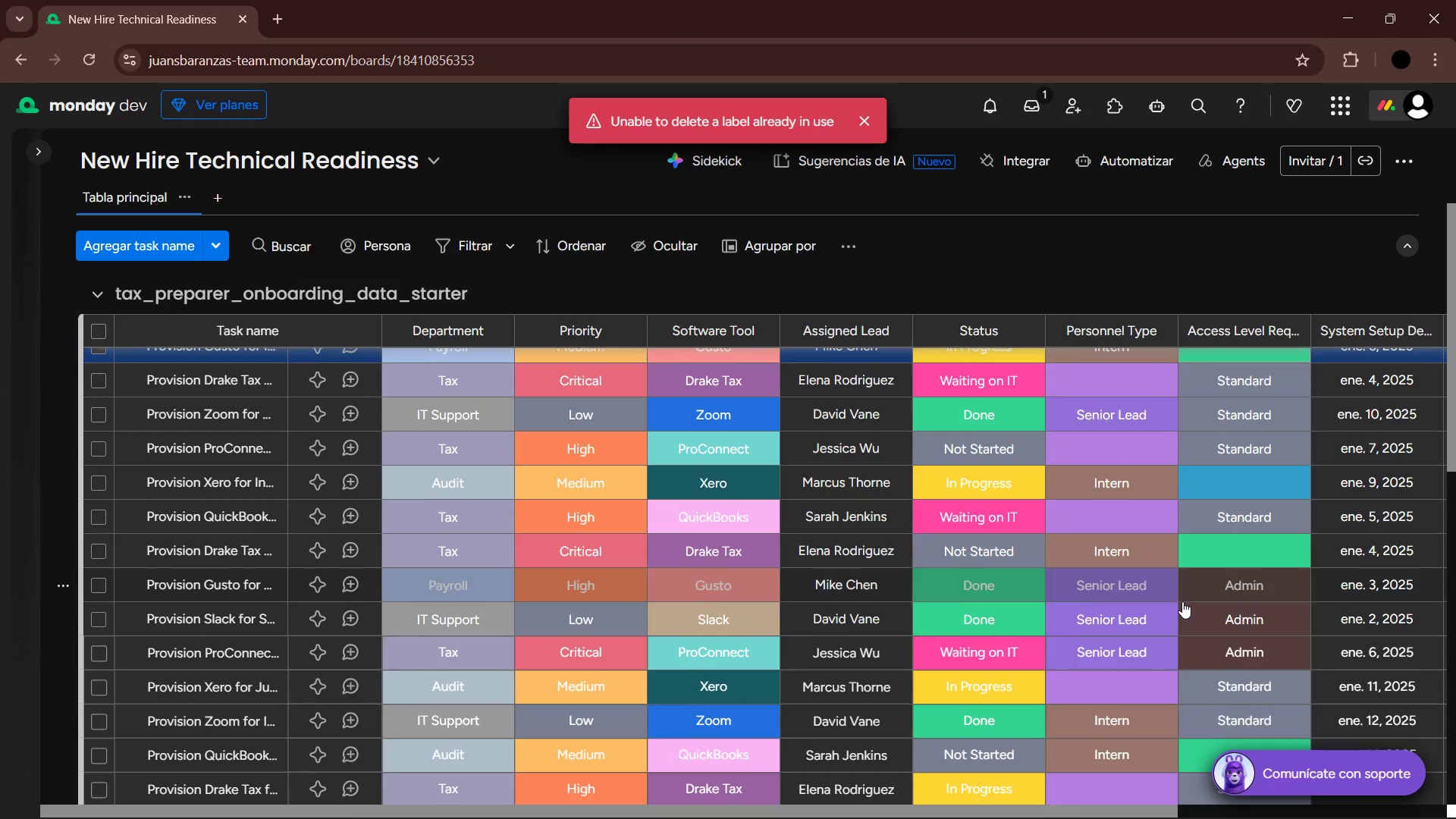 
scroll: coordinate [1187, 605], scroll_direction: up, amount: 4.0
 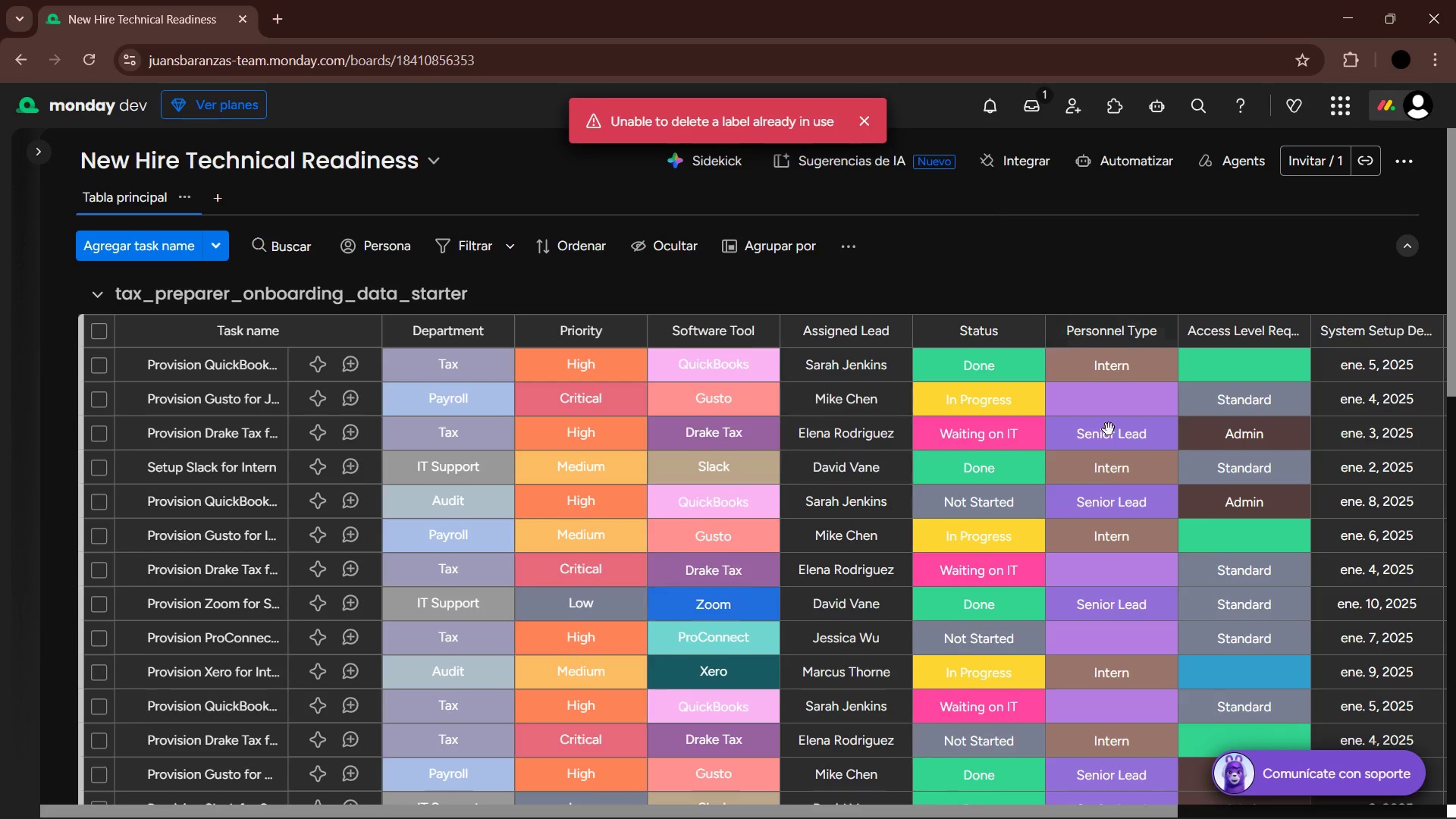 
left_click([1252, 543])
 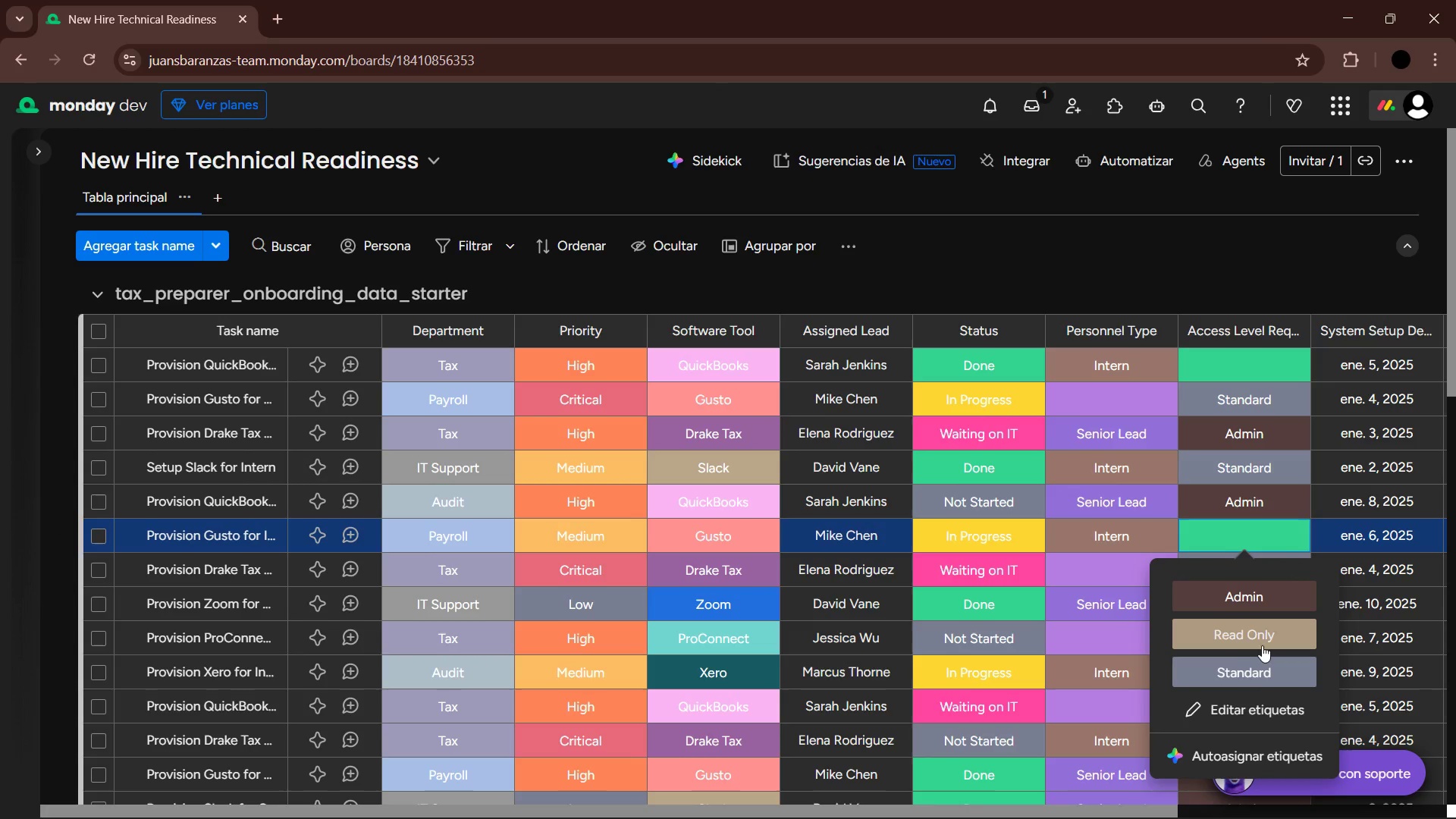 
left_click([1254, 704])
 